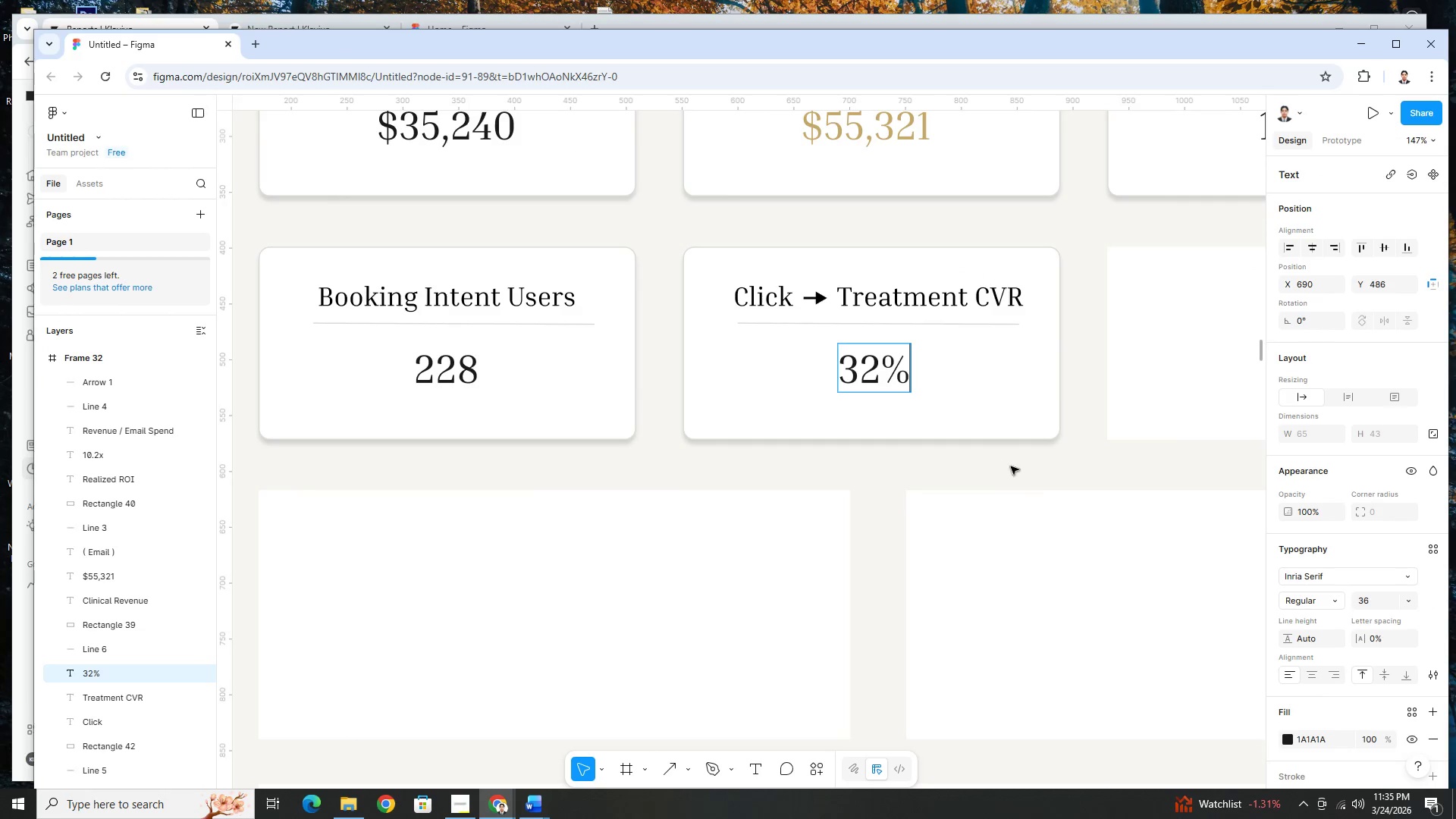 
left_click([1013, 464])
 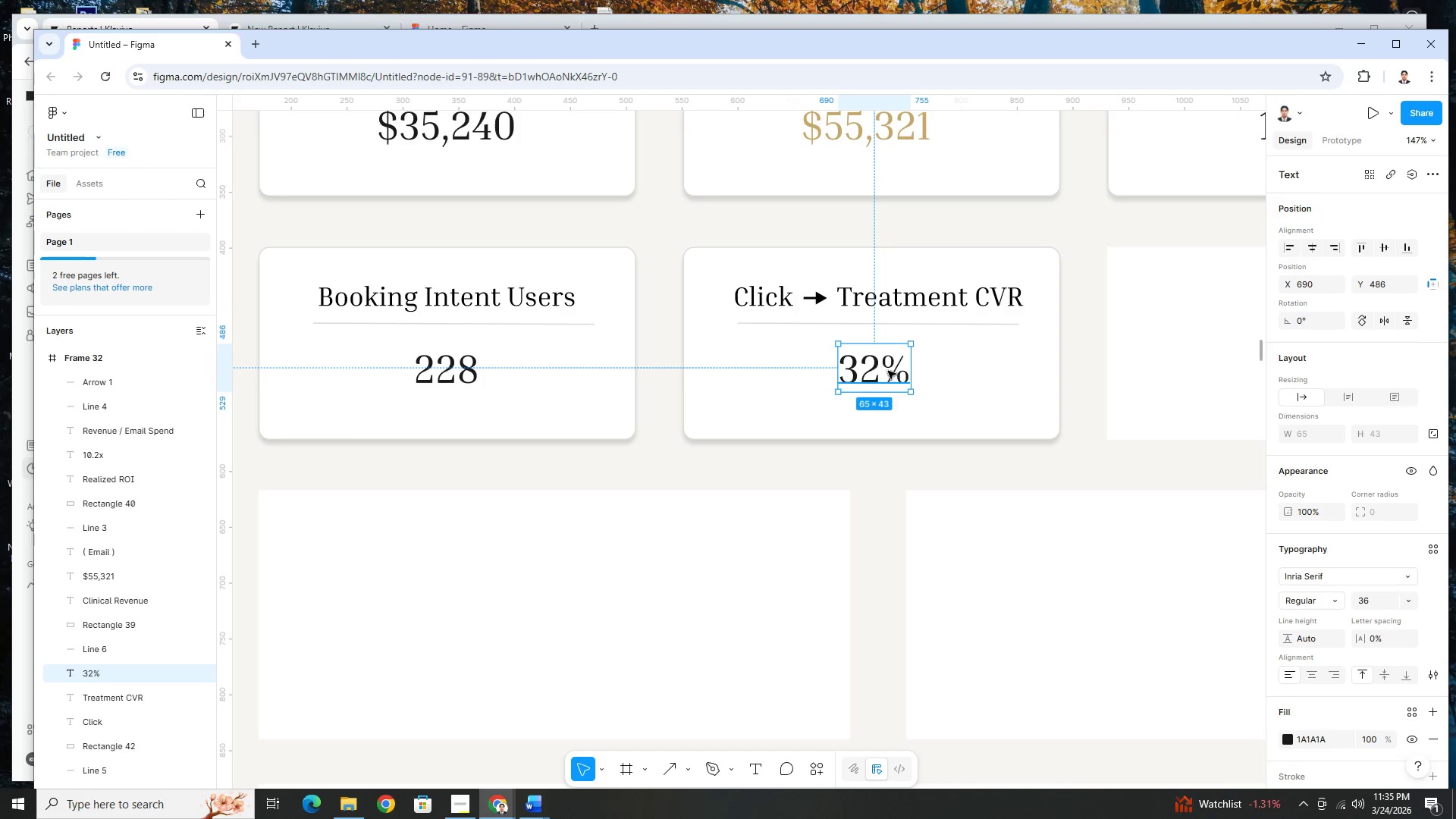 
left_click_drag(start_coordinate=[888, 369], to_coordinate=[884, 369])
 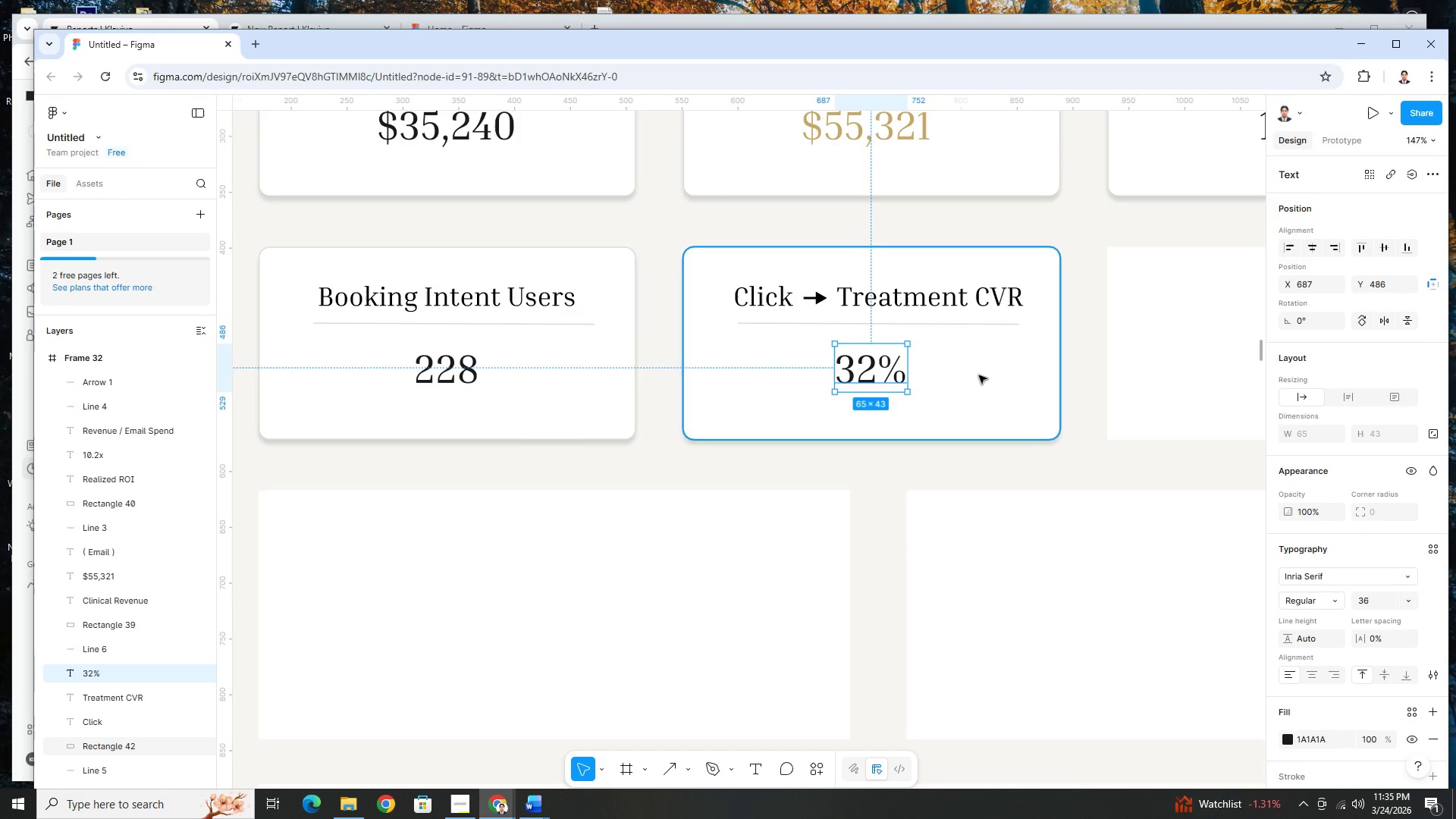 
left_click([979, 375])
 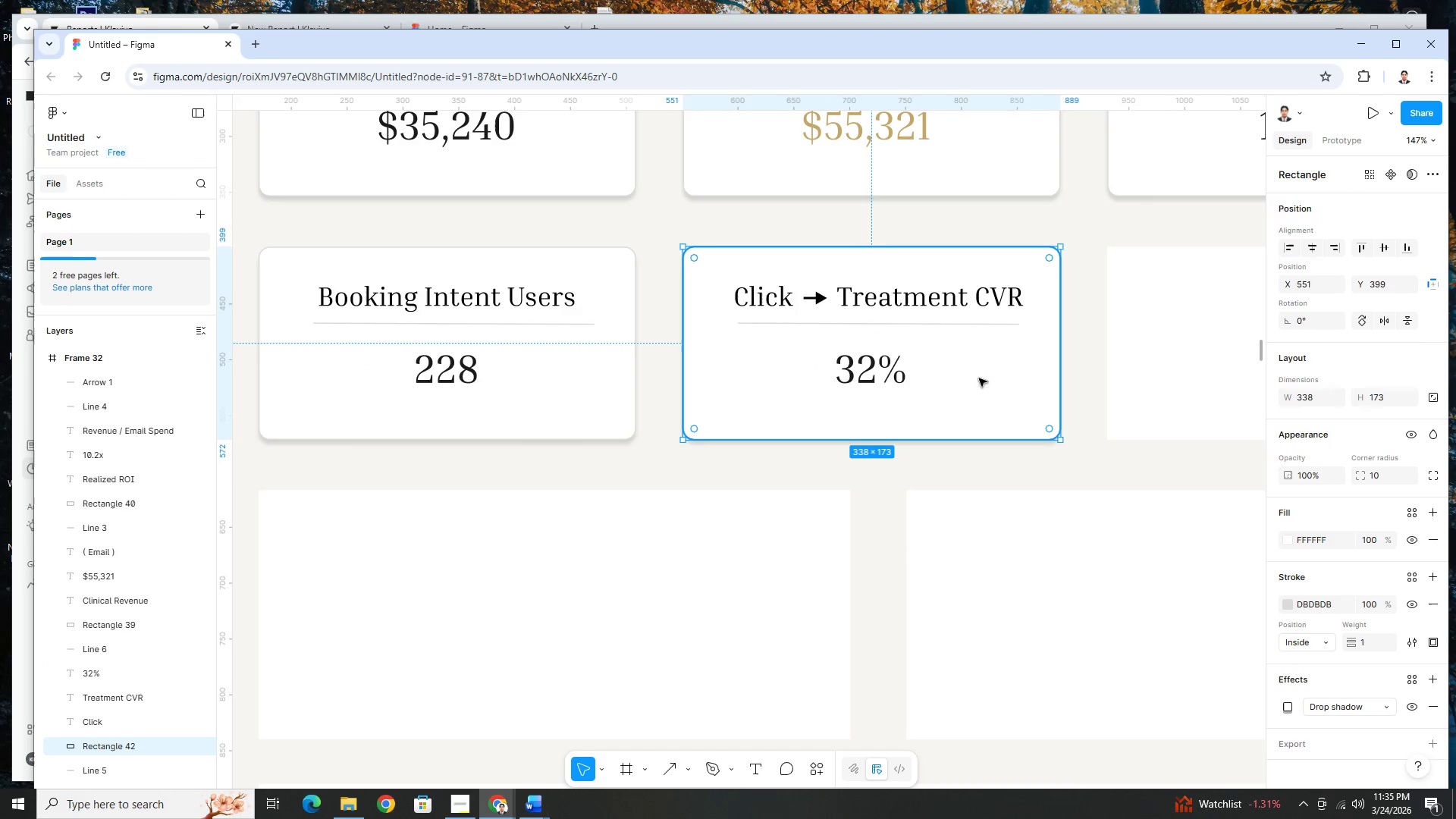 
hold_key(key=ControlLeft, duration=1.52)
 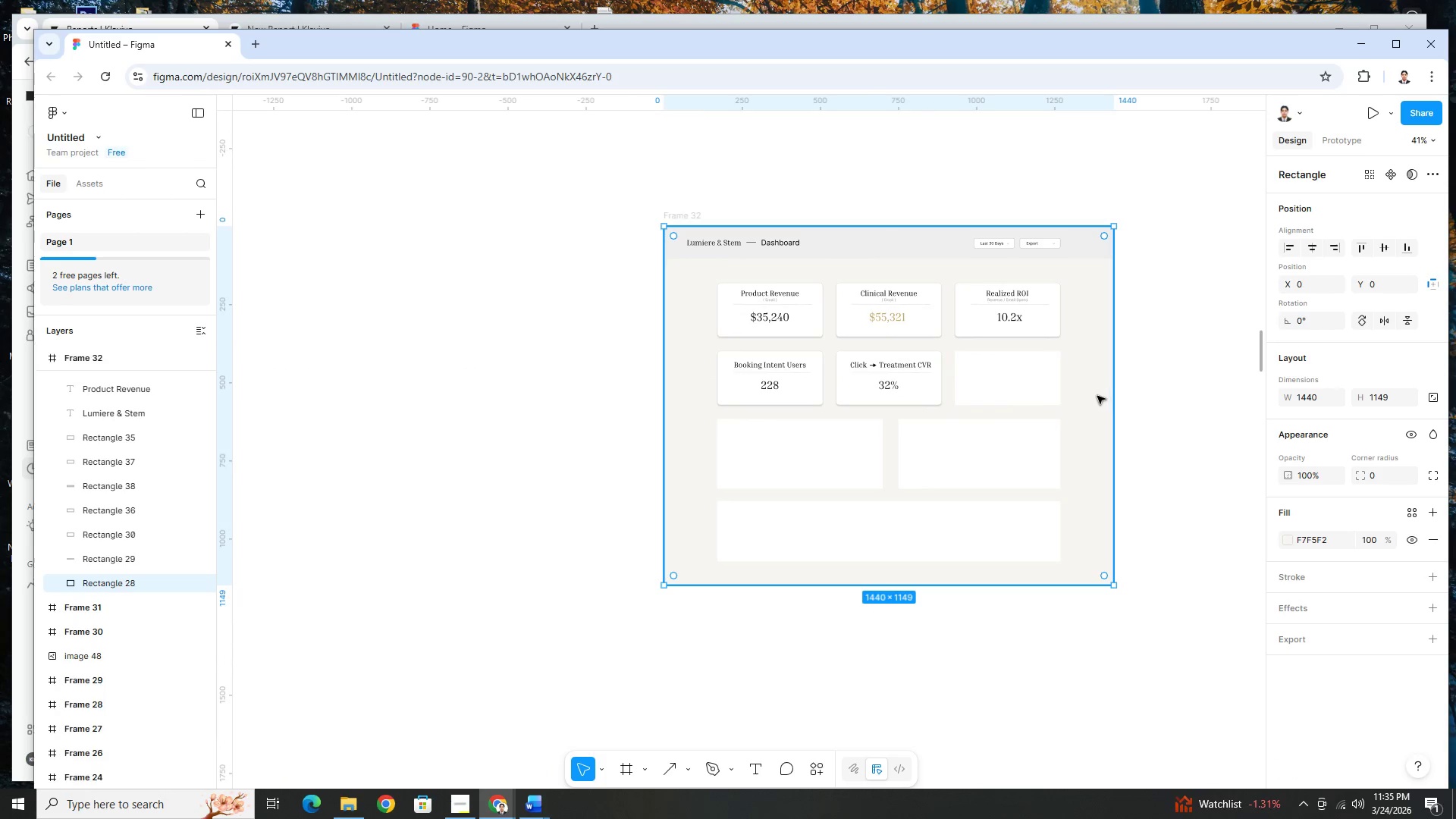 
key(Control+ControlLeft)
 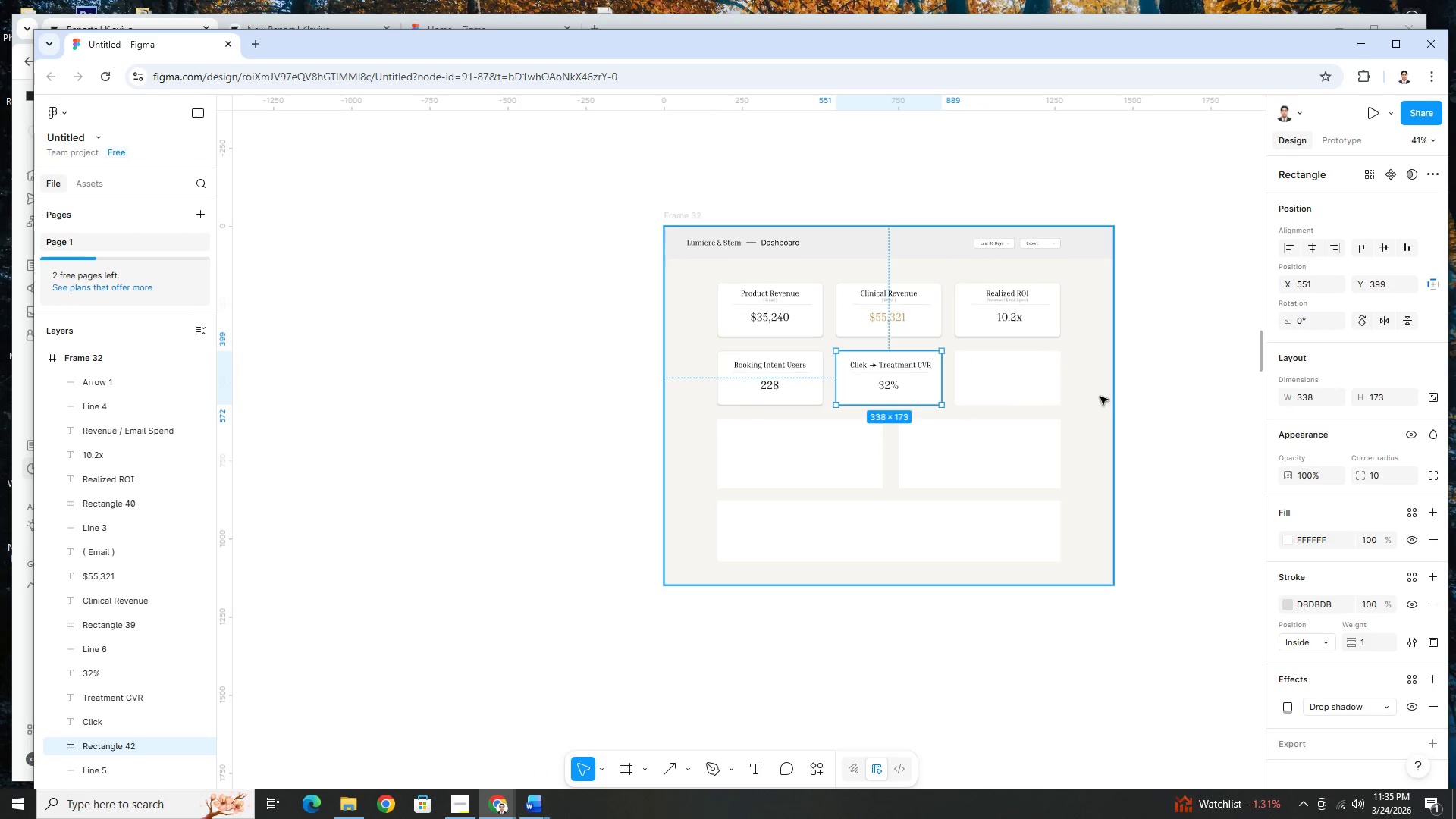 
key(Control+ControlLeft)
 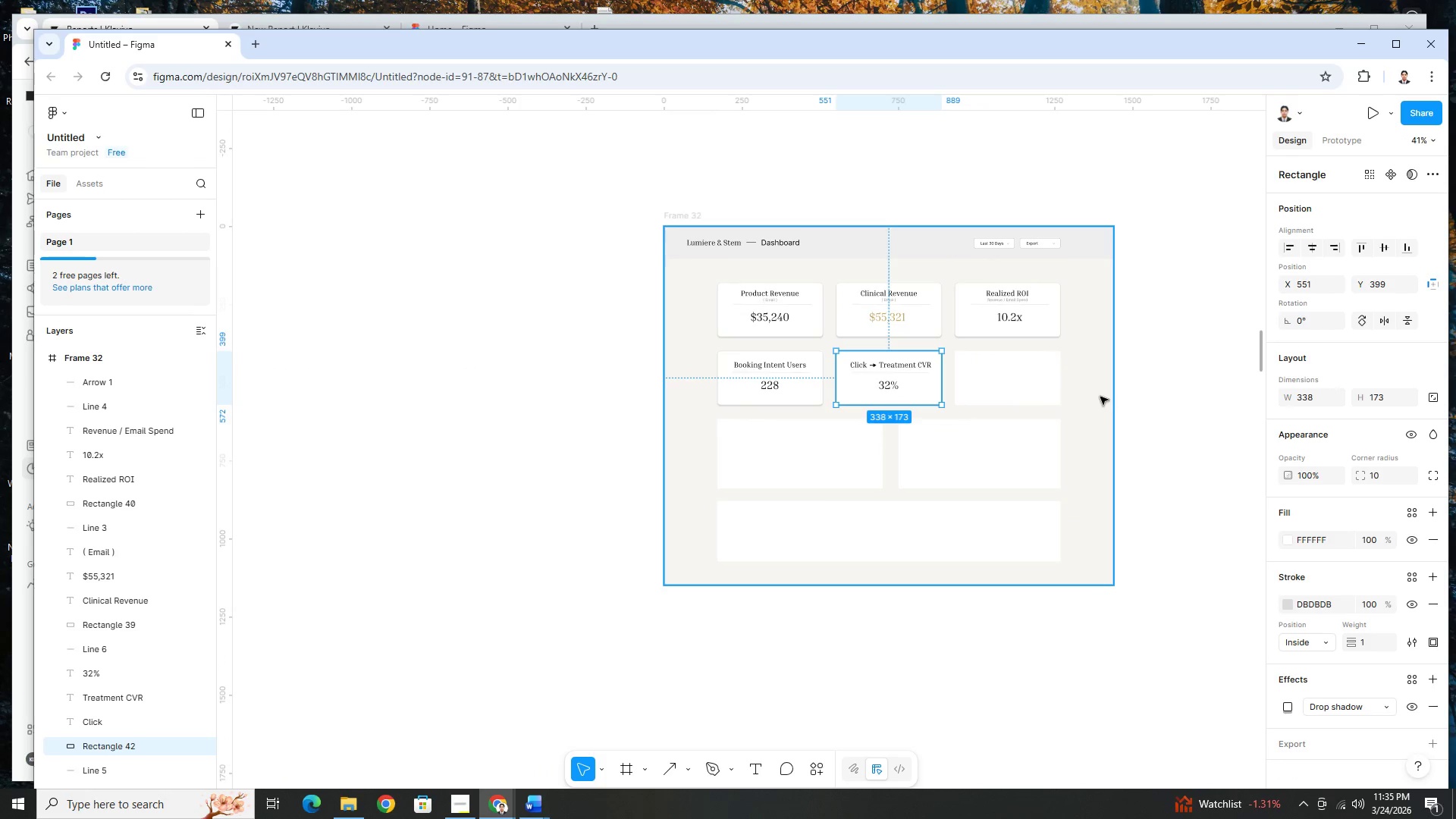 
key(Control+ControlLeft)
 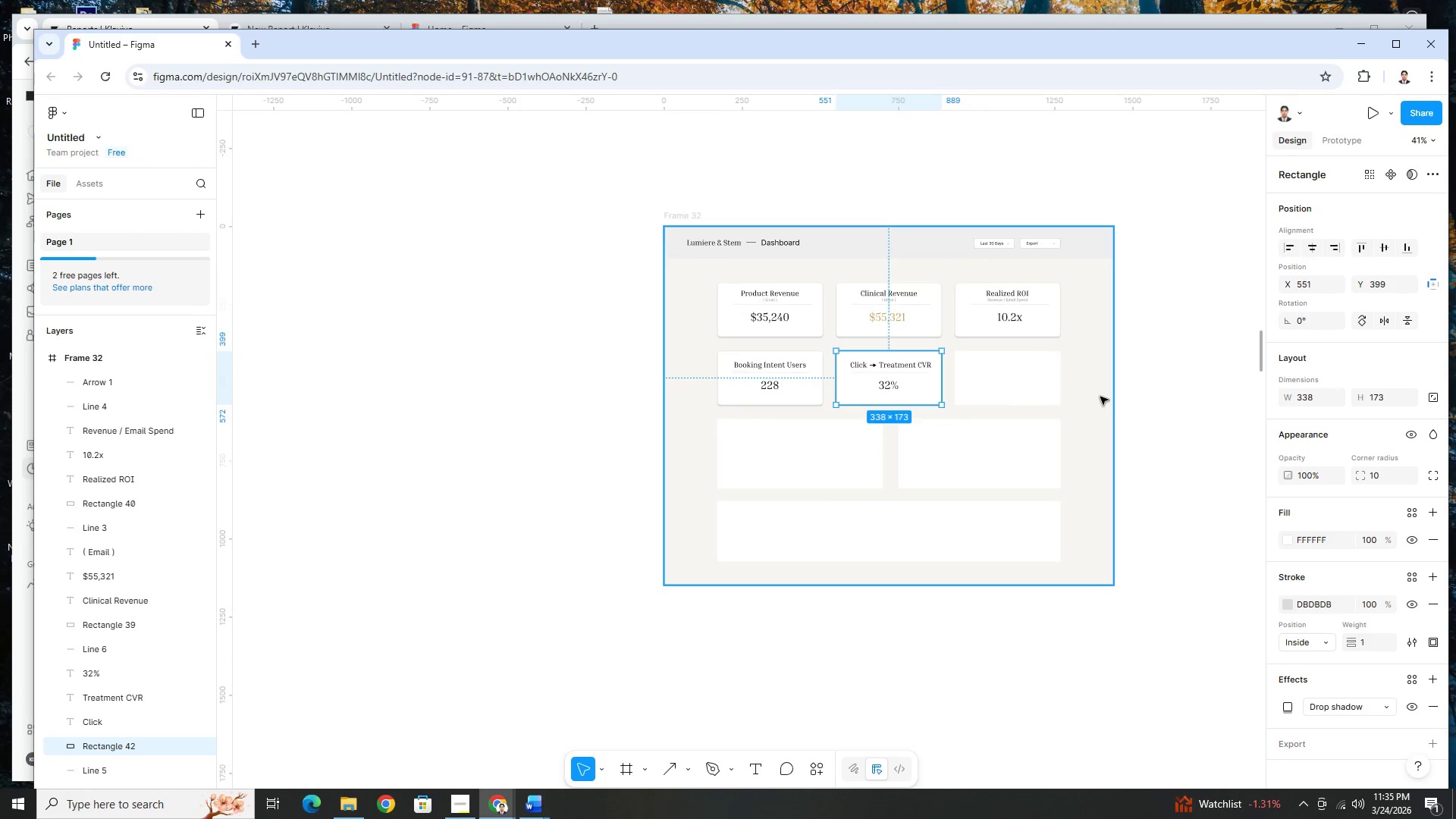 
key(Control+ControlLeft)
 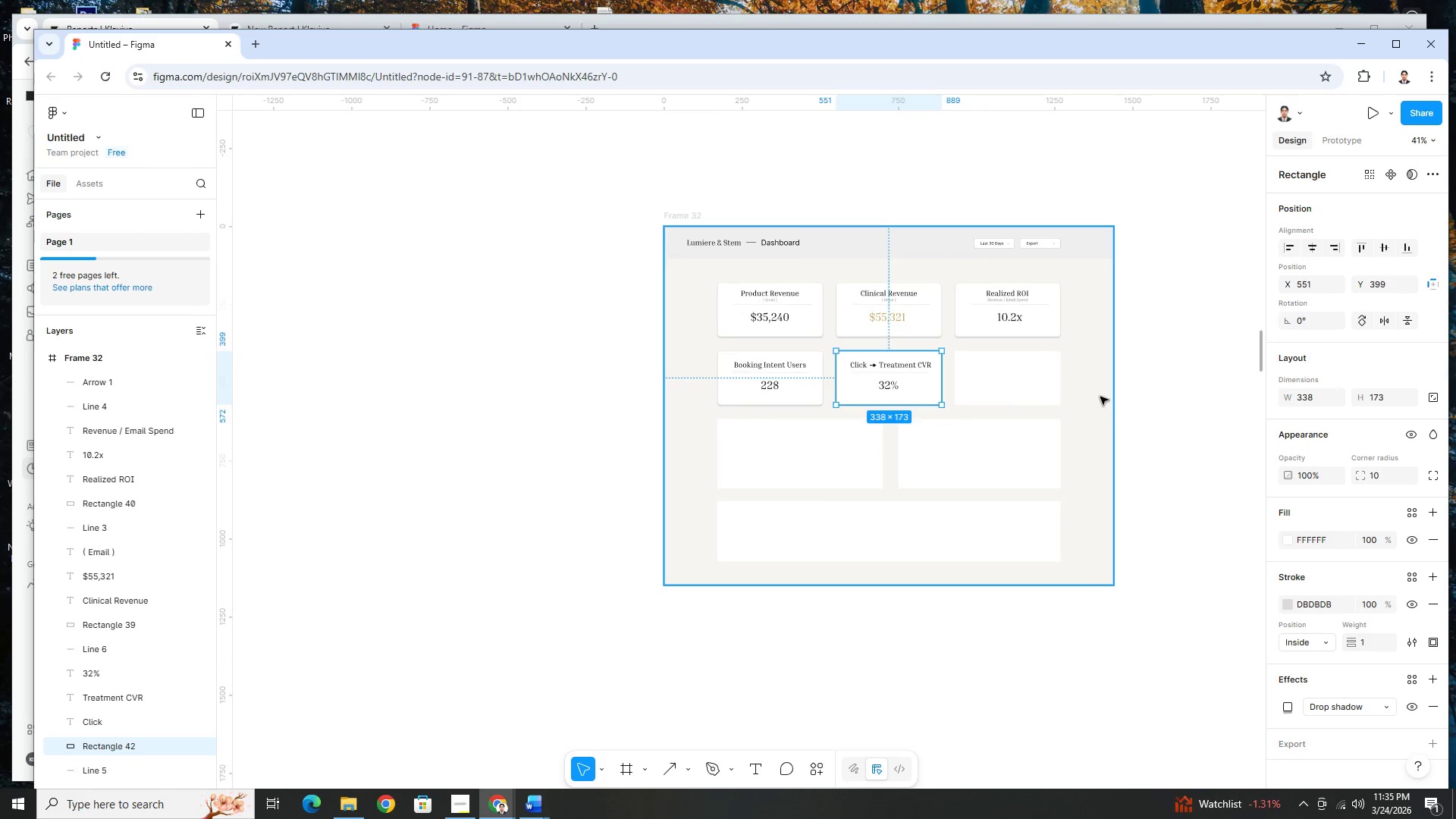 
left_click([1100, 397])
 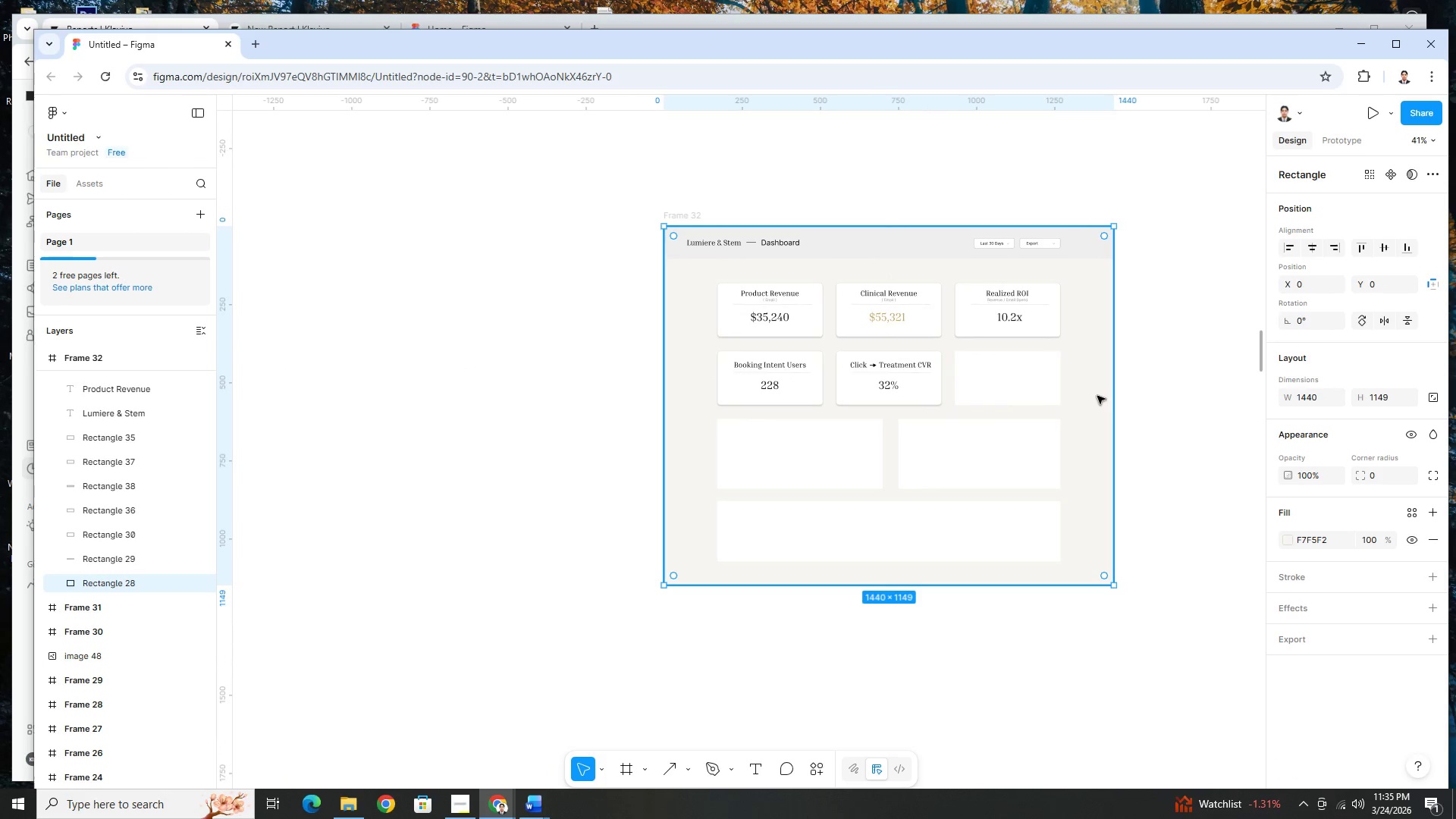 
key(Control+ControlLeft)
 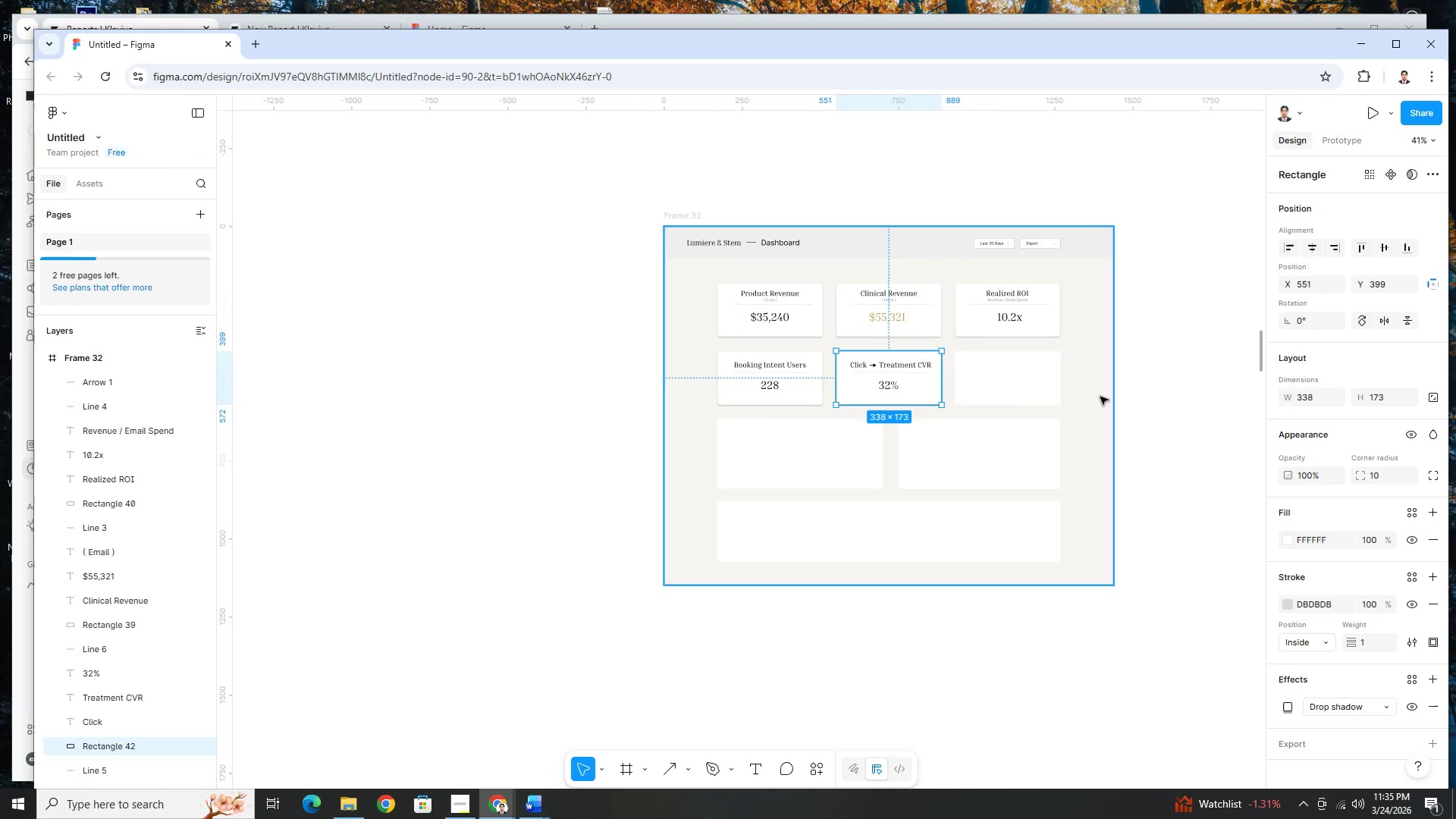 
key(Control+ControlLeft)
 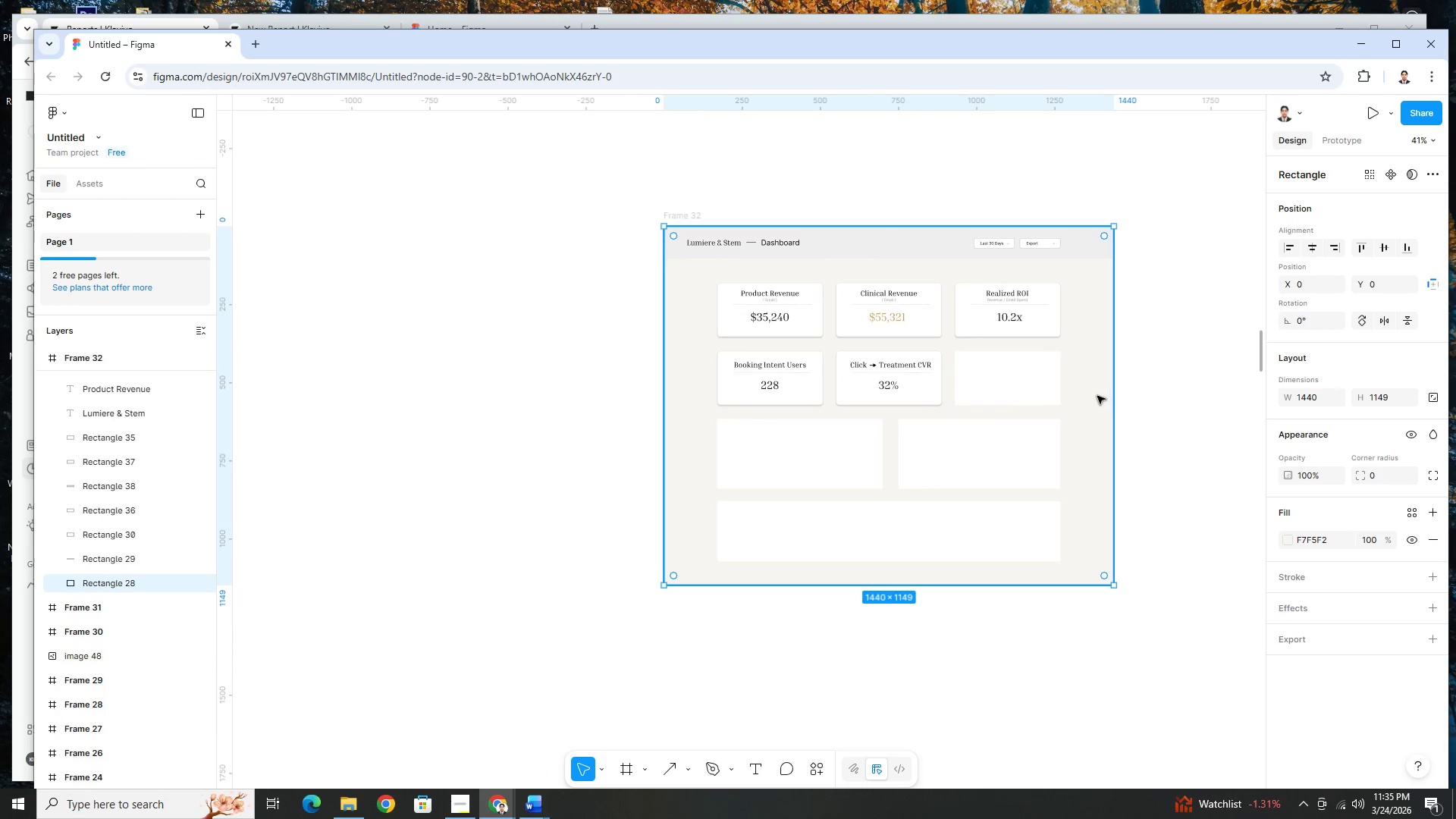 
scroll: coordinate [1096, 401], scroll_direction: down, amount: 11.0
 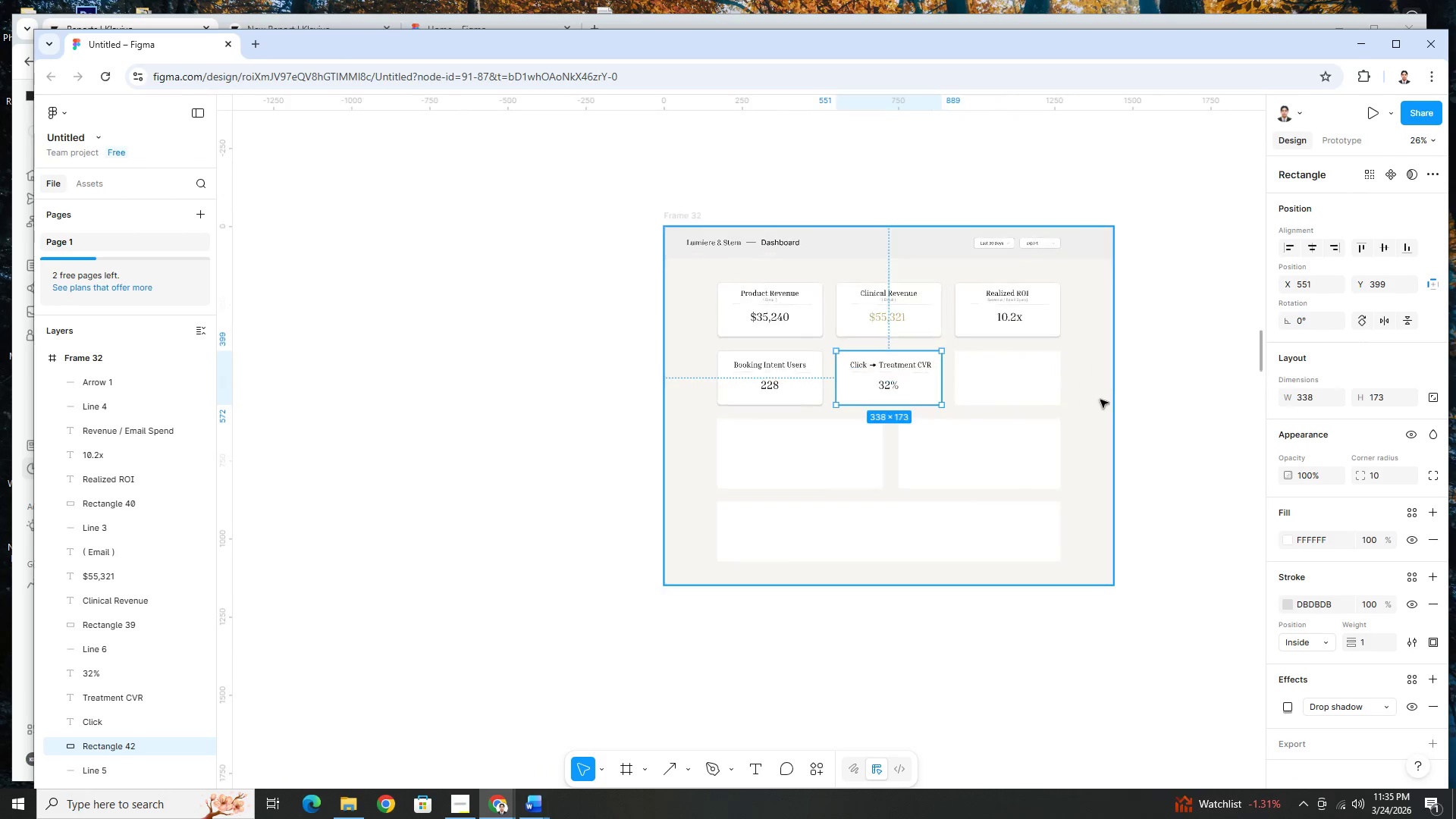 
hold_key(key=ControlLeft, duration=1.03)
scroll: coordinate [819, 549], scroll_direction: up, amount: 9.0
 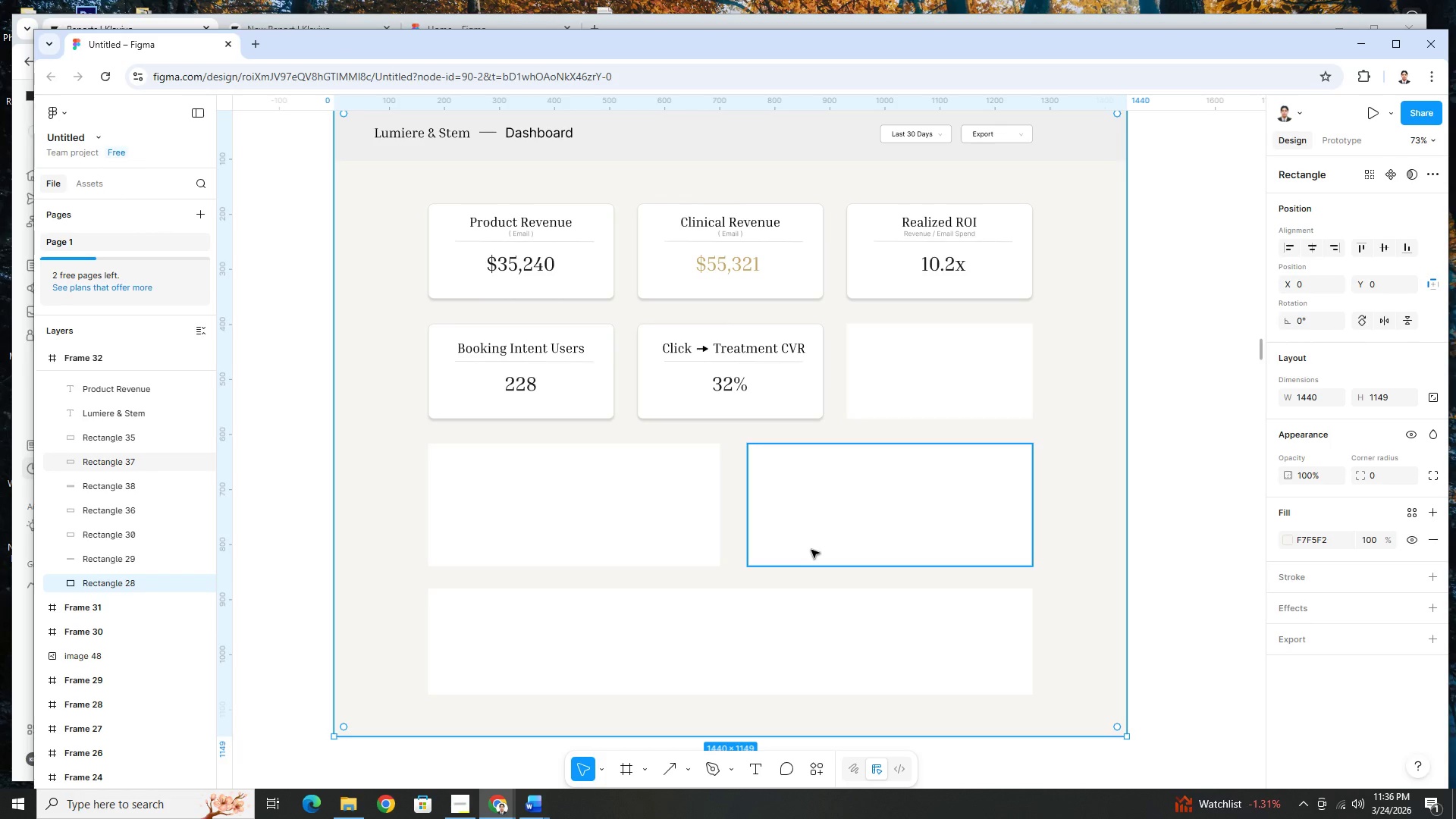 
wait(66.2)
 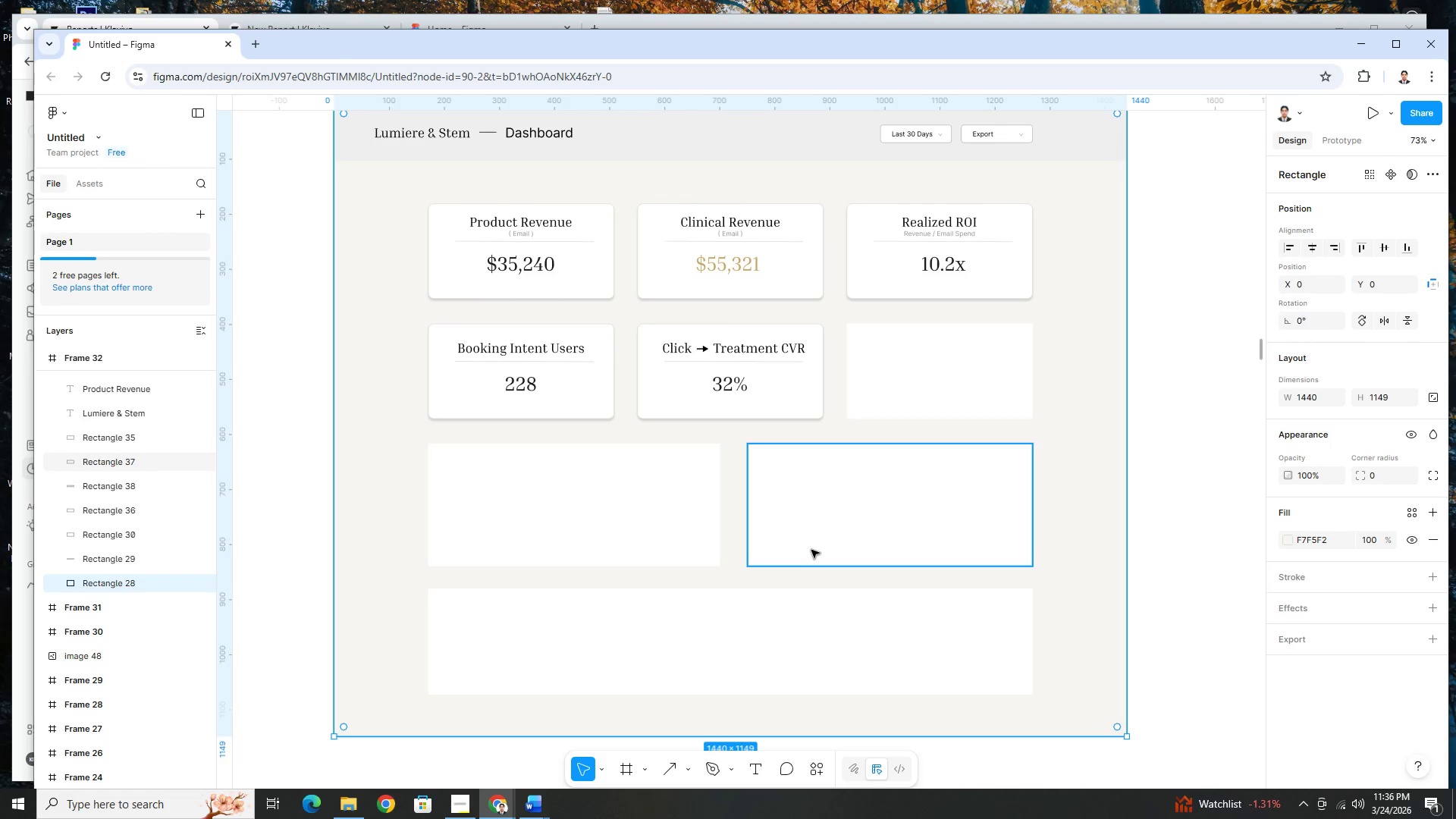 
scroll: coordinate [1031, 387], scroll_direction: down, amount: 6.0
 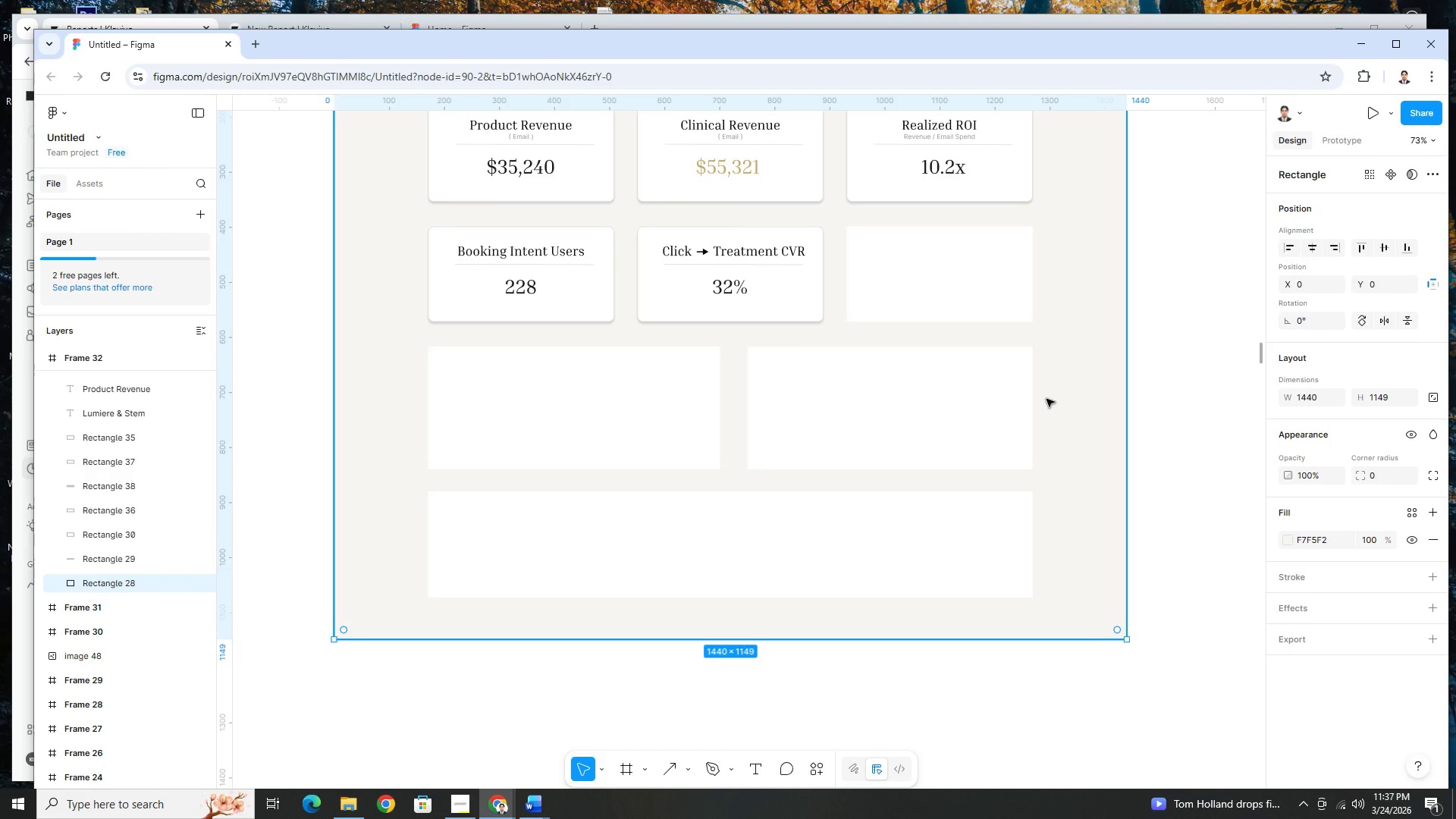 
wait(31.82)
 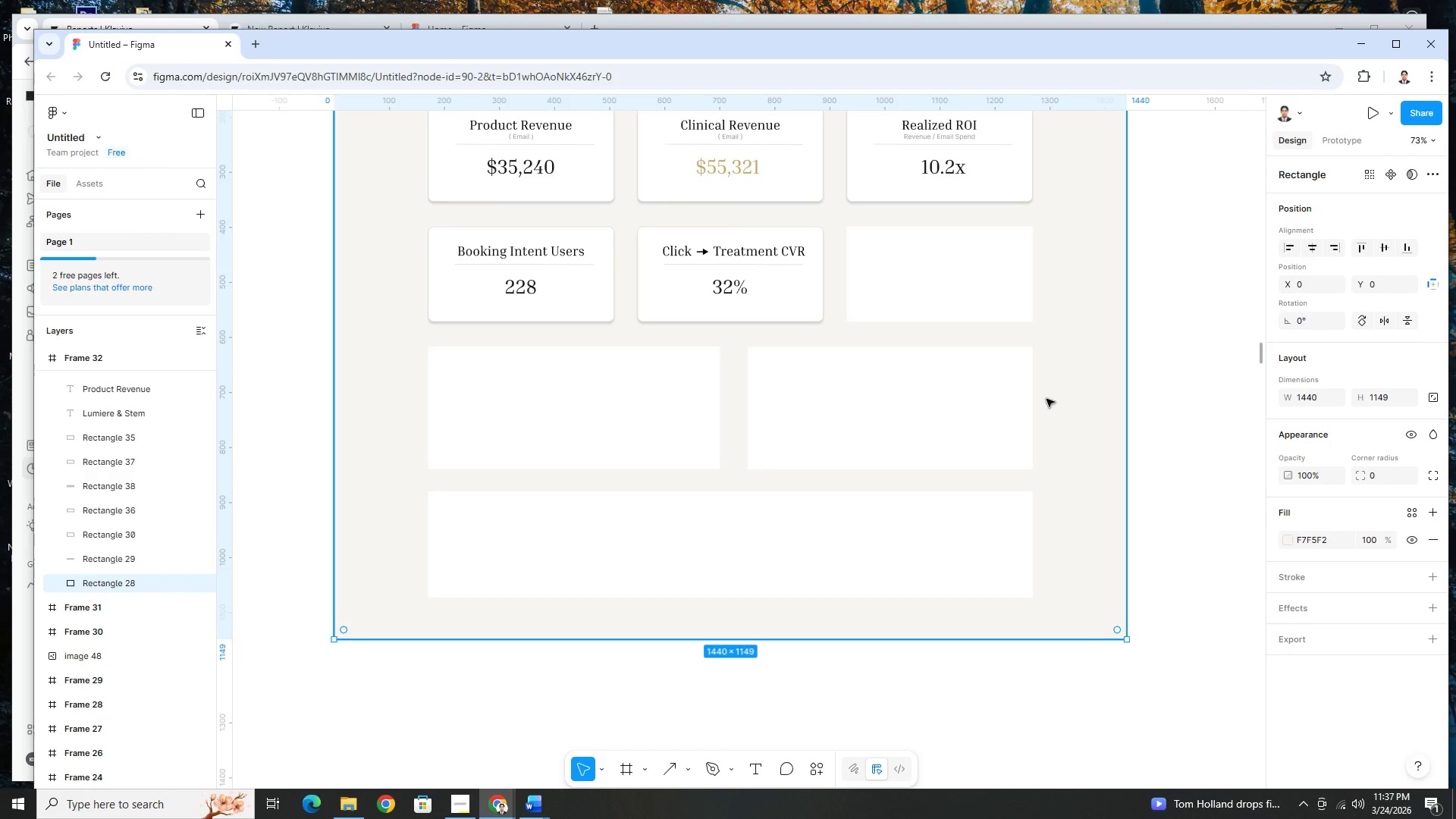 
scroll: coordinate [984, 434], scroll_direction: up, amount: 5.0
 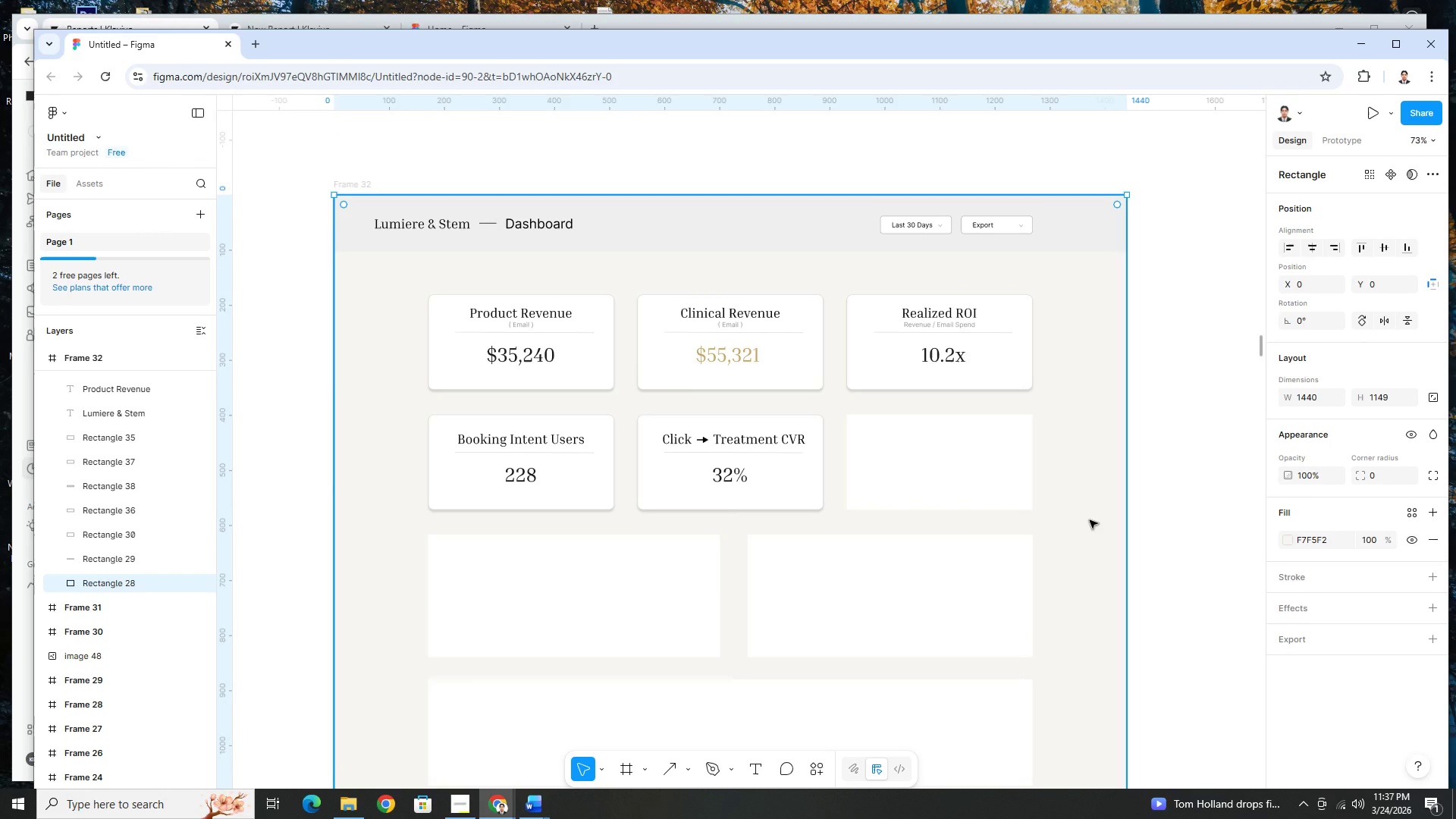 
scroll: coordinate [1090, 520], scroll_direction: down, amount: 1.0
 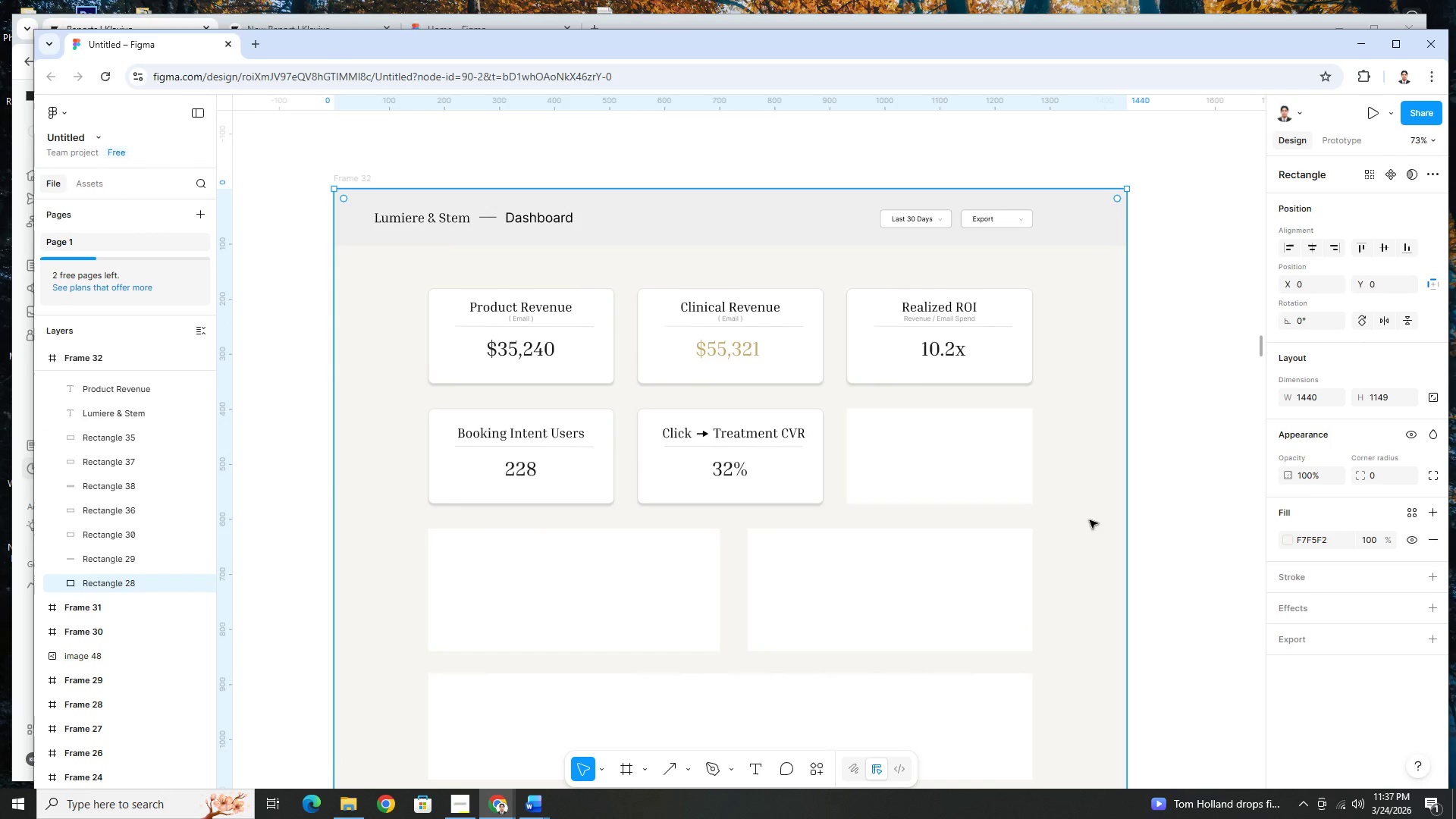 
scroll: coordinate [1090, 520], scroll_direction: up, amount: 2.0
 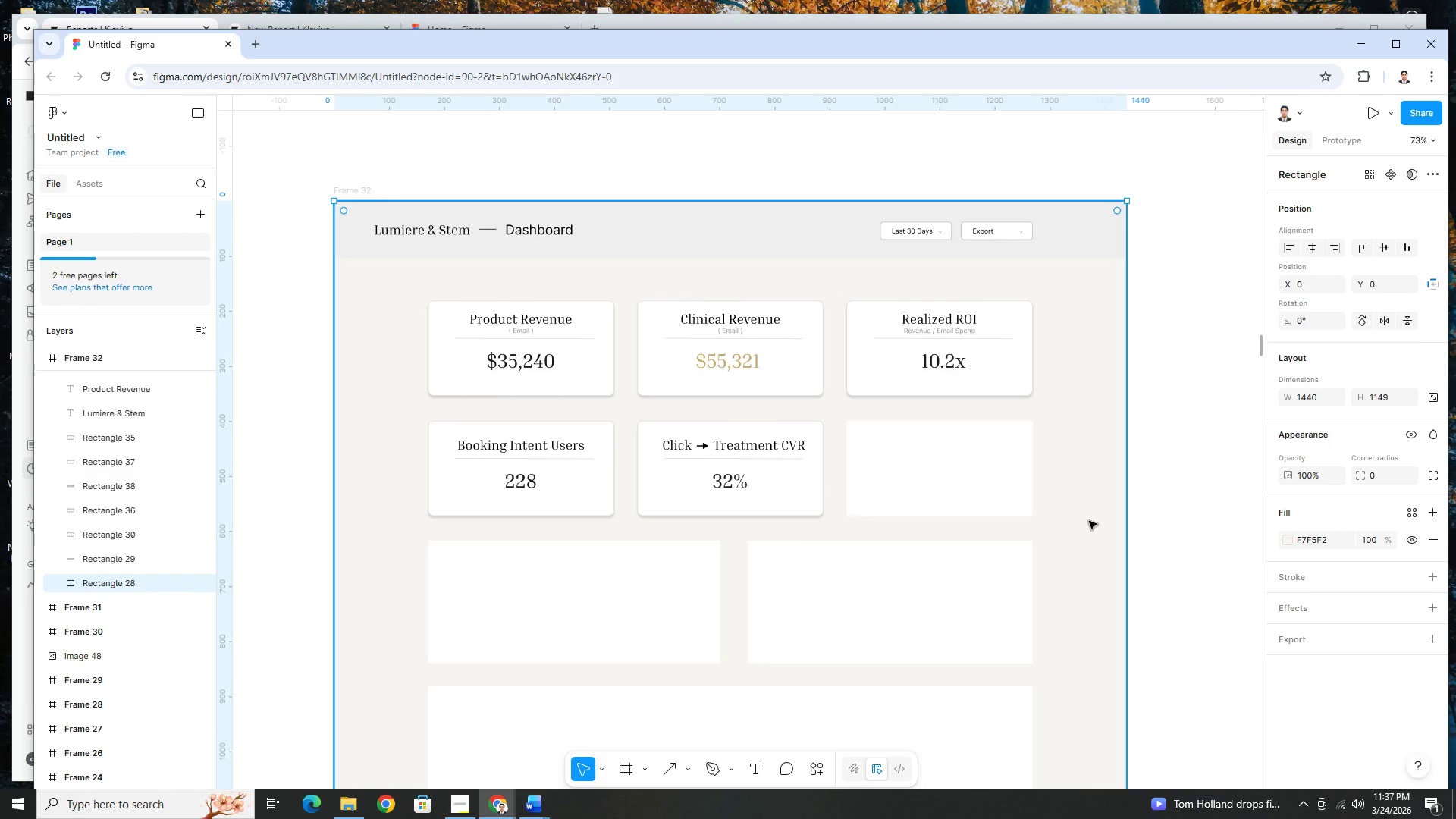 
hold_key(key=ControlLeft, duration=0.45)
scroll: coordinate [1070, 561], scroll_direction: up, amount: 5.0
 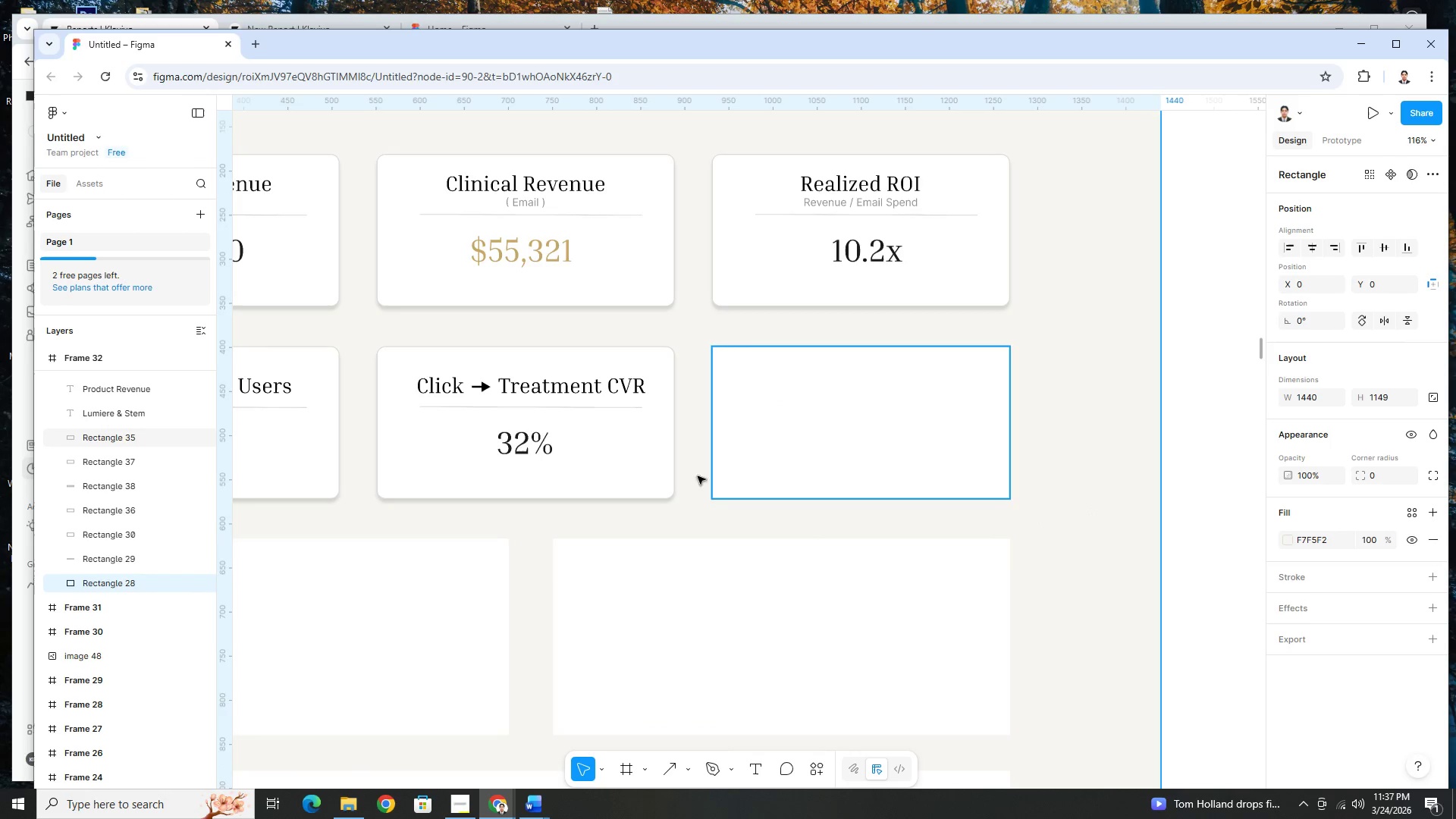 
hold_key(key=ControlLeft, duration=1.5)
 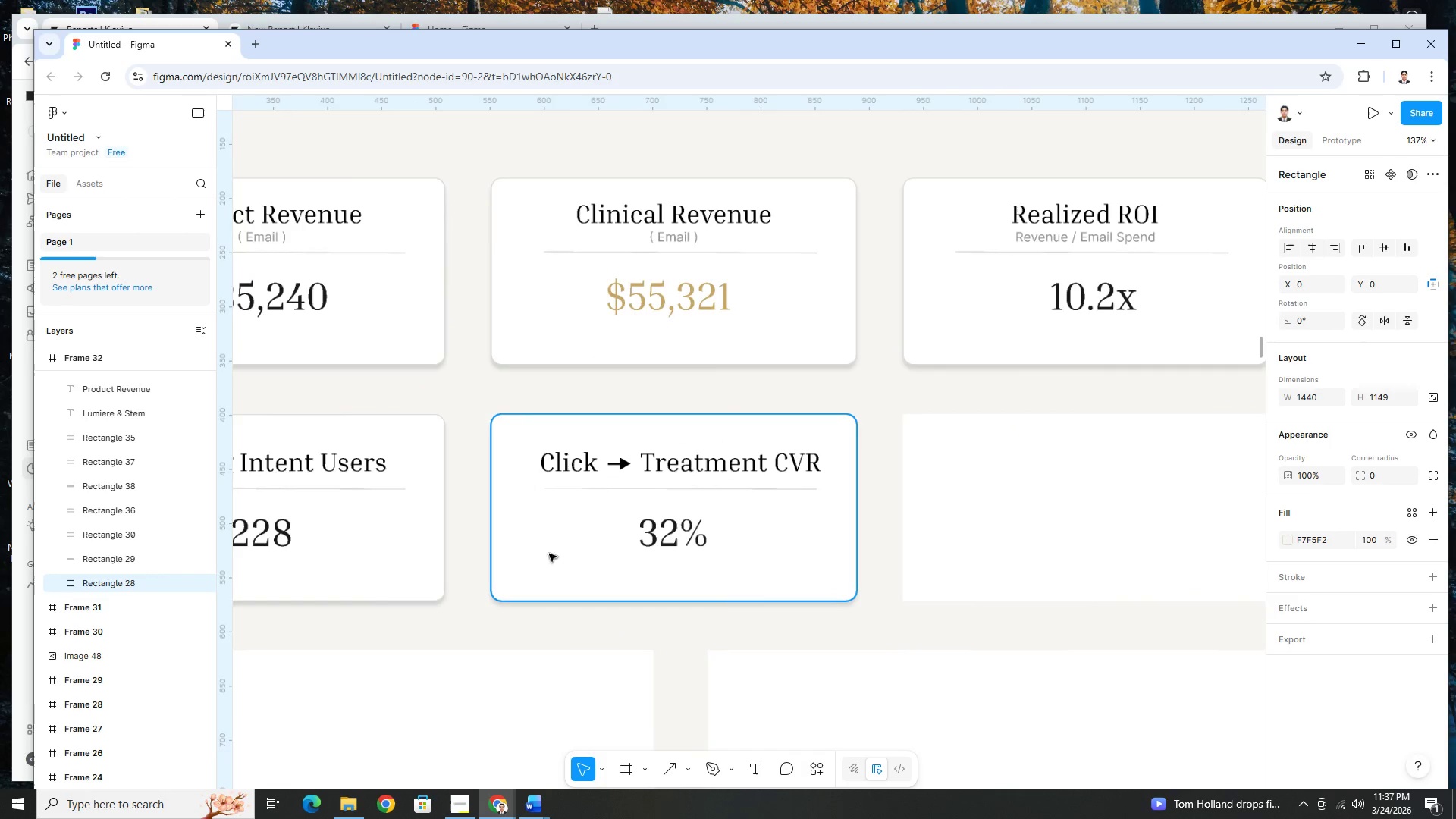 
hold_key(key=ControlLeft, duration=1.51)
 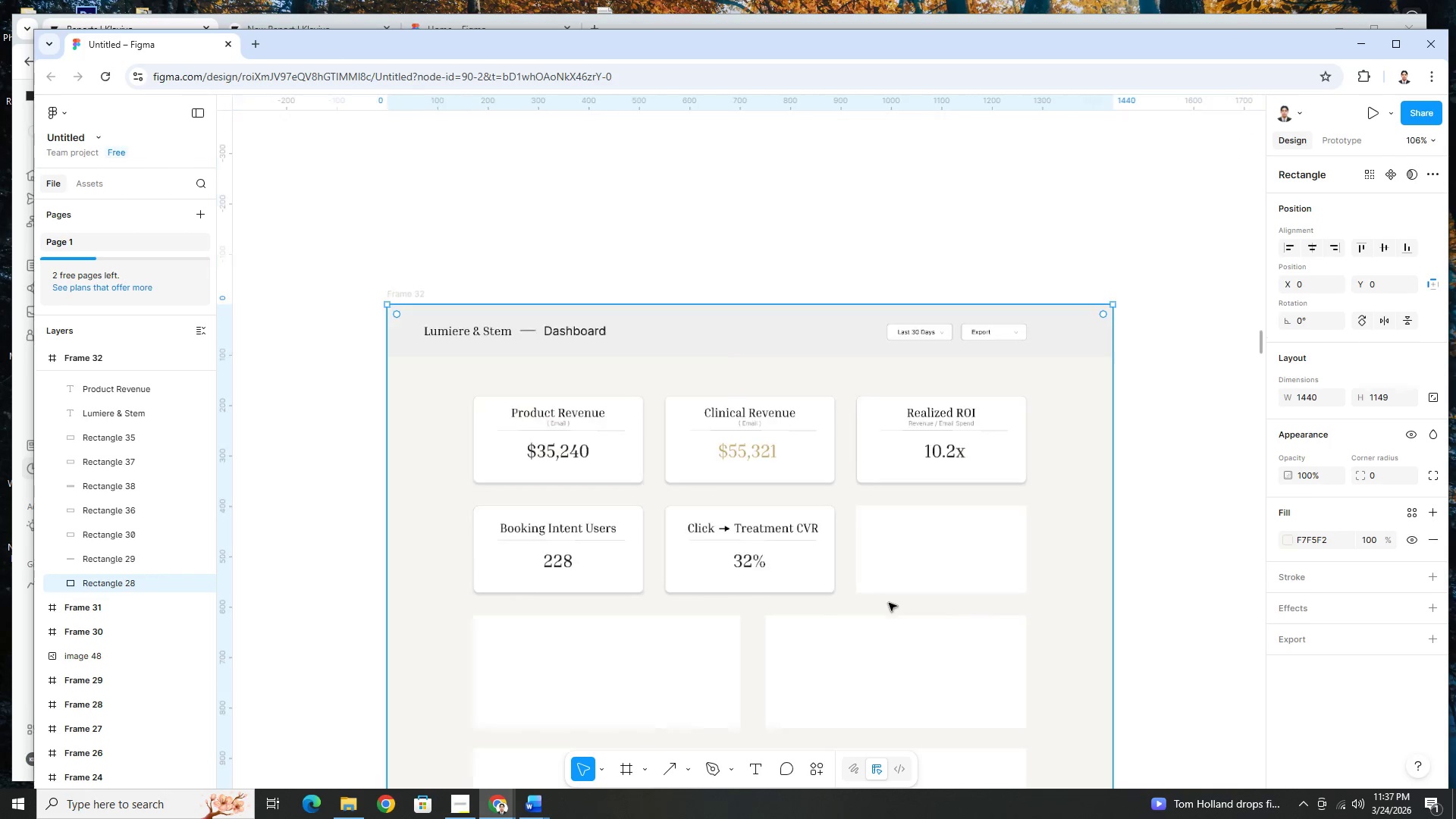 
scroll: coordinate [554, 549], scroll_direction: down, amount: 3.0
 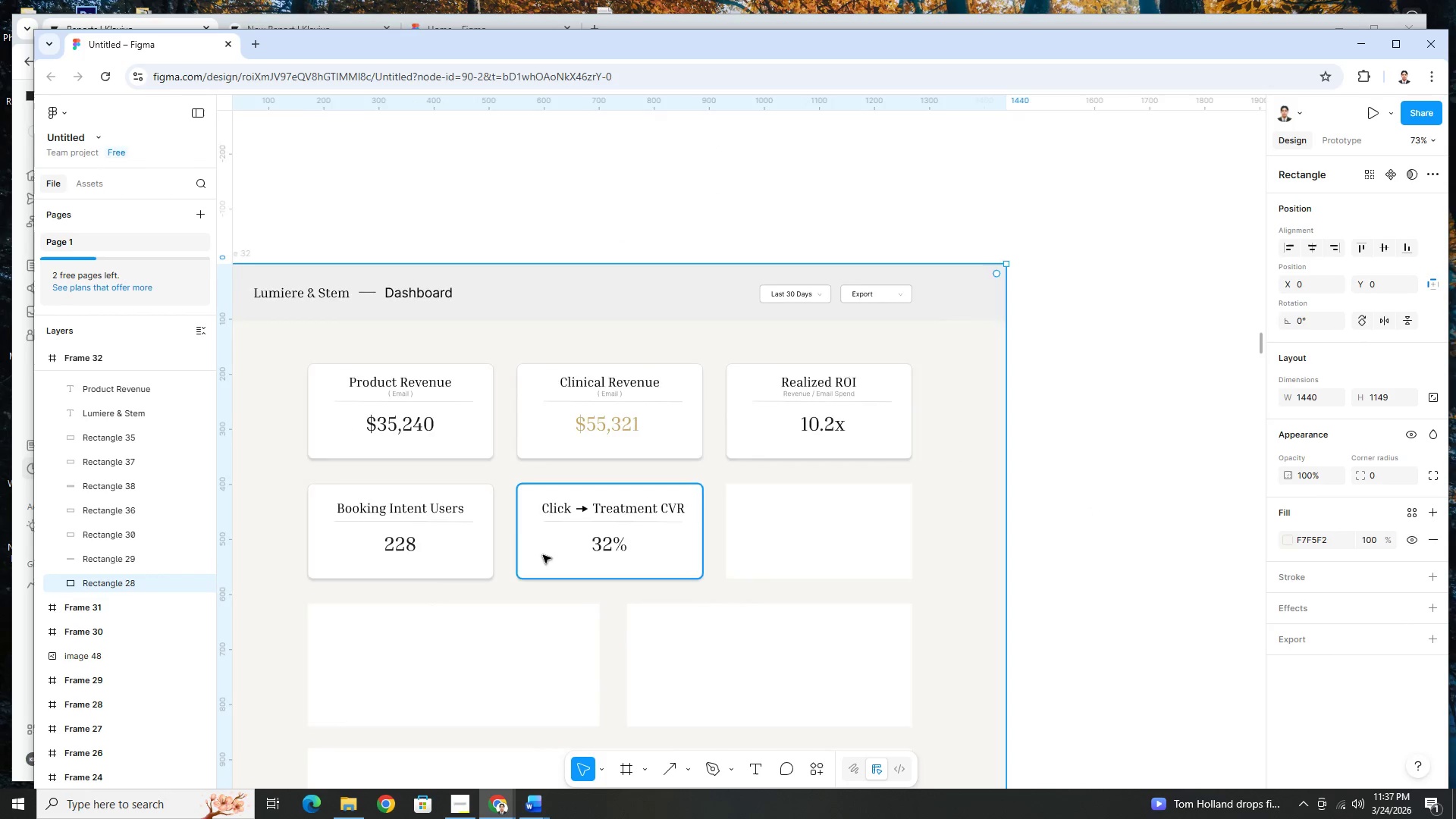 
hold_key(key=ControlLeft, duration=1.24)
 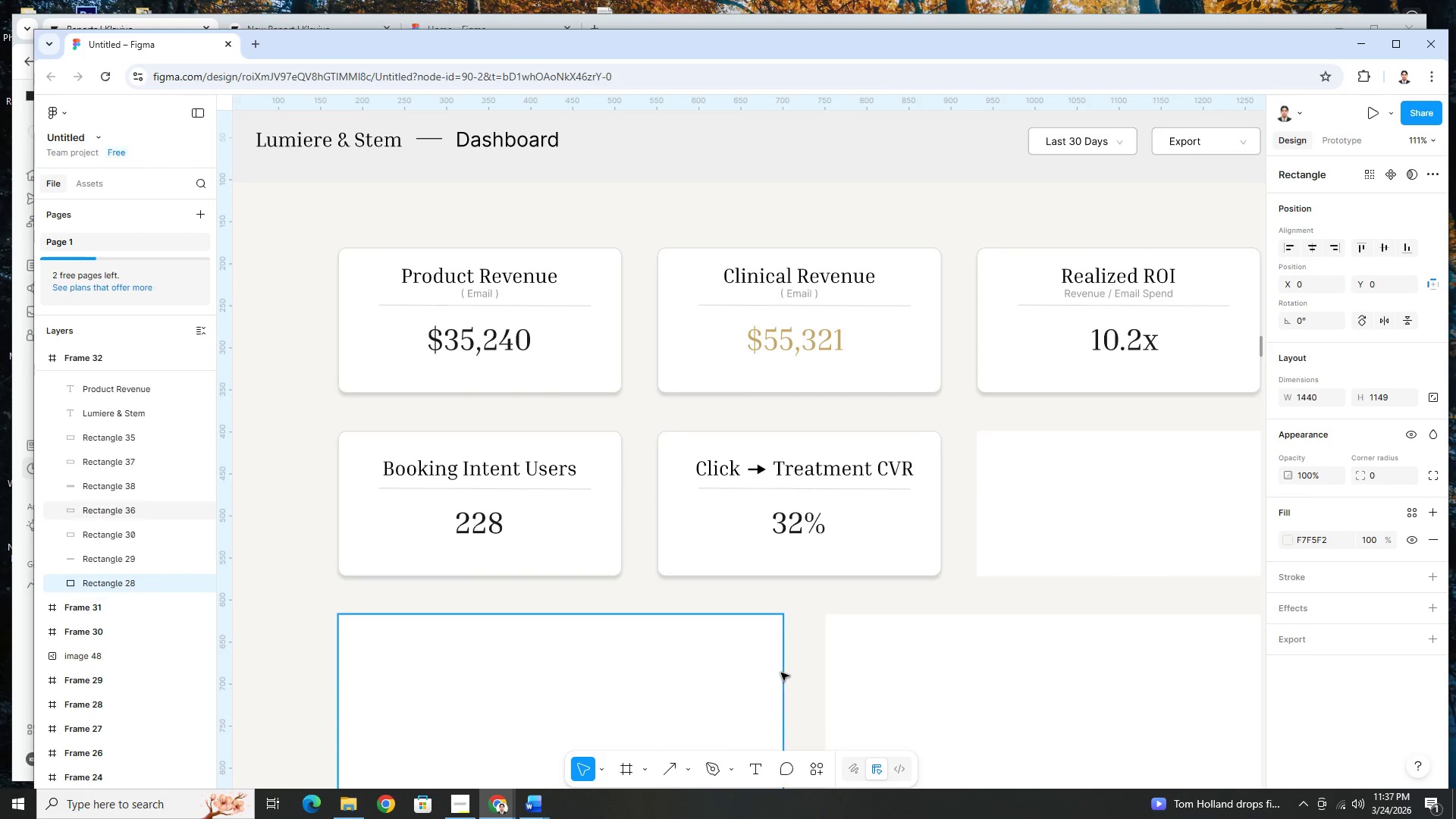 
scroll: coordinate [676, 617], scroll_direction: none, amount: 0.0
 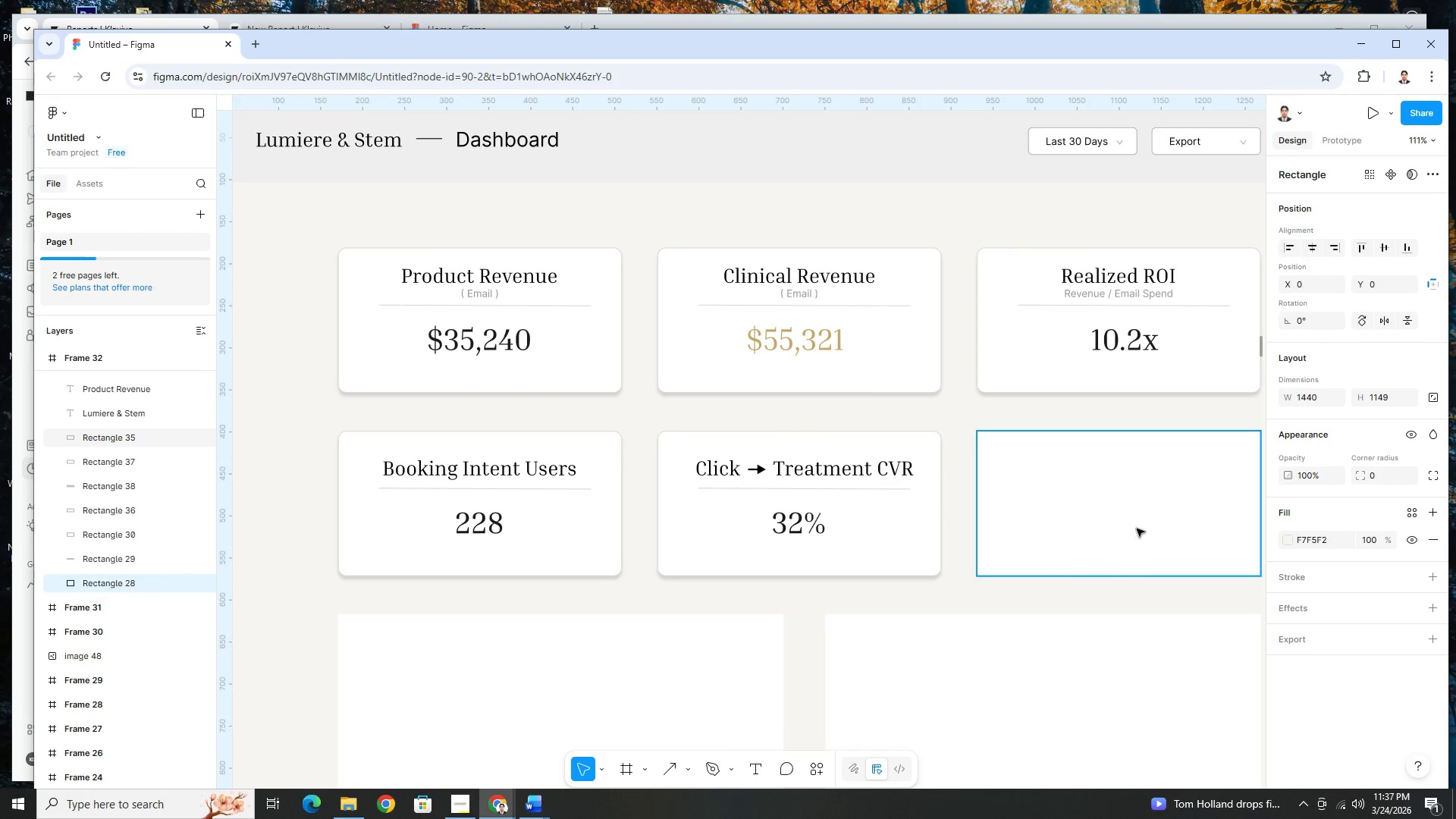 
hold_key(key=ControlLeft, duration=1.31)
scroll: coordinate [996, 488], scroll_direction: up, amount: 2.0
 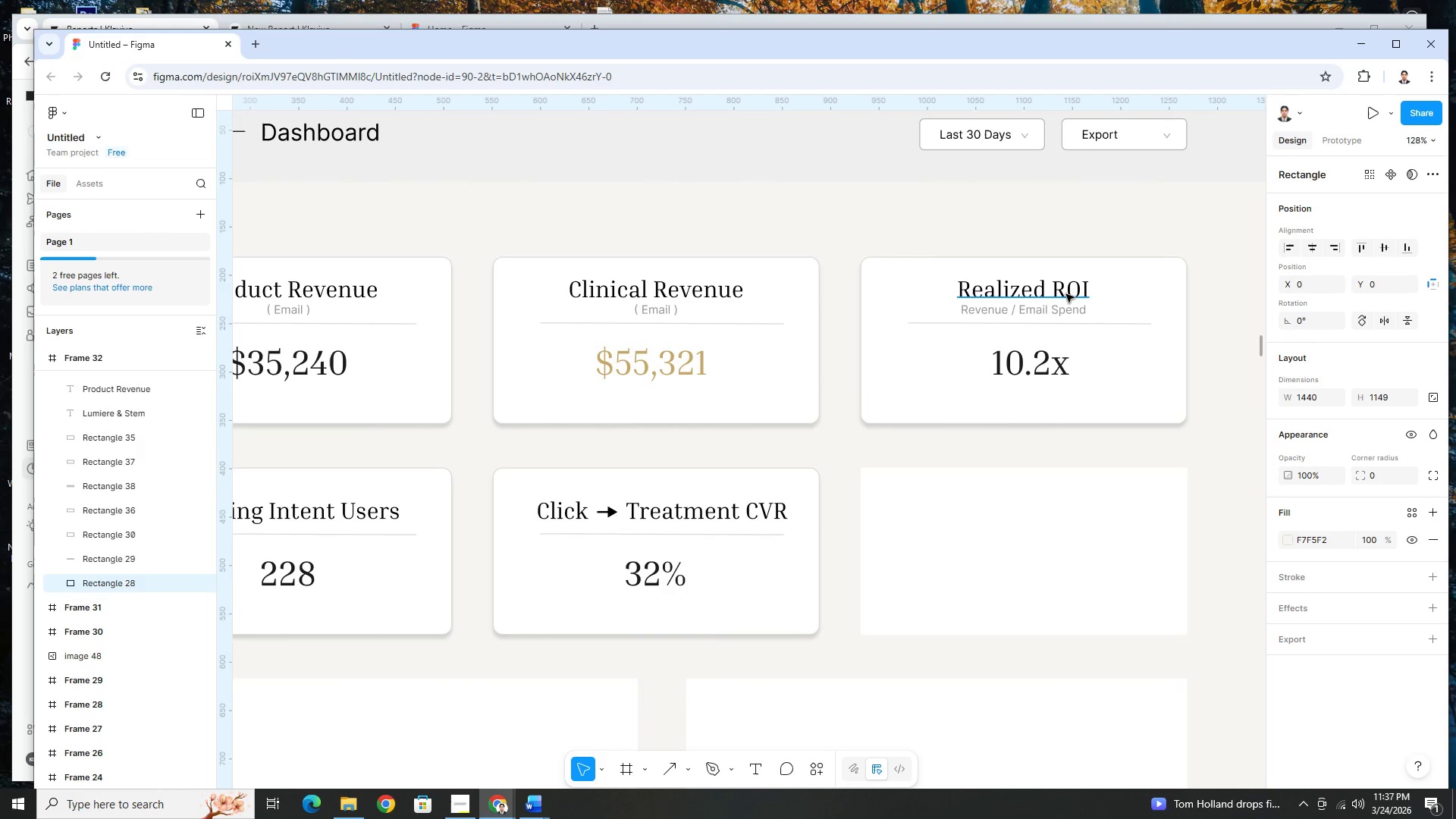 
left_click([1066, 294])
 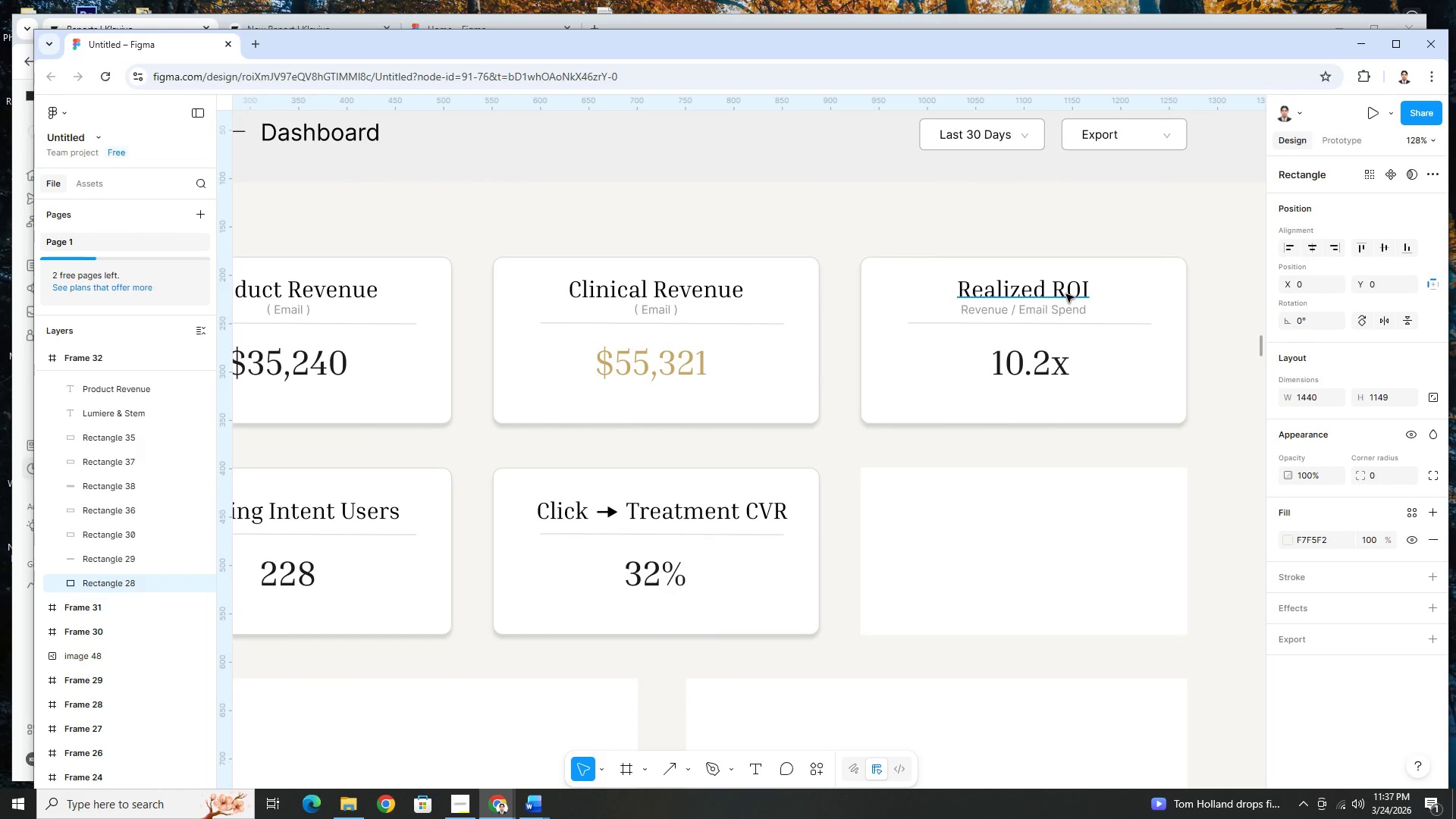 
hold_key(key=ShiftLeft, duration=1.51)
left_click([1063, 310])
 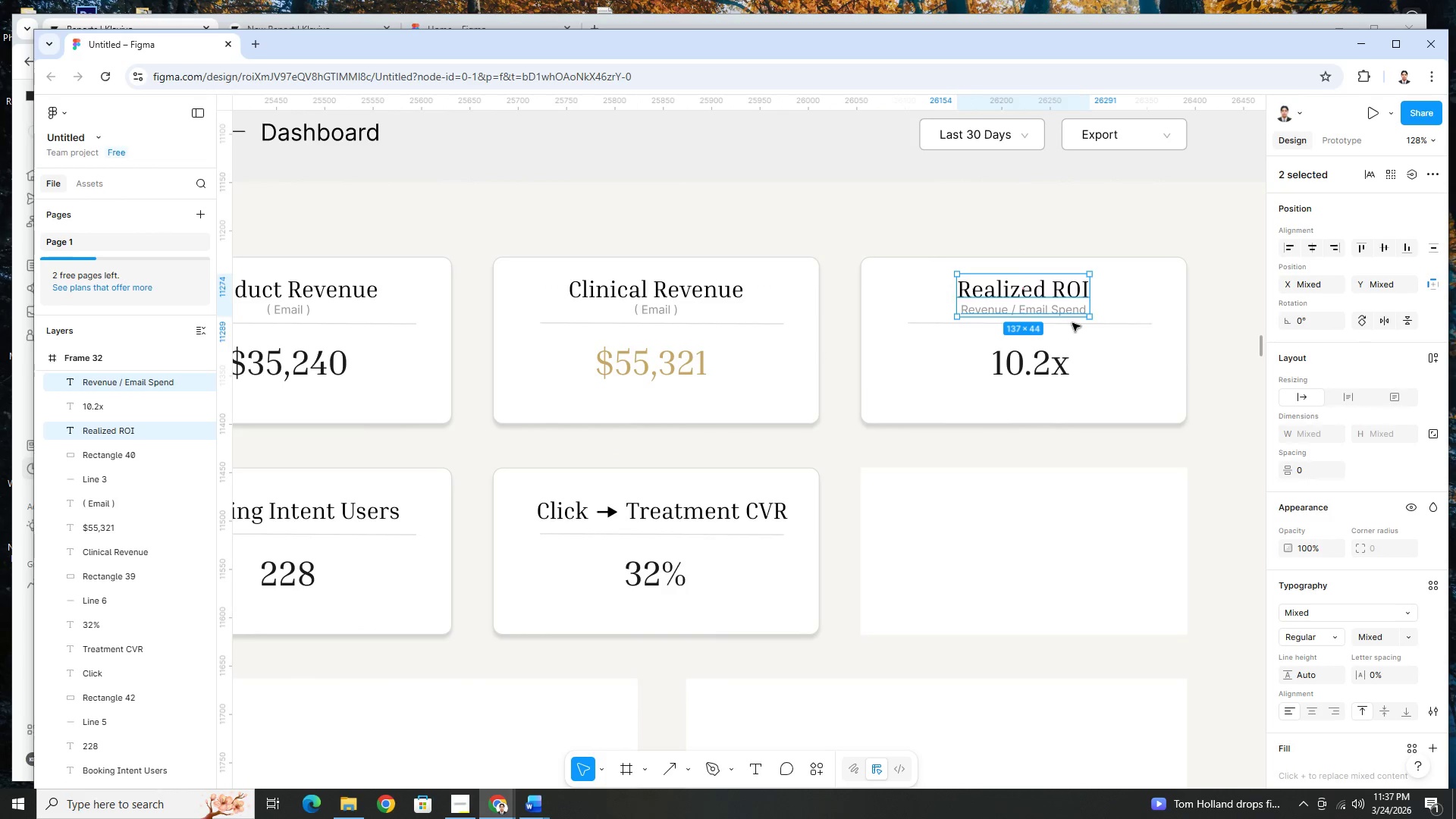 
hold_key(key=ShiftLeft, duration=1.52)
left_click([1073, 323])
 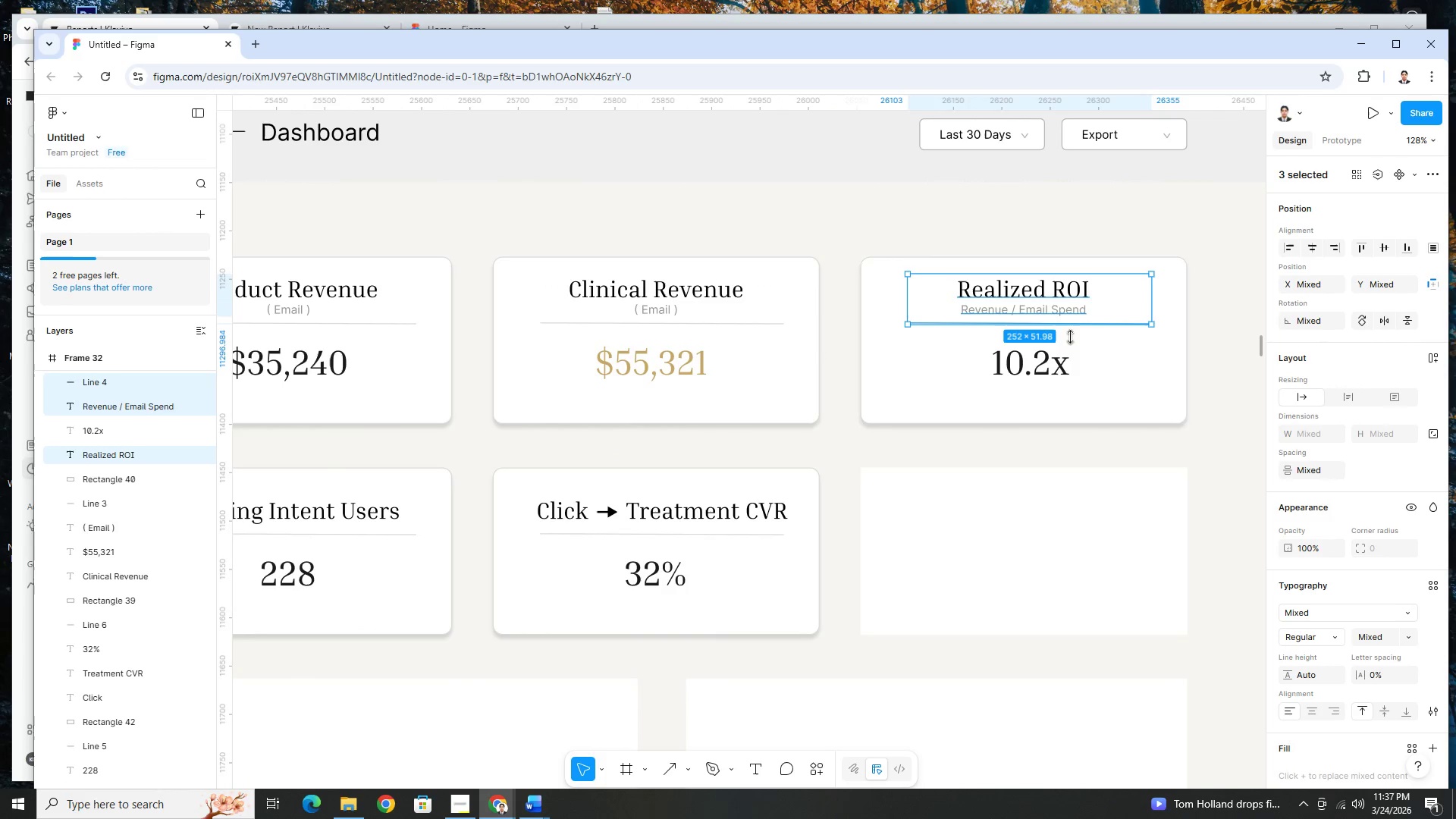 
hold_key(key=ShiftLeft, duration=0.97)
left_click([1059, 374])
 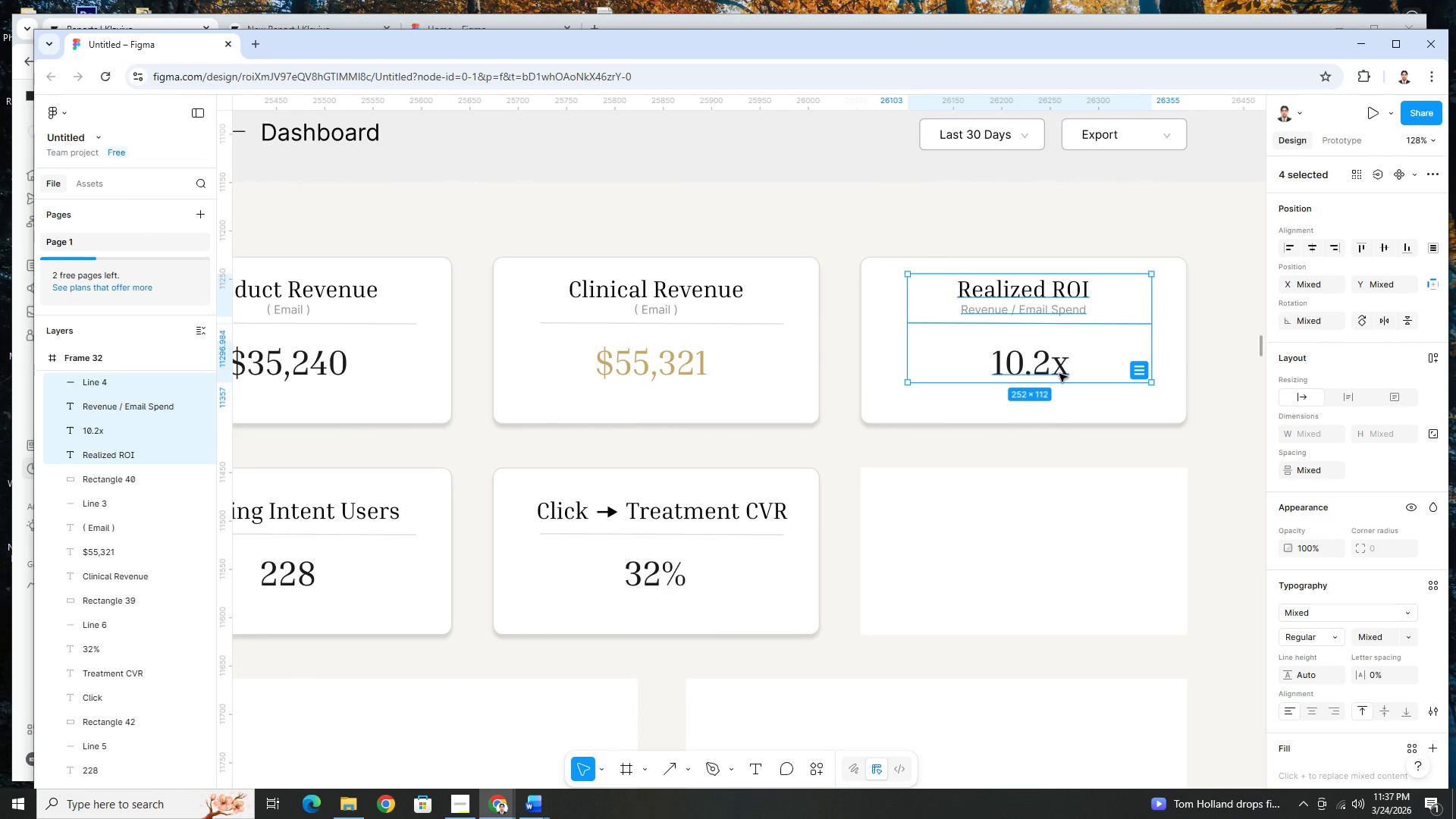 
key(Control+C)
 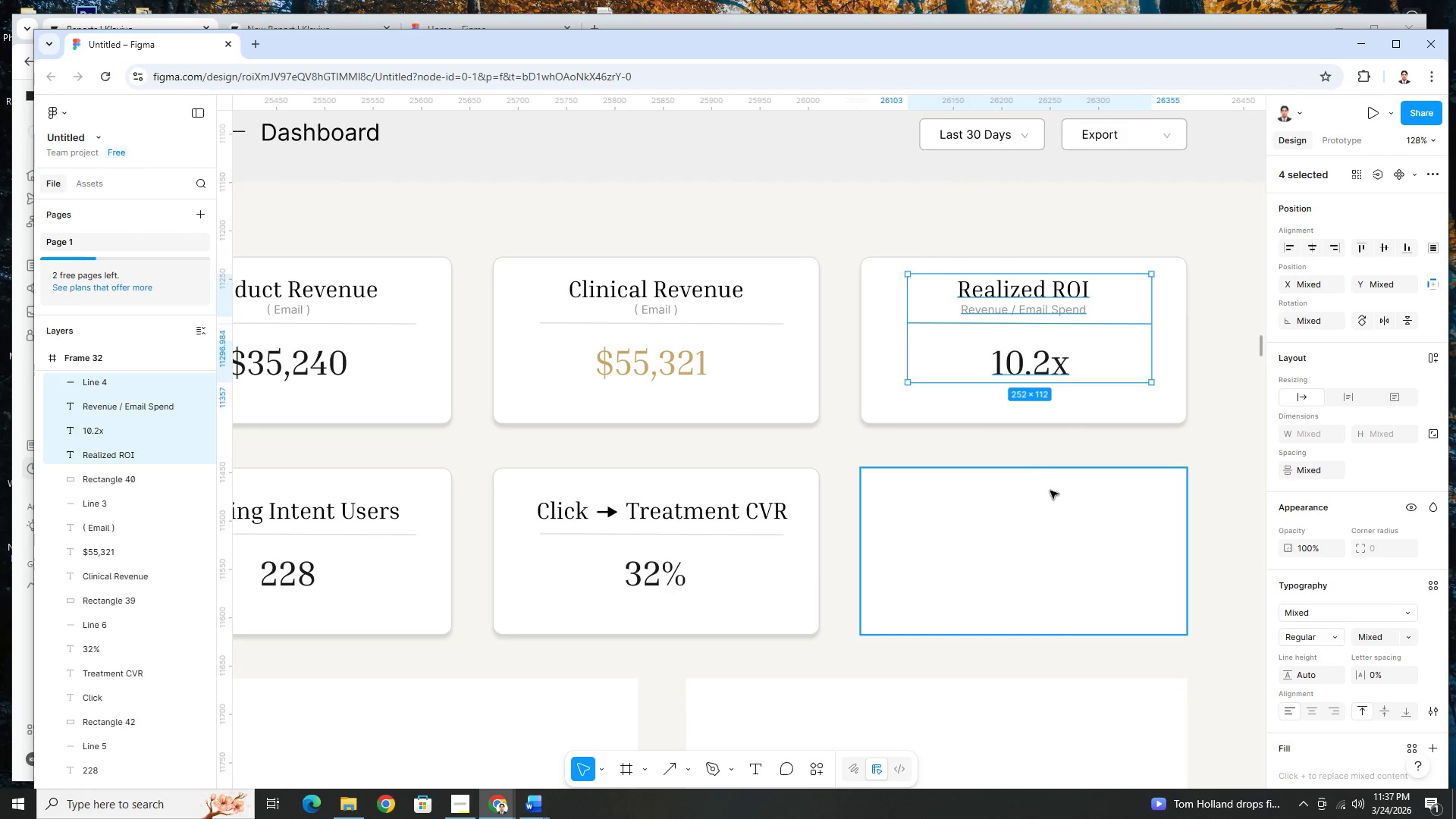 
left_click([1050, 492])
 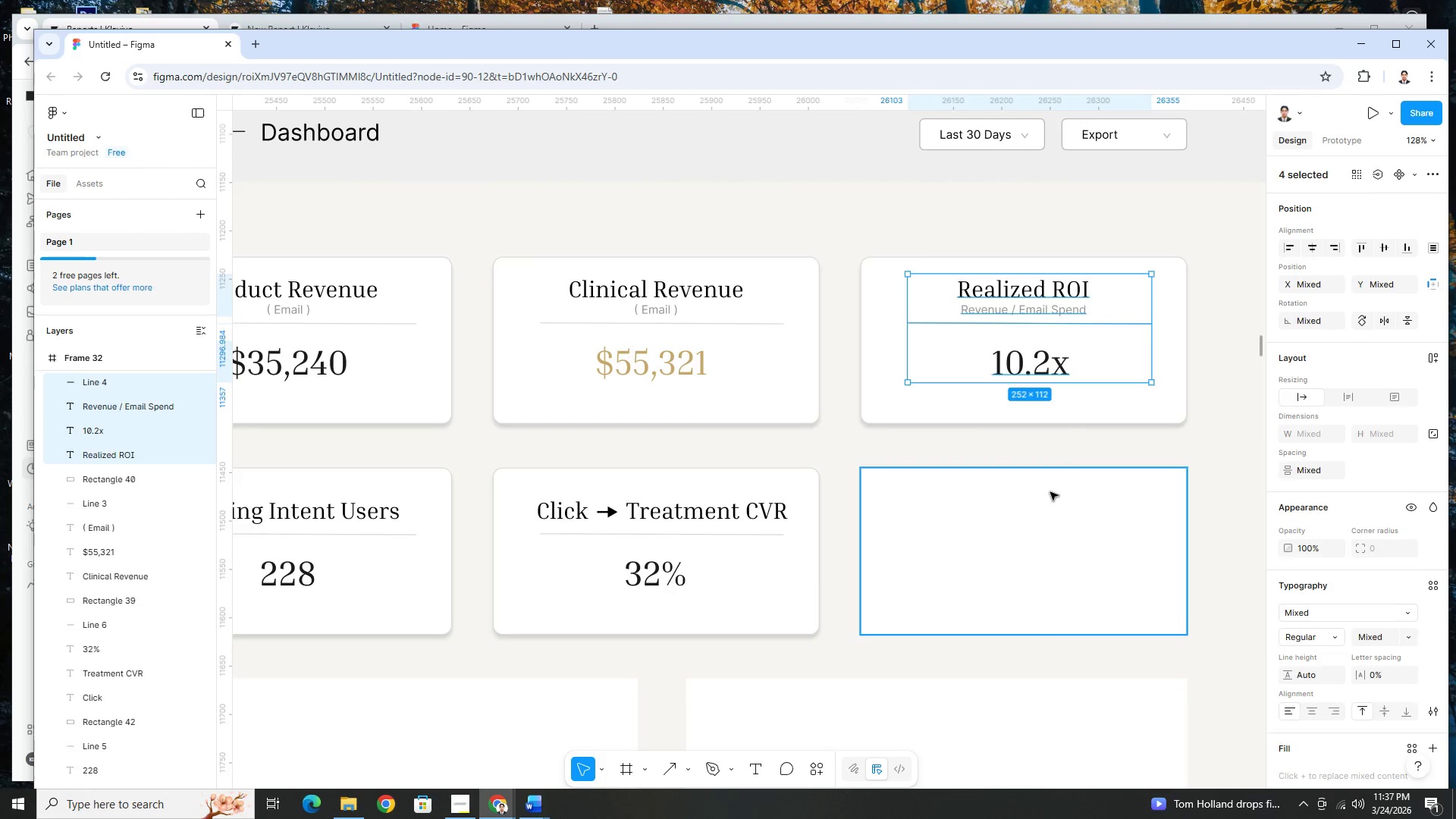 
hold_key(key=ControlLeft, duration=0.84)
 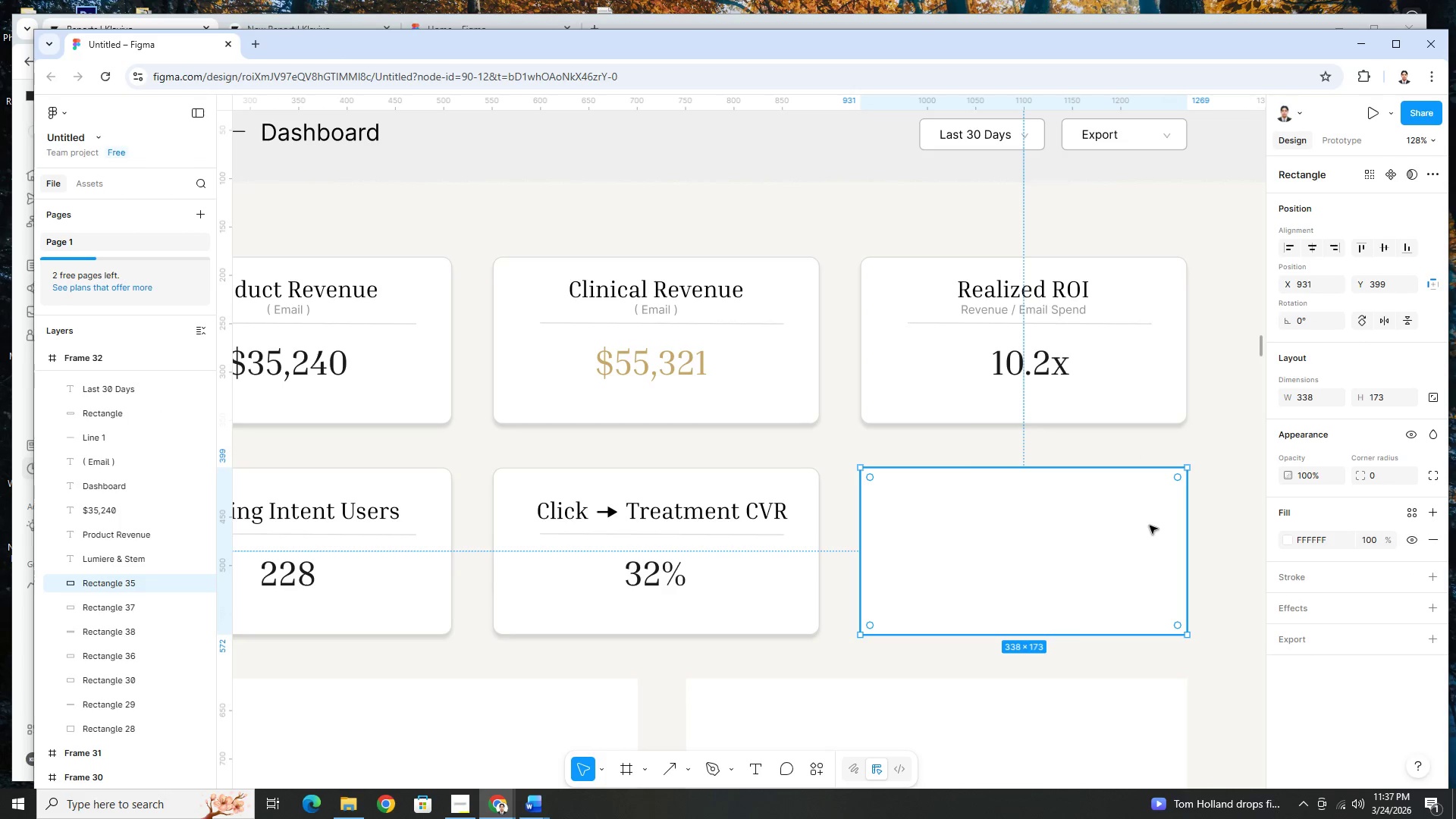 
key(End)
 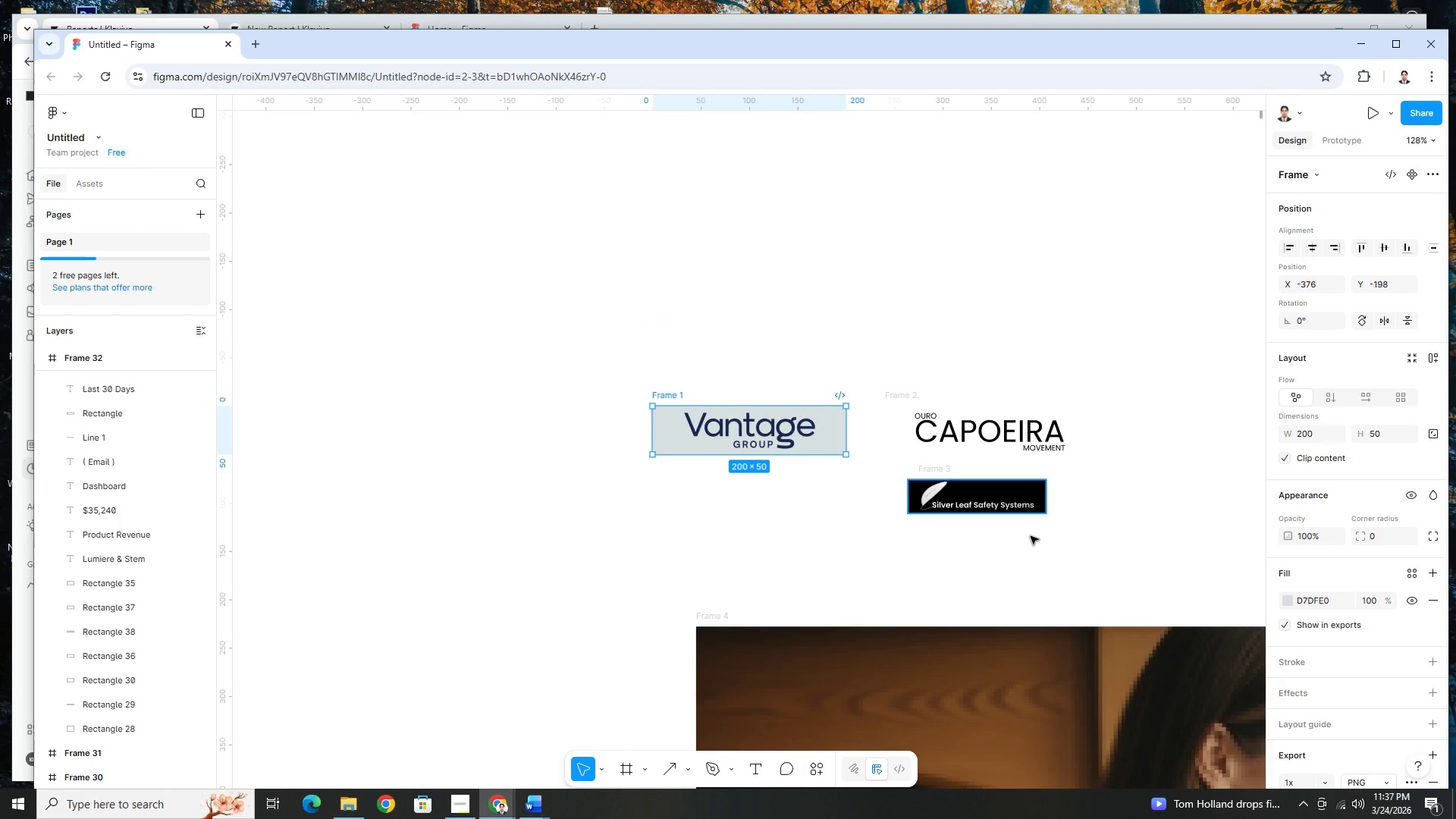 
hold_key(key=ControlLeft, duration=1.5)
 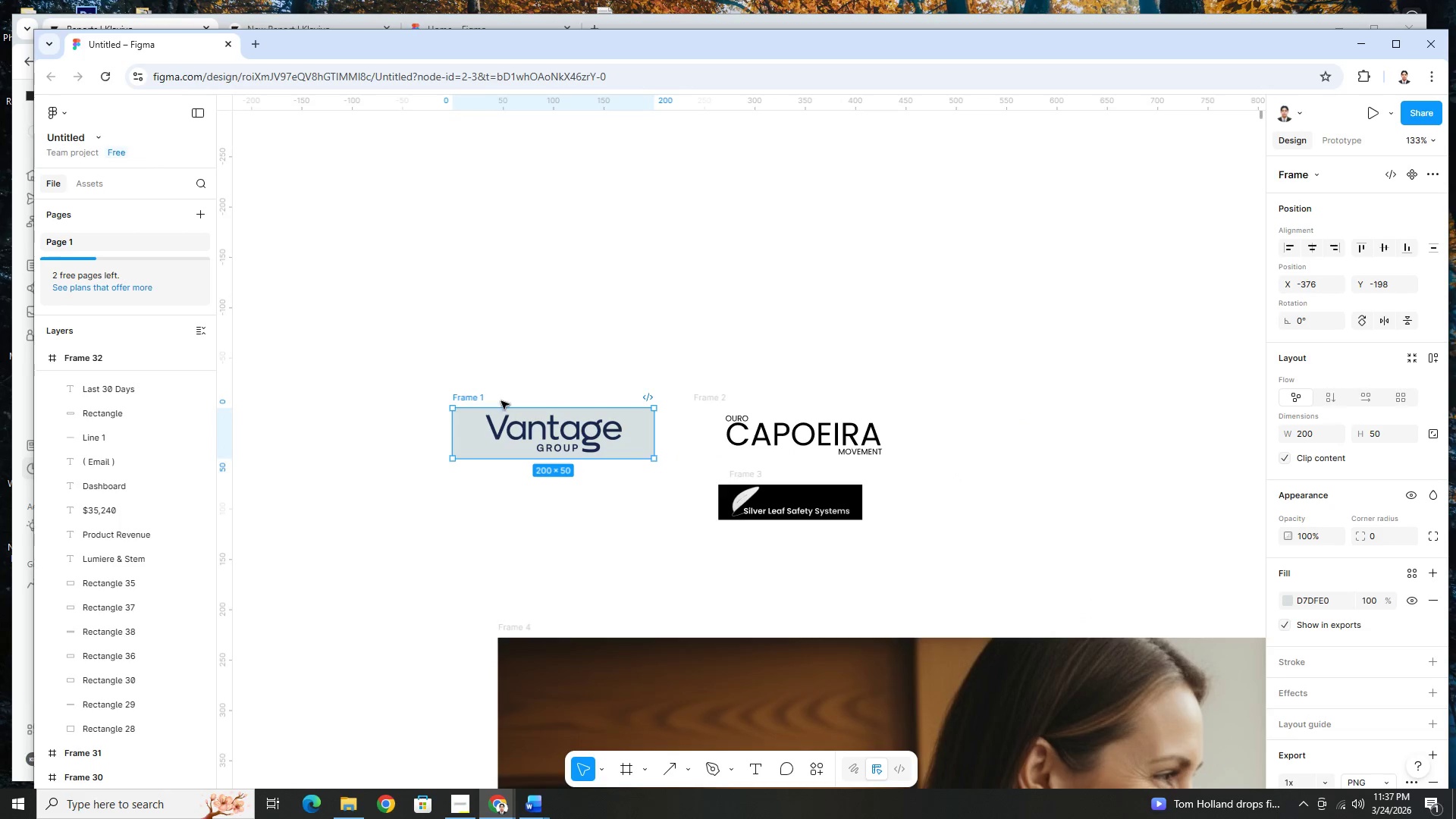 
hold_key(key=ControlLeft, duration=1.92)
 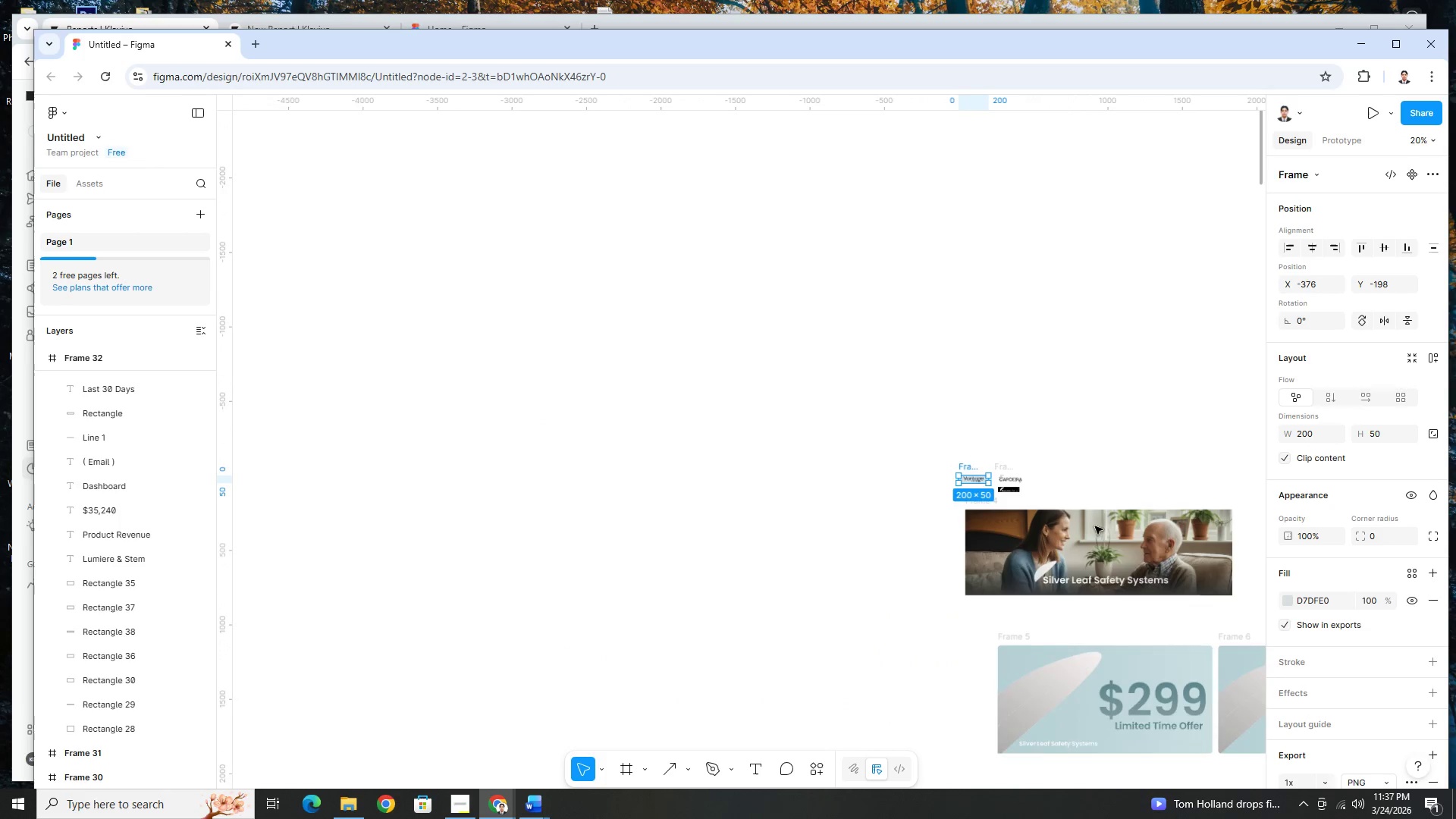 
scroll: coordinate [1086, 538], scroll_direction: up, amount: 1.0
 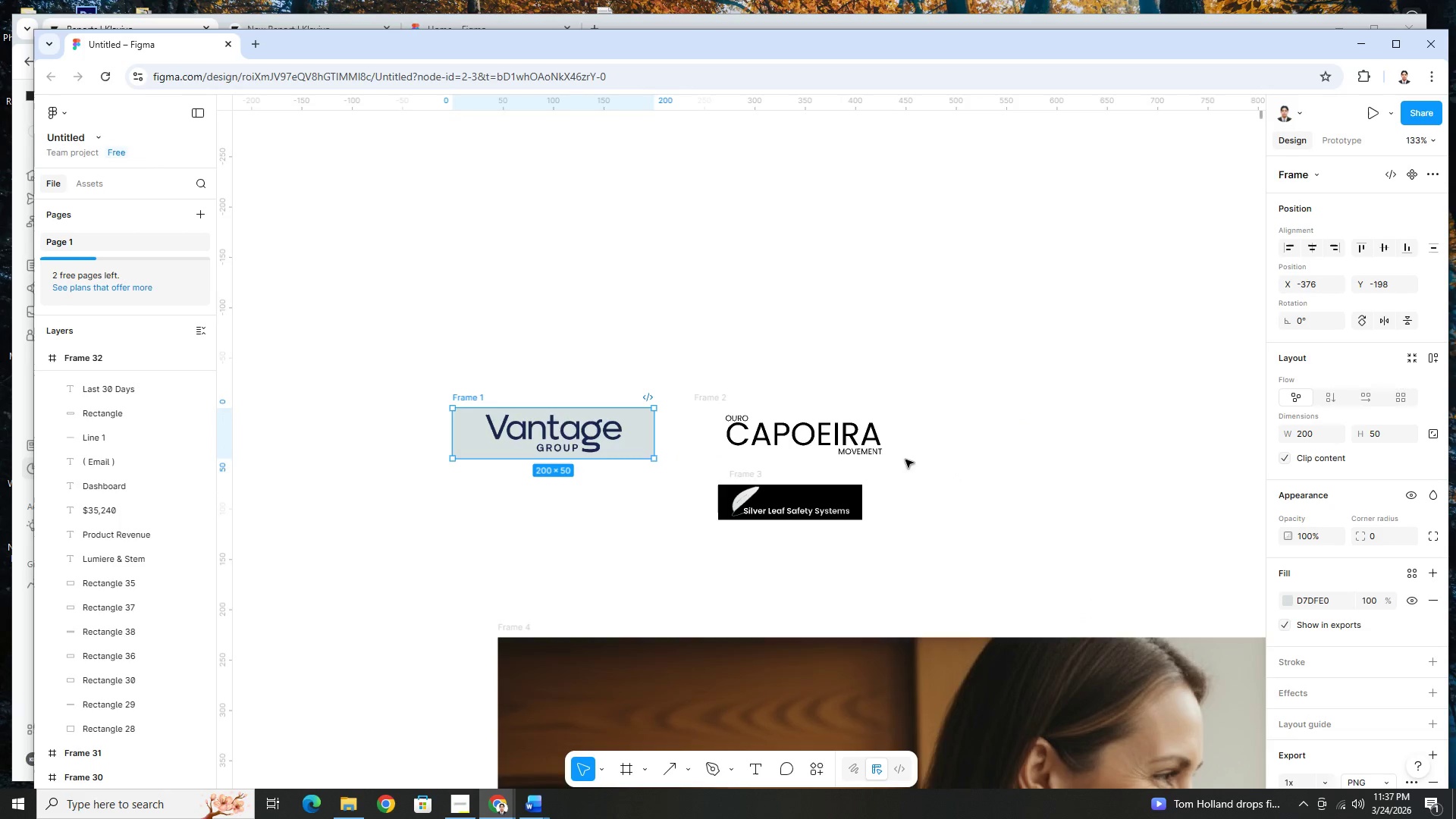 
hold_key(key=ControlLeft, duration=0.72)
 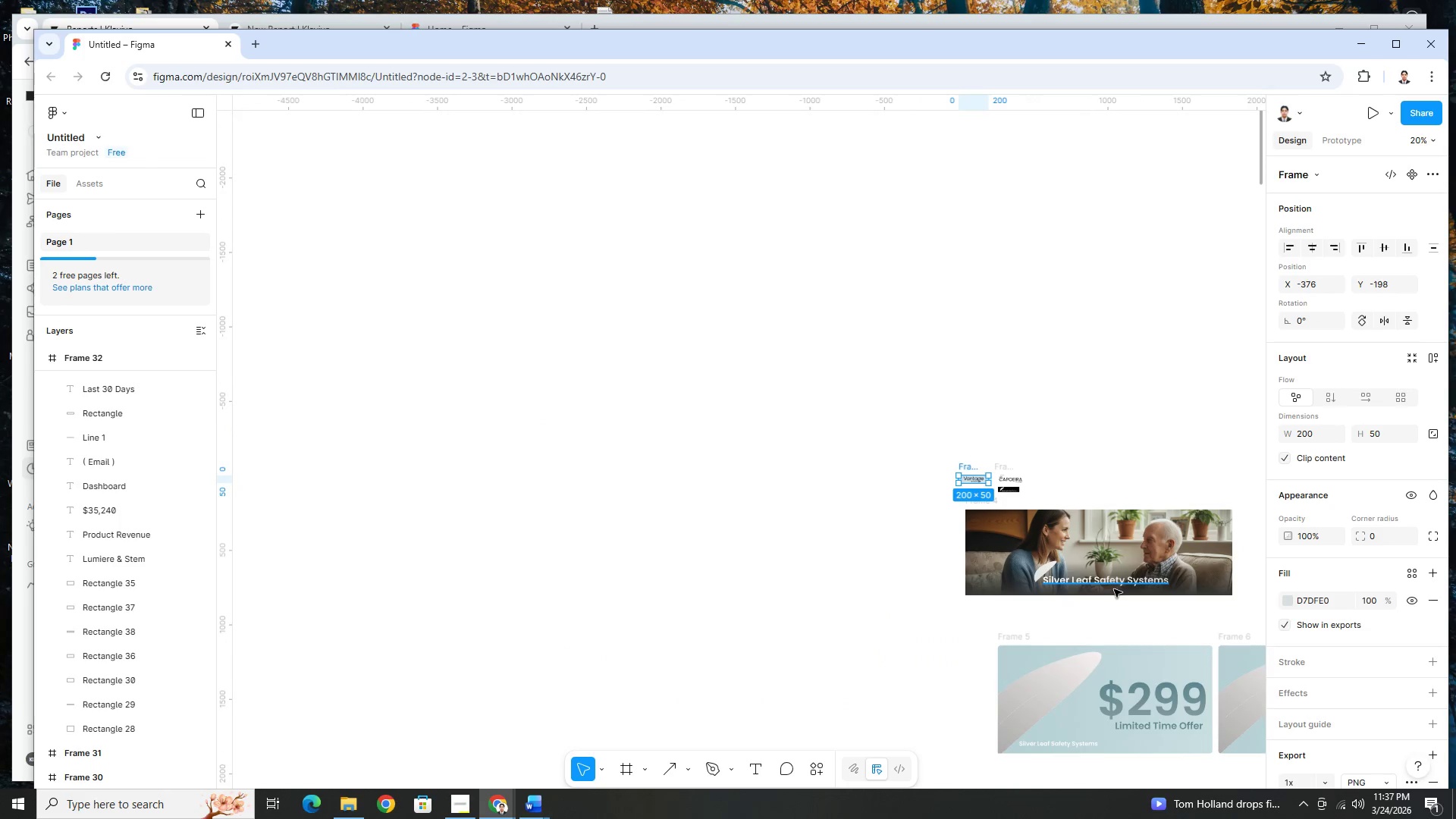 
hold_key(key=ShiftLeft, duration=1.52)
 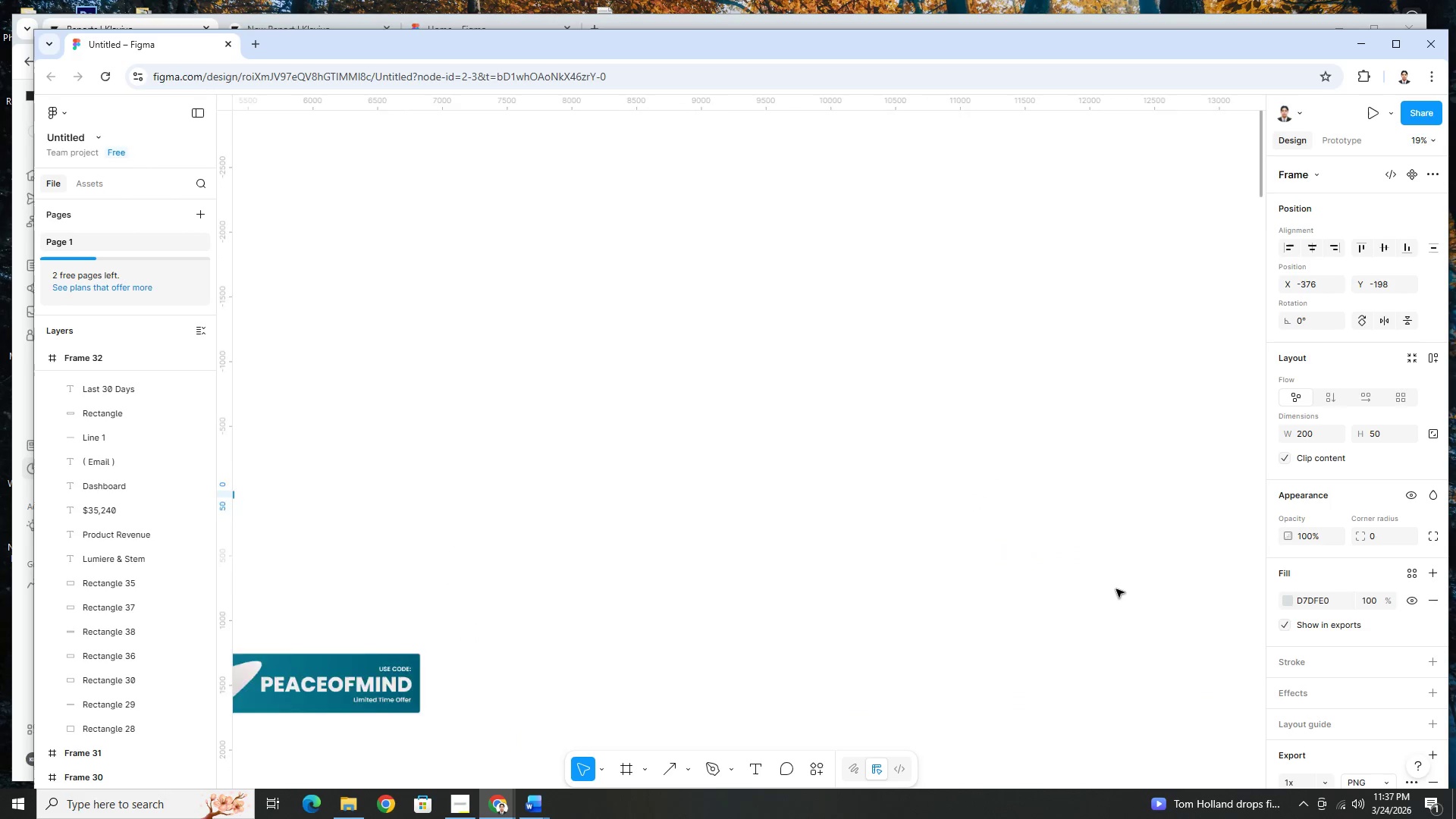 
scroll: coordinate [1078, 494], scroll_direction: down, amount: 20.0
 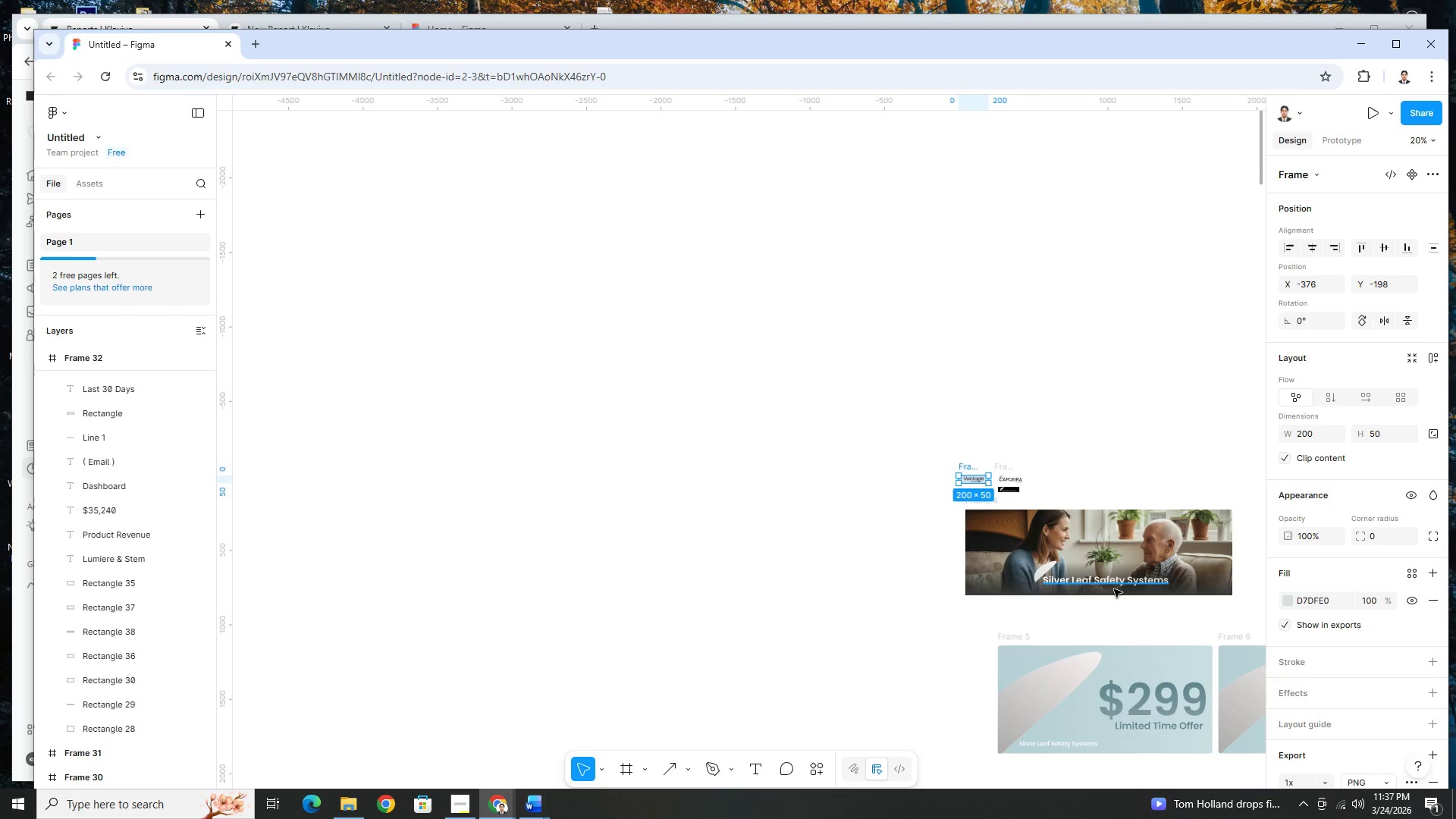 
key(Shift+ShiftLeft)
 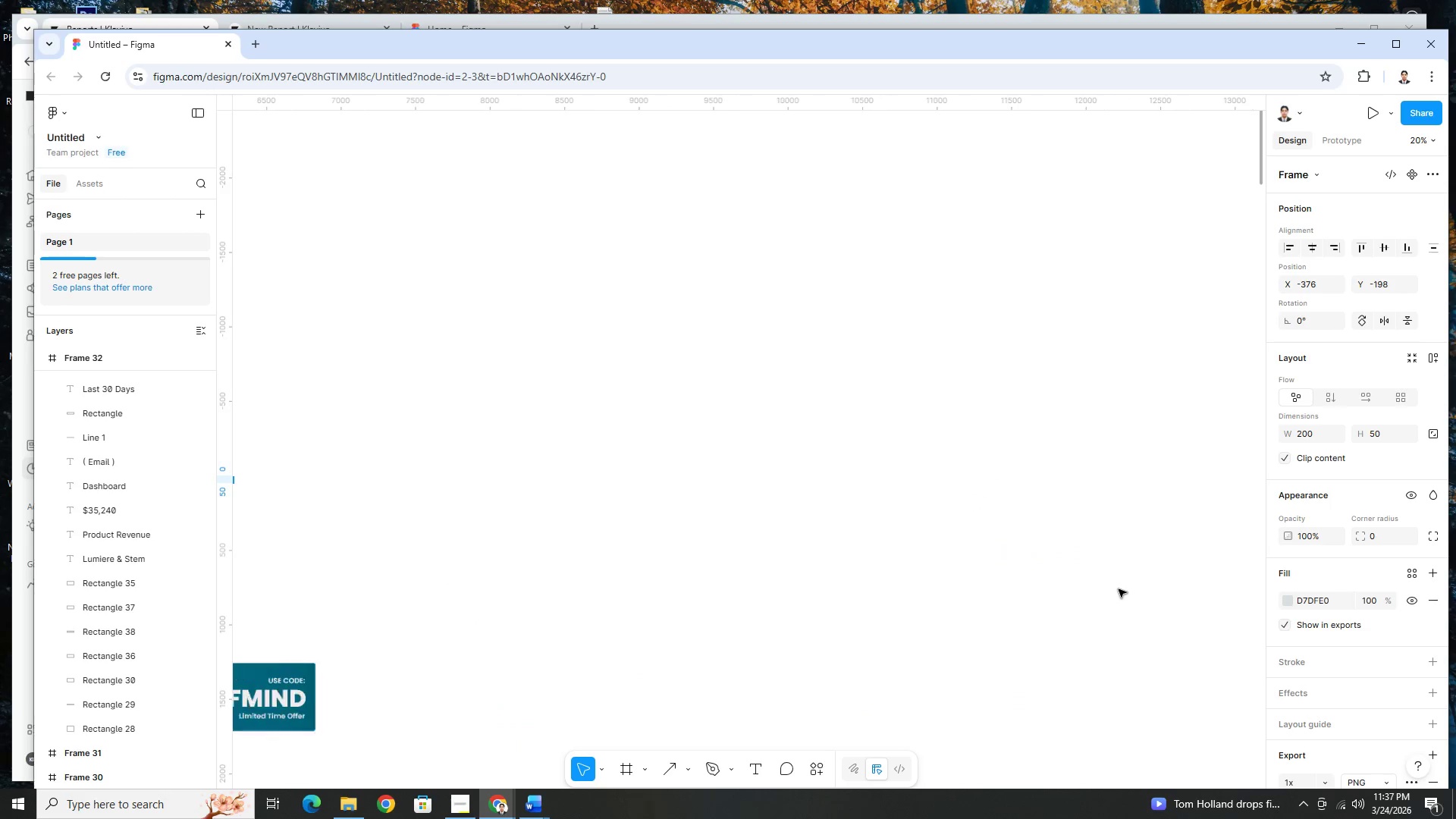 
key(Shift+ShiftLeft)
 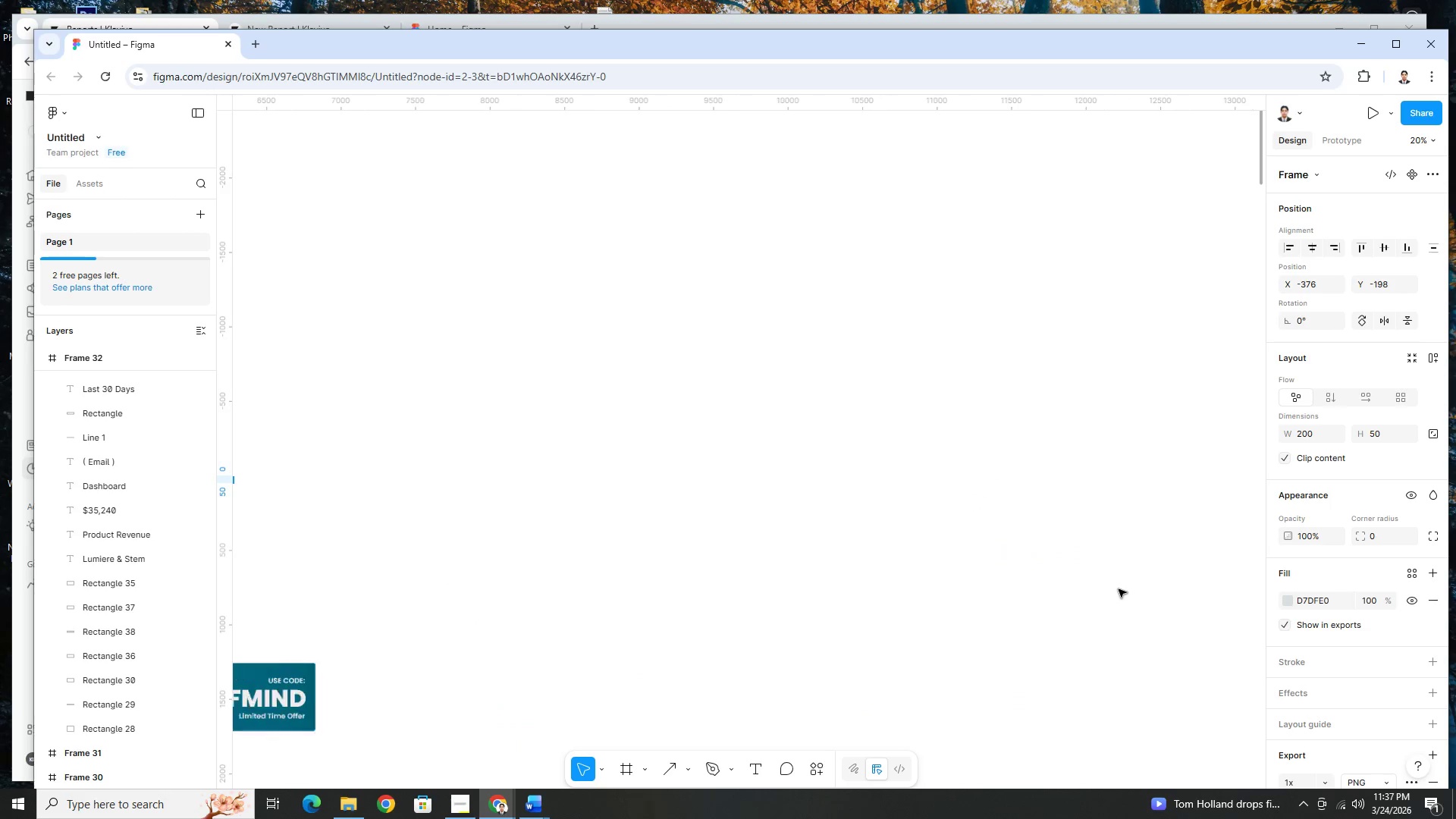 
key(Shift+ShiftLeft)
 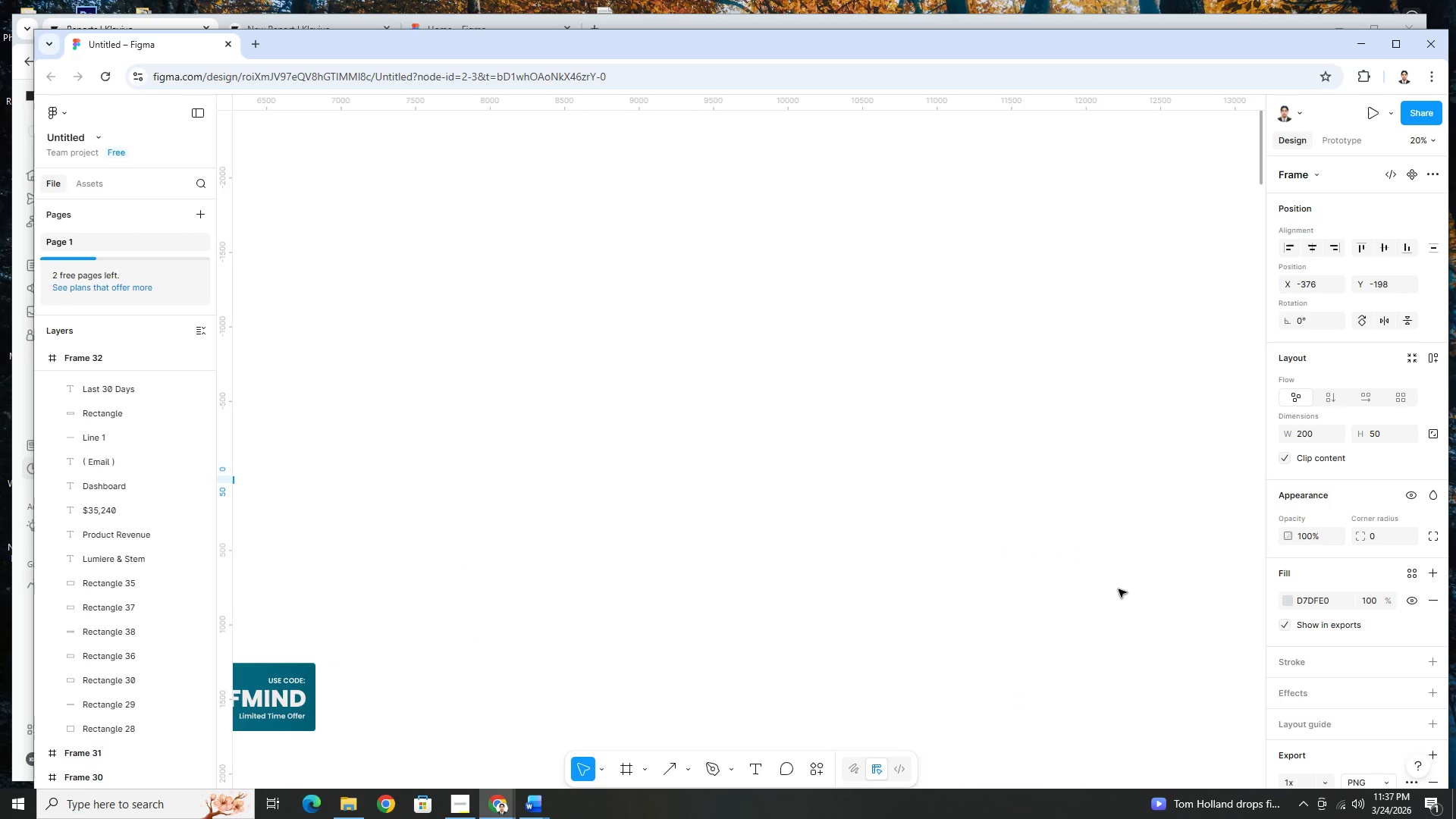 
key(Shift+ShiftLeft)
 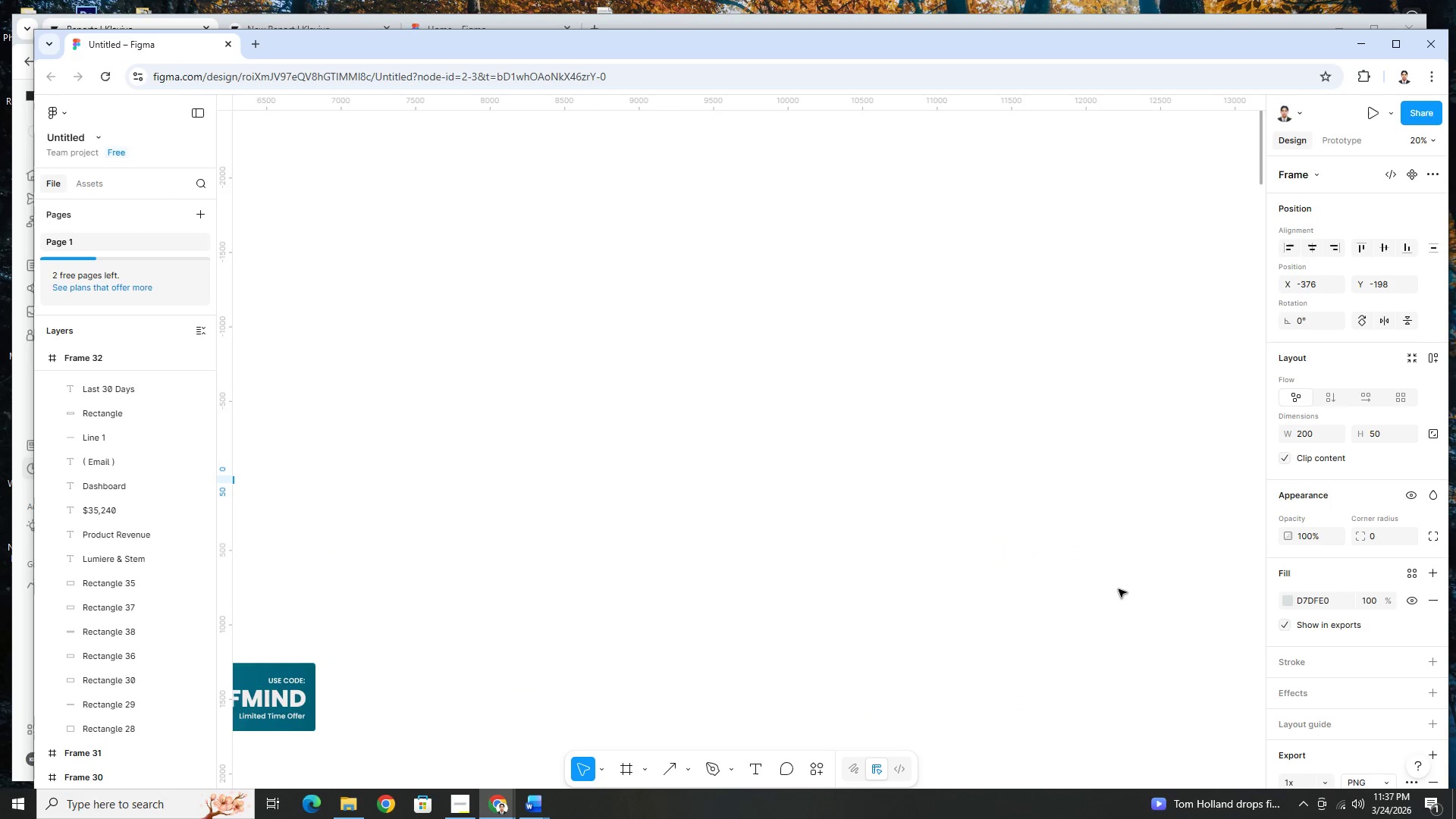 
key(Shift+ShiftLeft)
 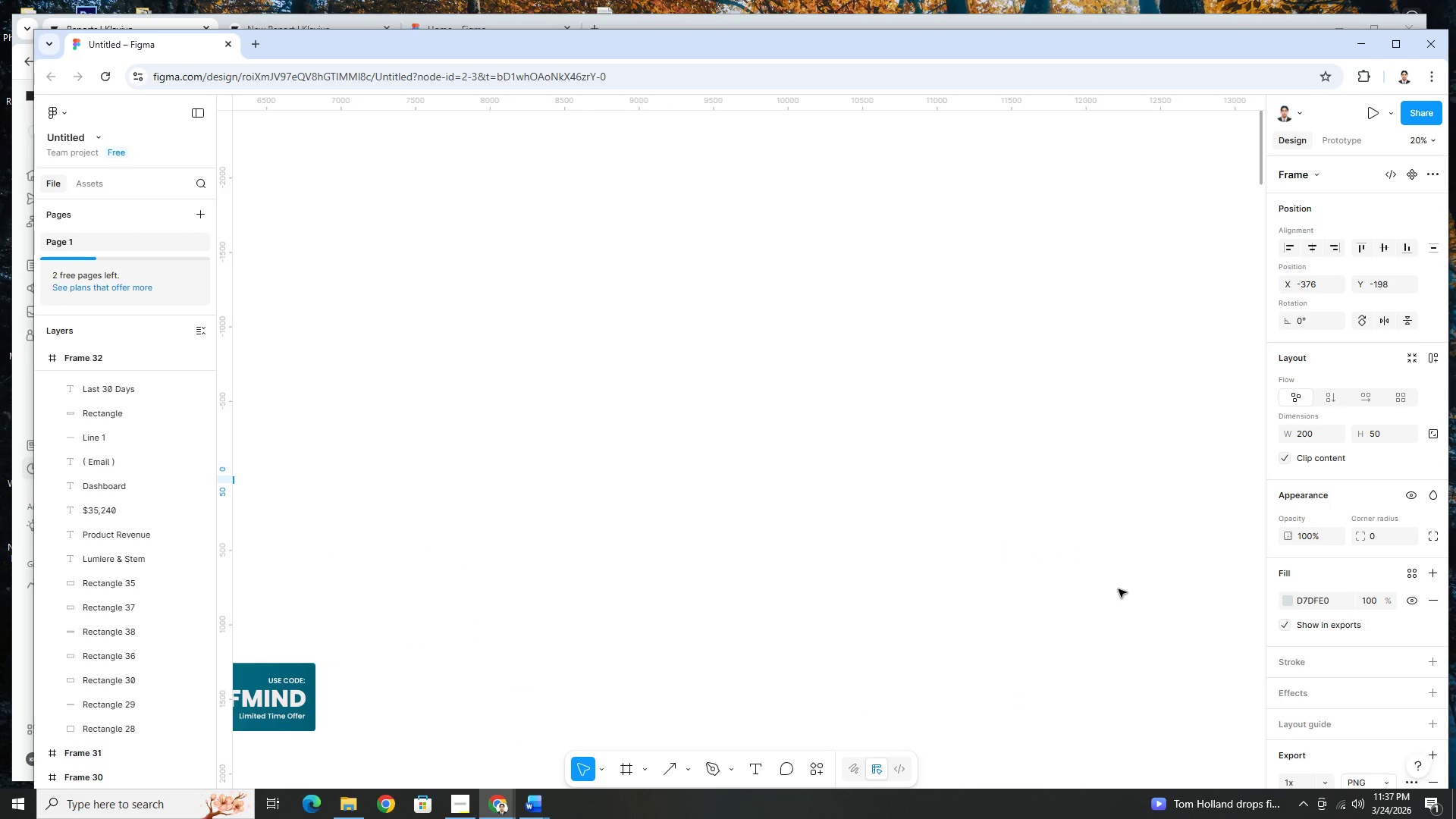 
key(Shift+ShiftLeft)
 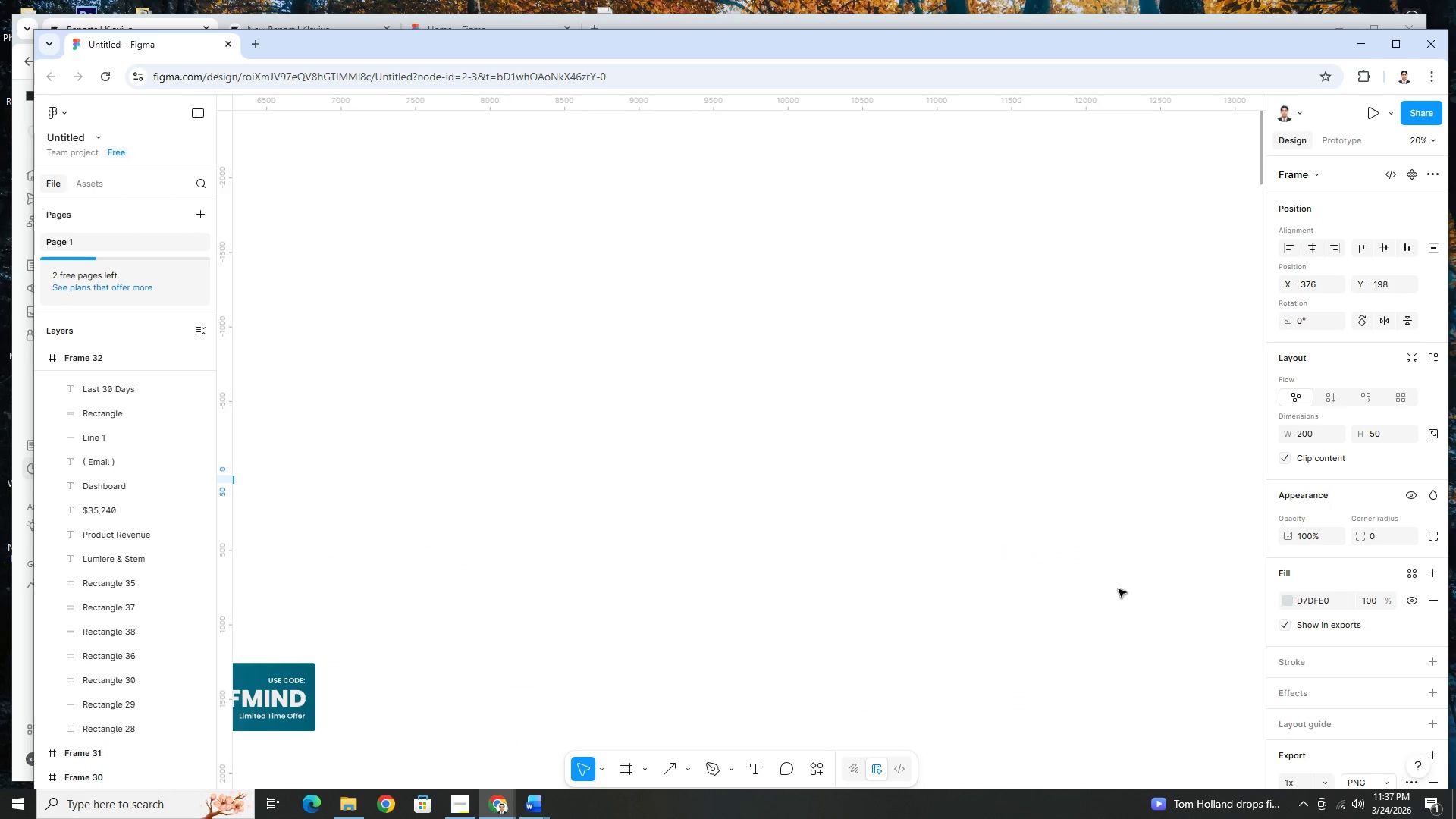 
key(Shift+ShiftLeft)
 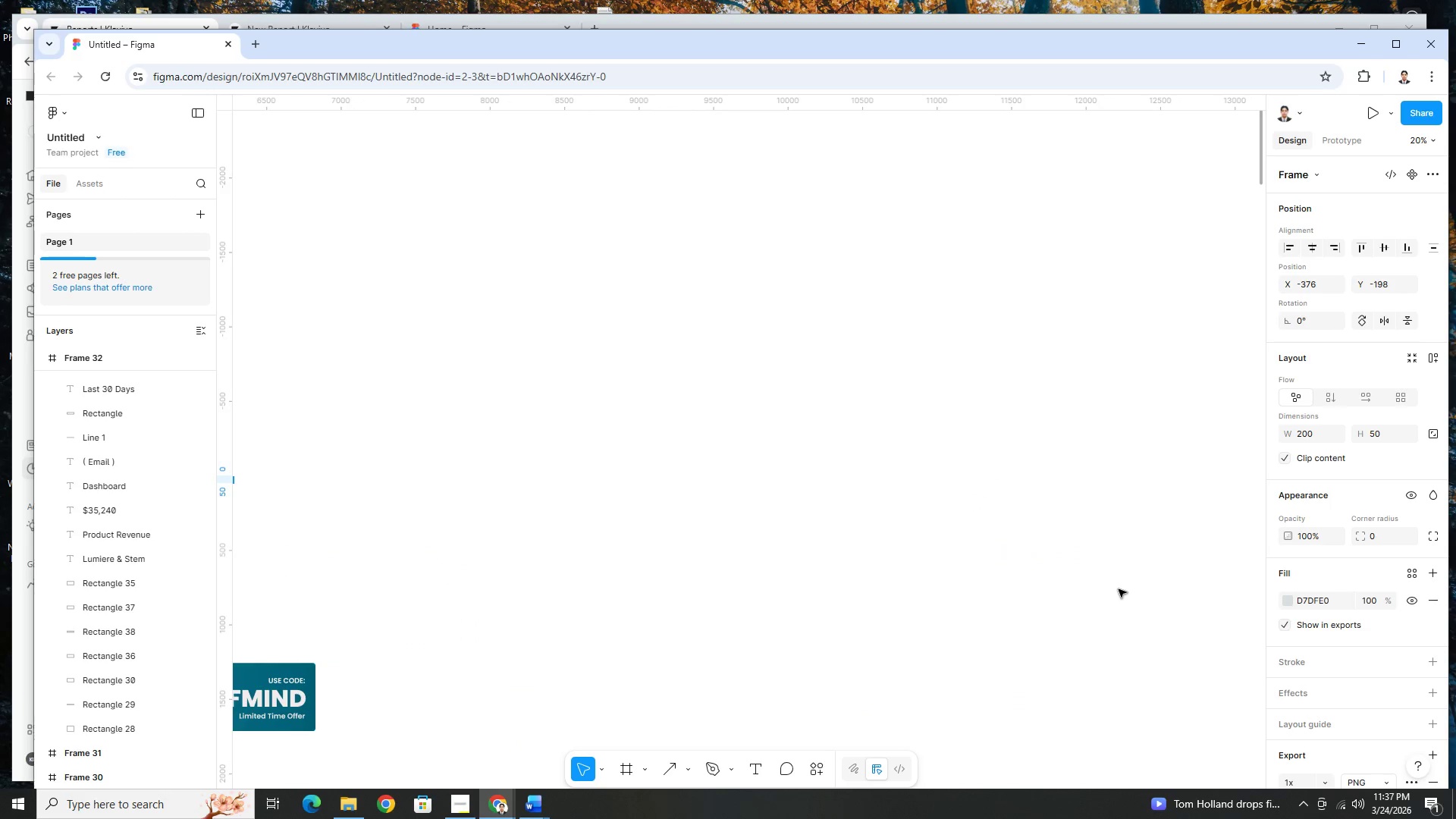 
key(Shift+ShiftLeft)
 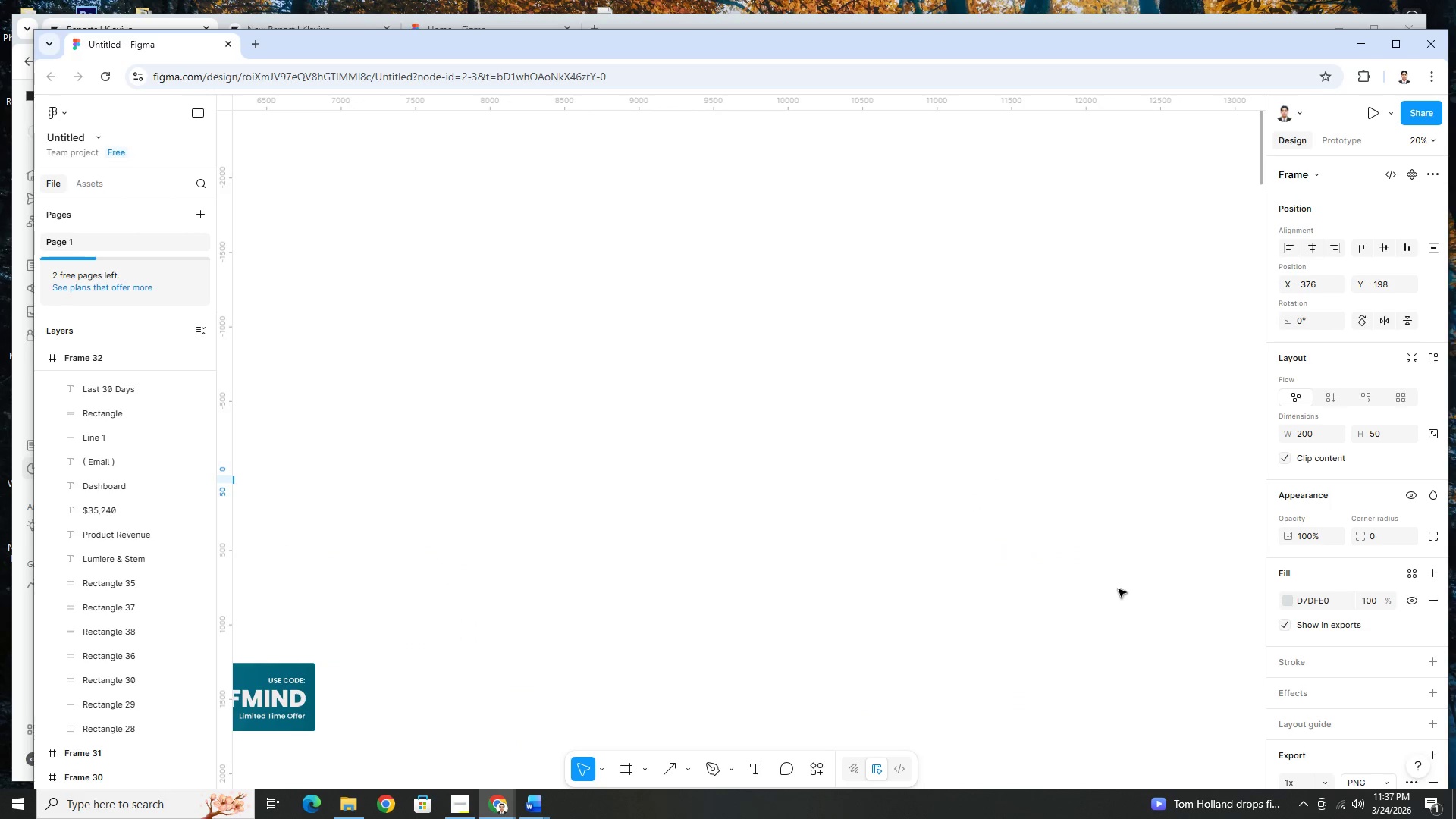 
key(Shift+ShiftLeft)
 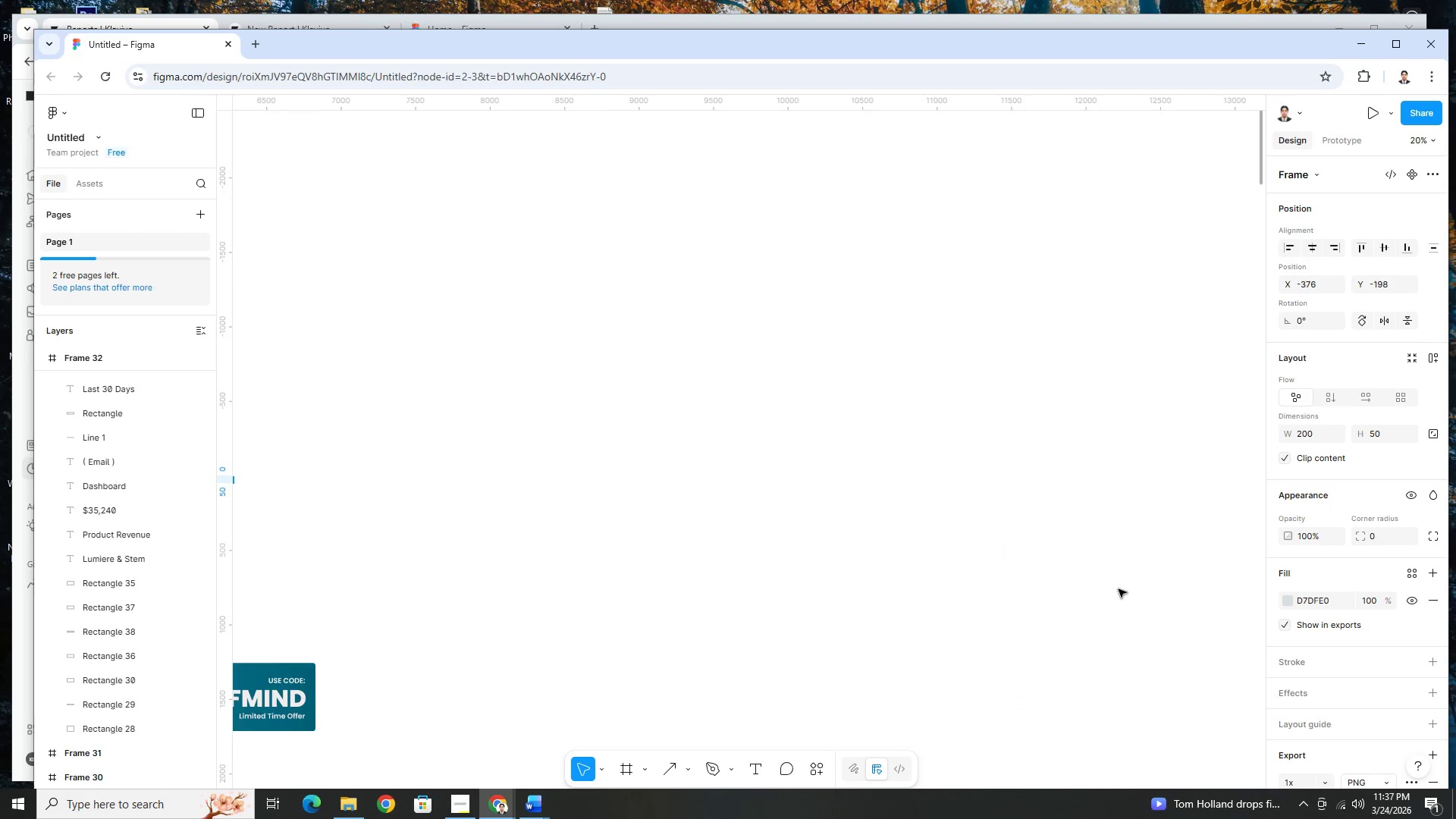 
hold_key(key=ControlLeft, duration=0.47)
scroll: coordinate [1113, 602], scroll_direction: down, amount: 55.0
 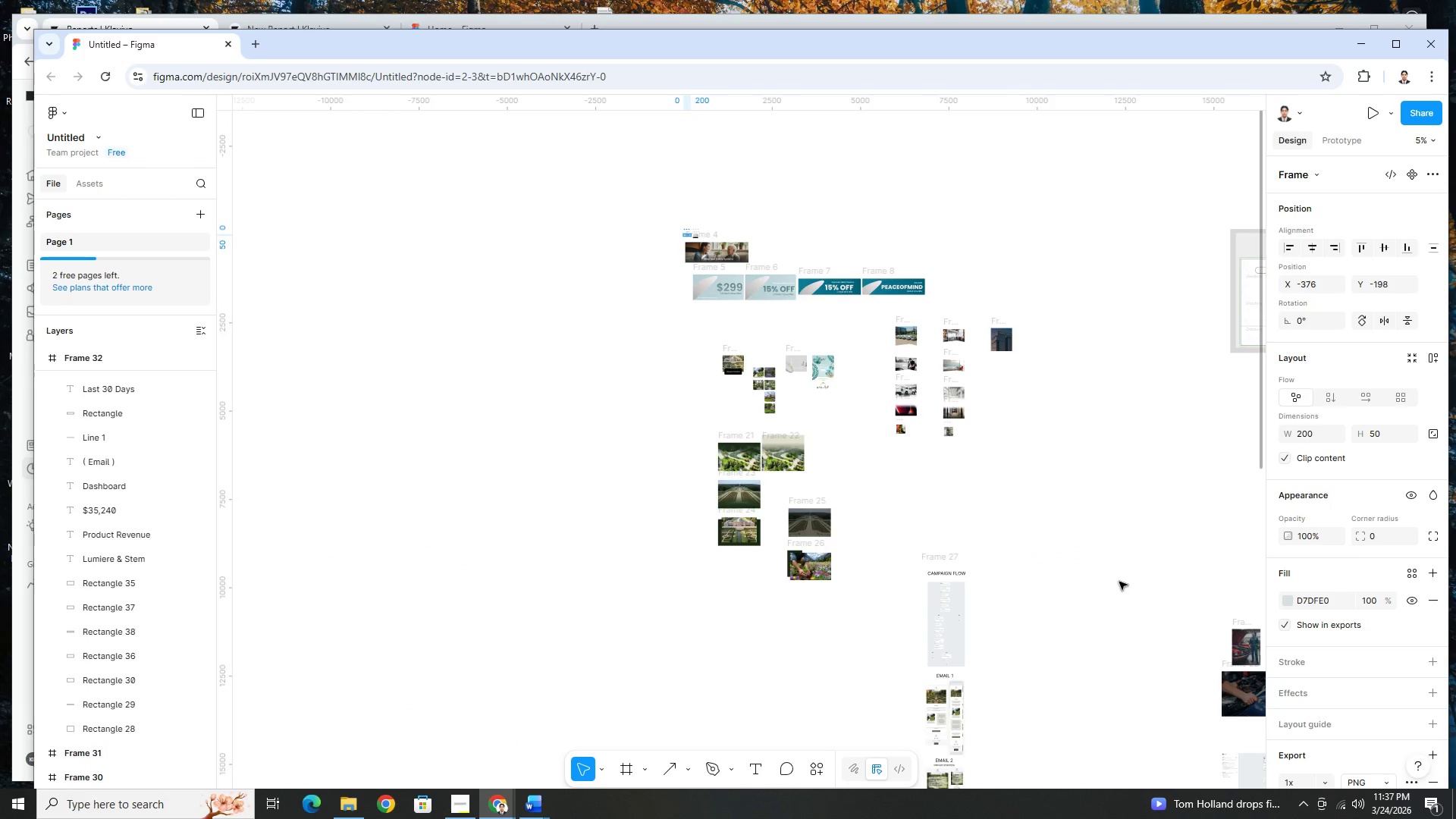 
hold_key(key=ShiftLeft, duration=1.31)
 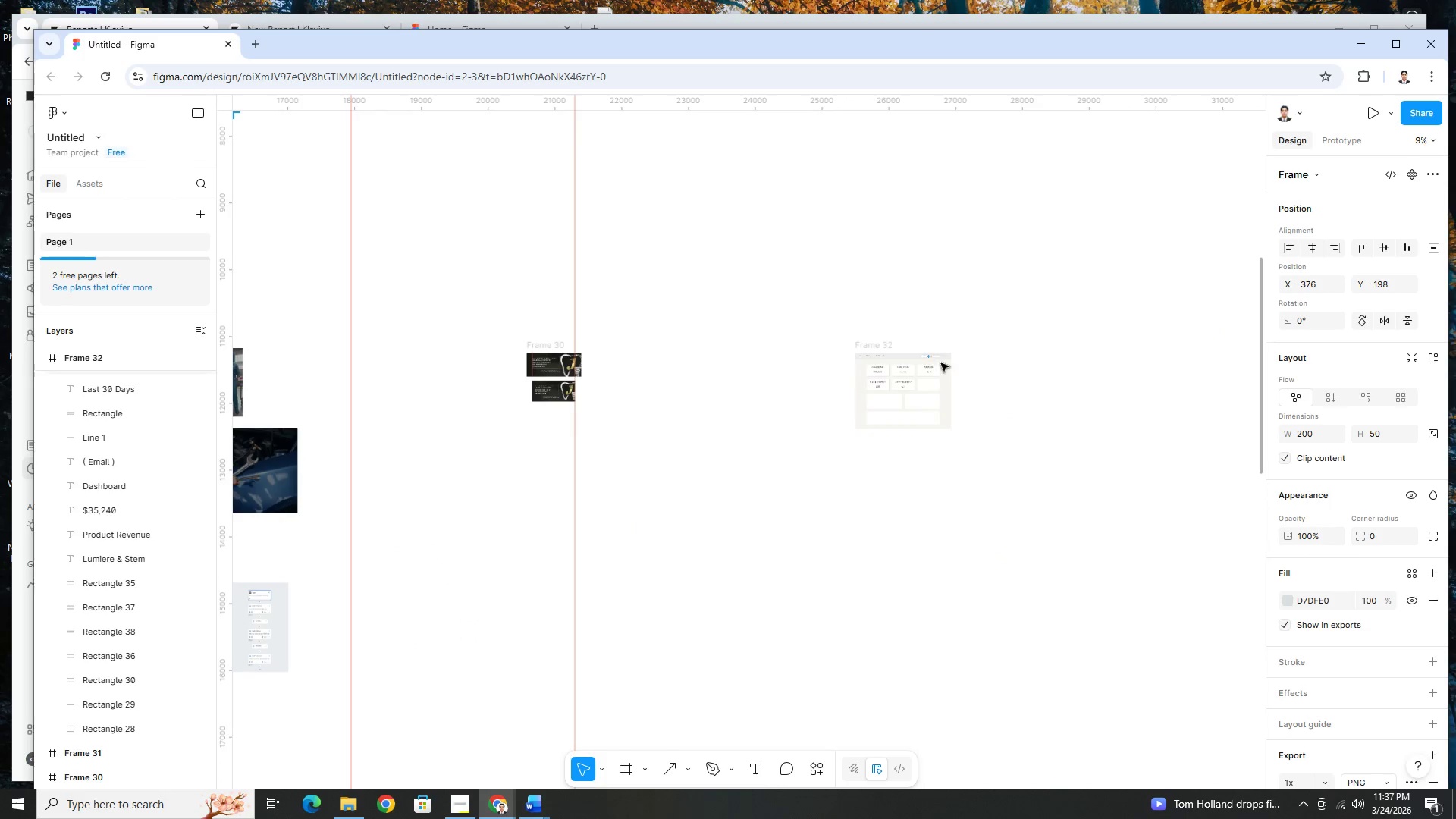 
scroll: coordinate [1105, 585], scroll_direction: down, amount: 7.0
 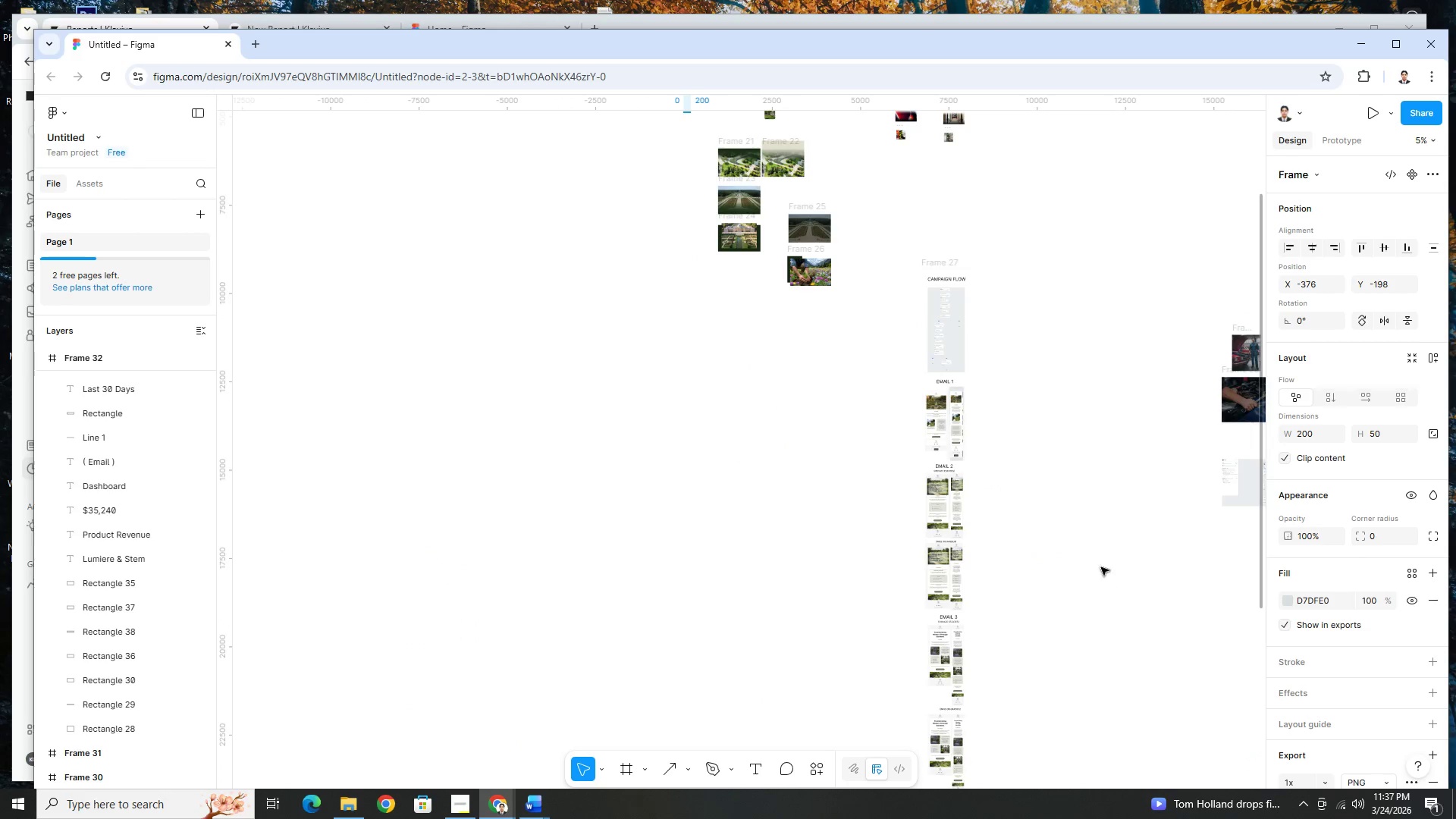 
hold_key(key=ControlLeft, duration=1.52)
 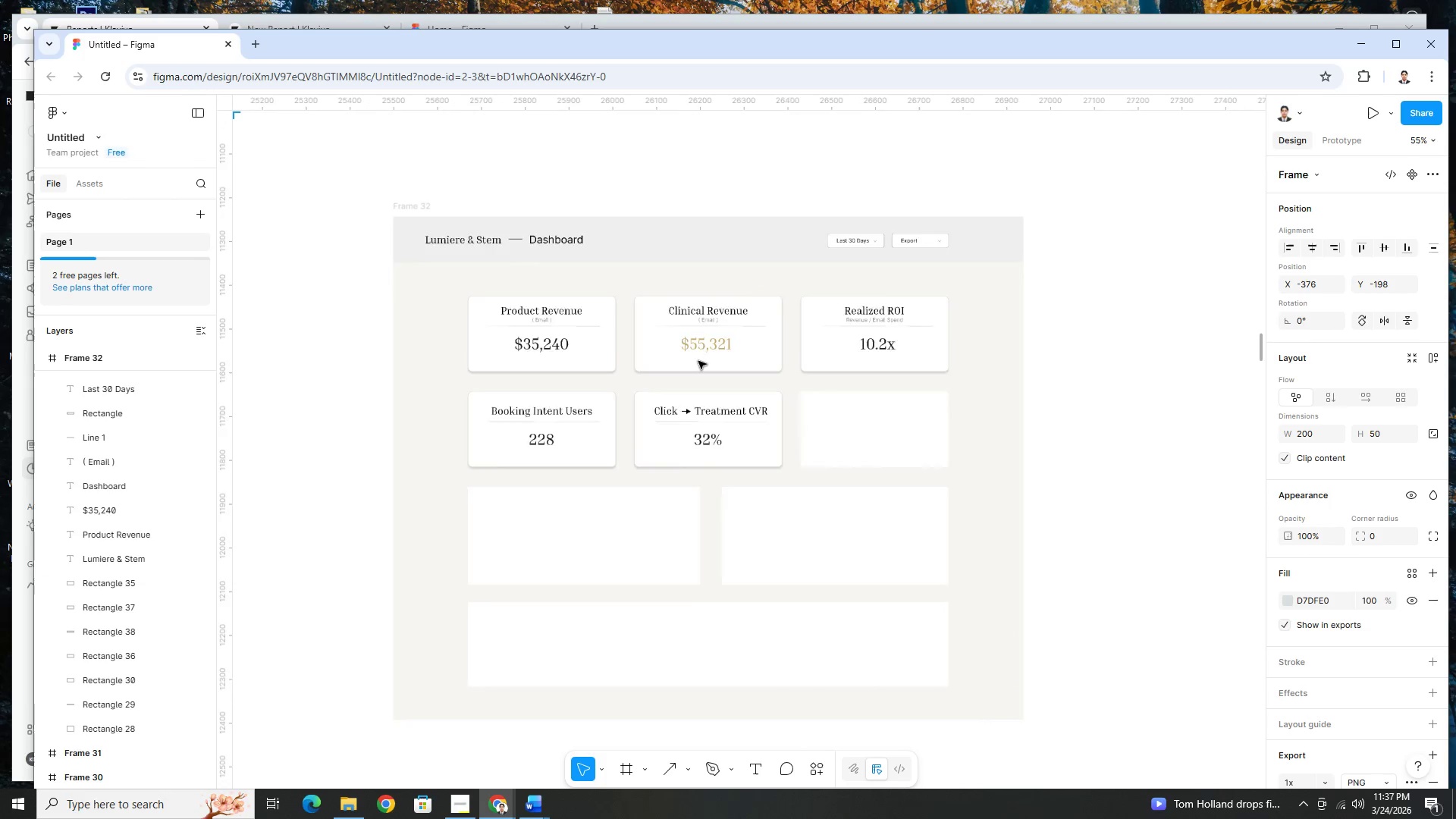 
hold_key(key=ControlLeft, duration=0.72)
 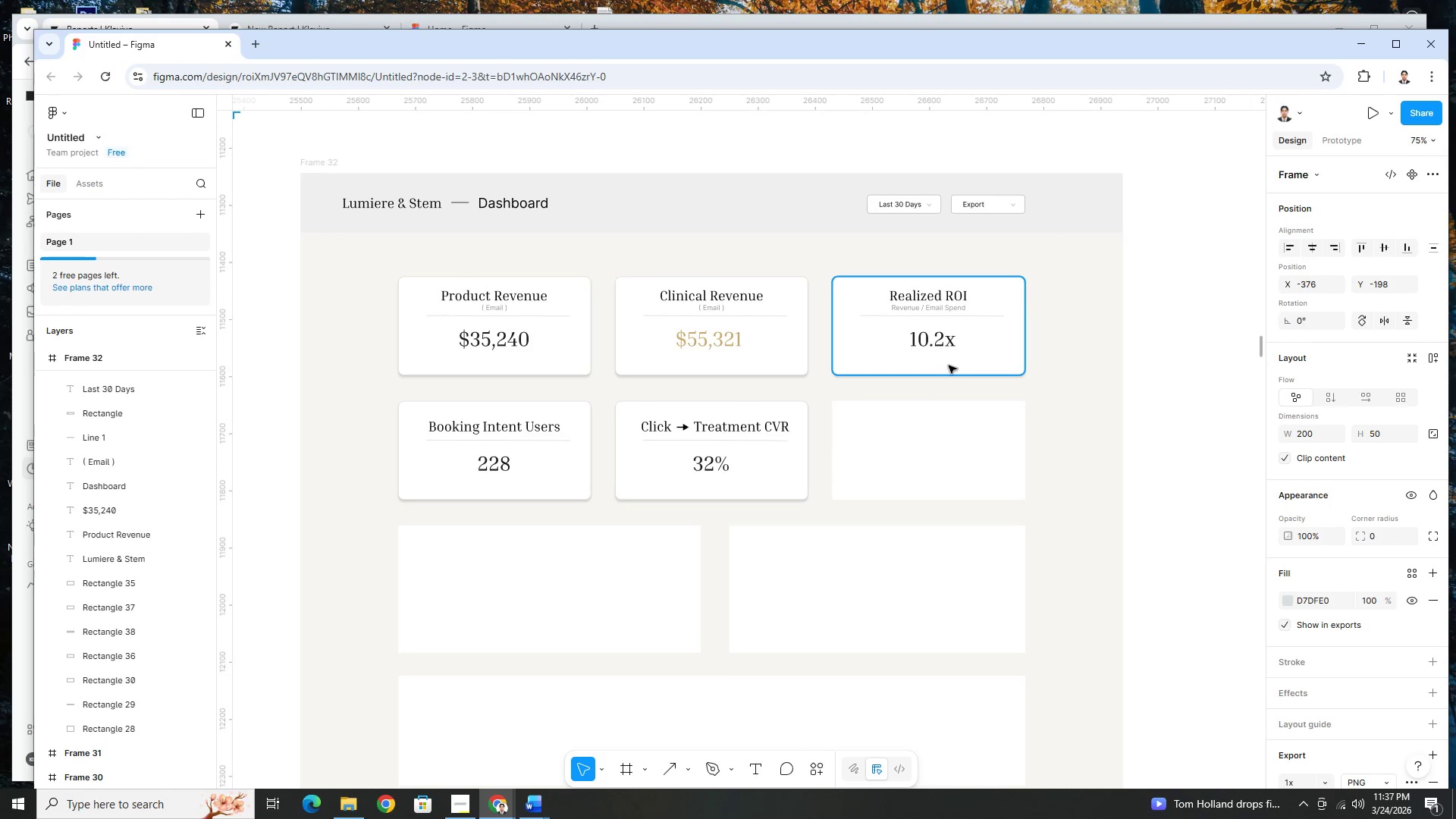 
hold_key(key=ControlLeft, duration=0.39)
 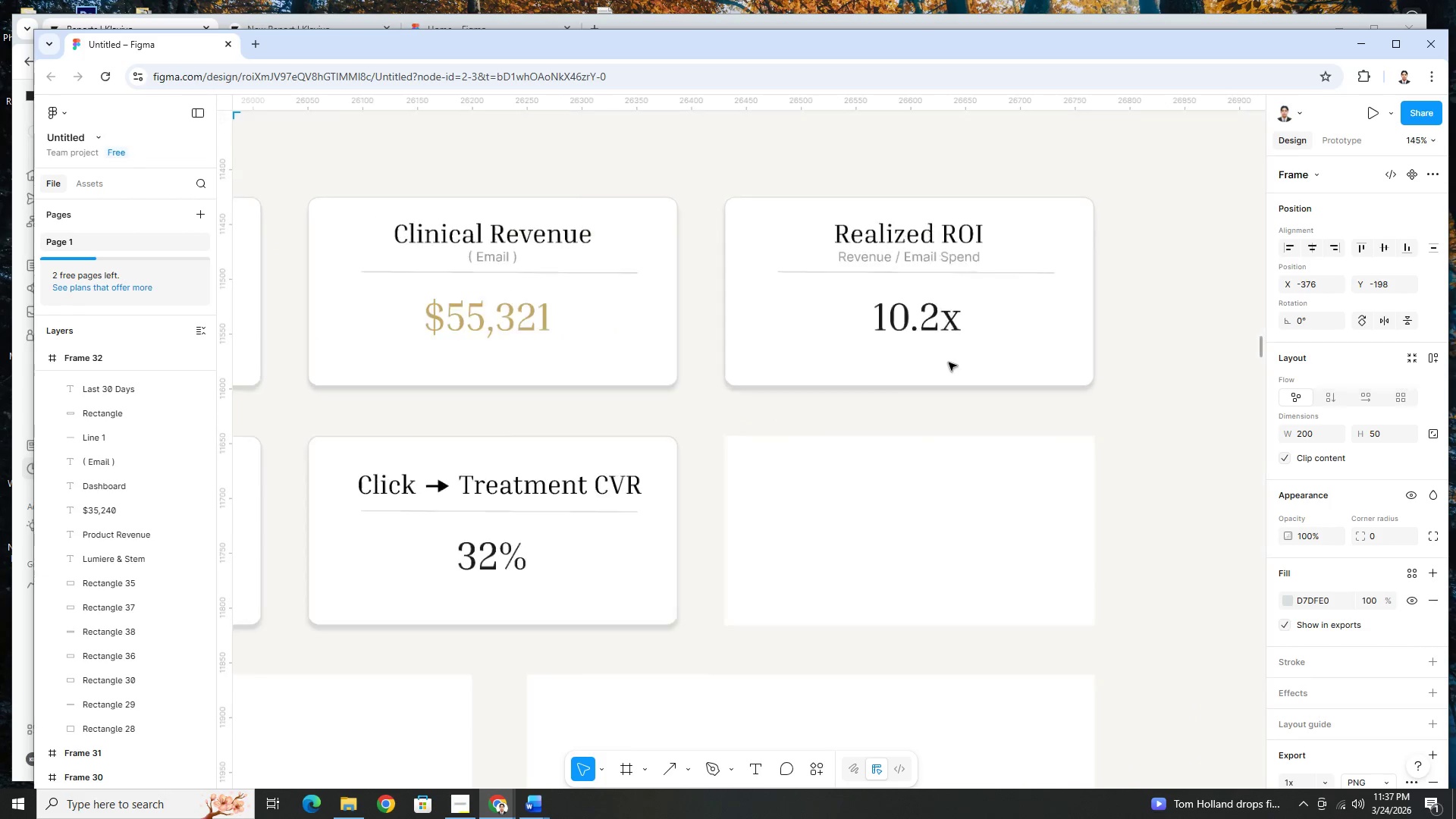 
scroll: coordinate [698, 361], scroll_direction: up, amount: 14.0
 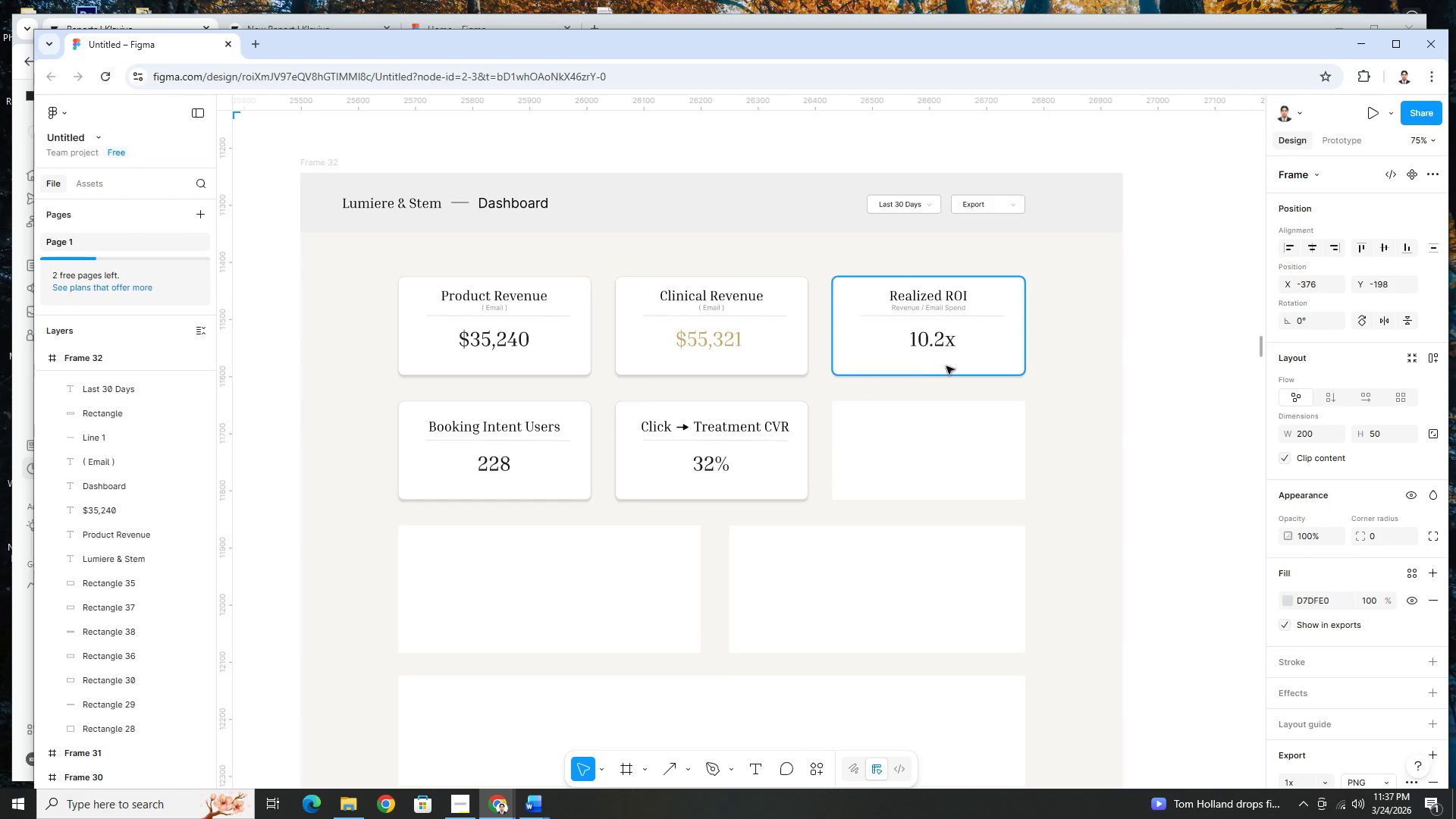 
key(Control+ControlLeft)
 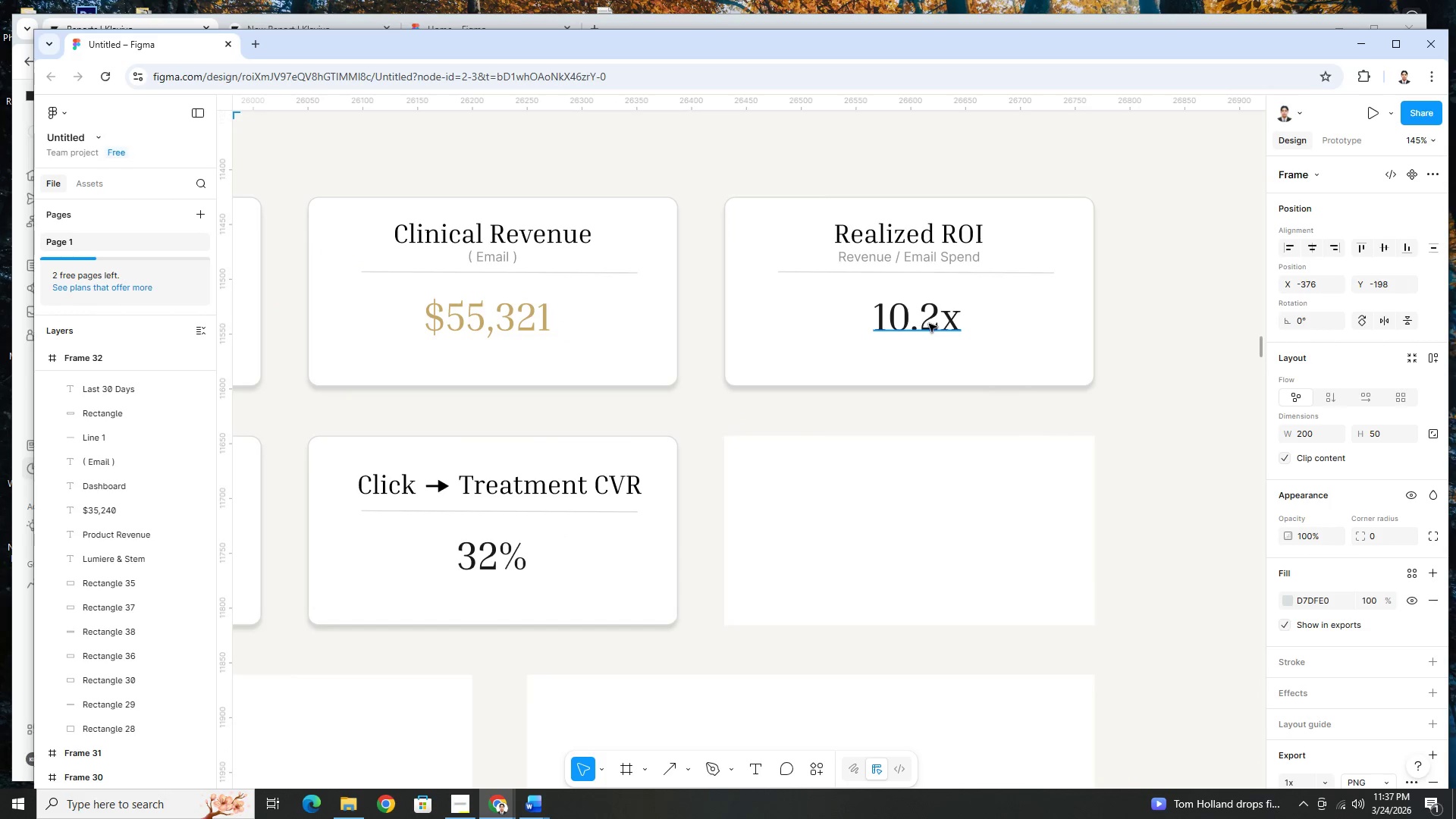 
scroll: coordinate [949, 362], scroll_direction: up, amount: 7.0
 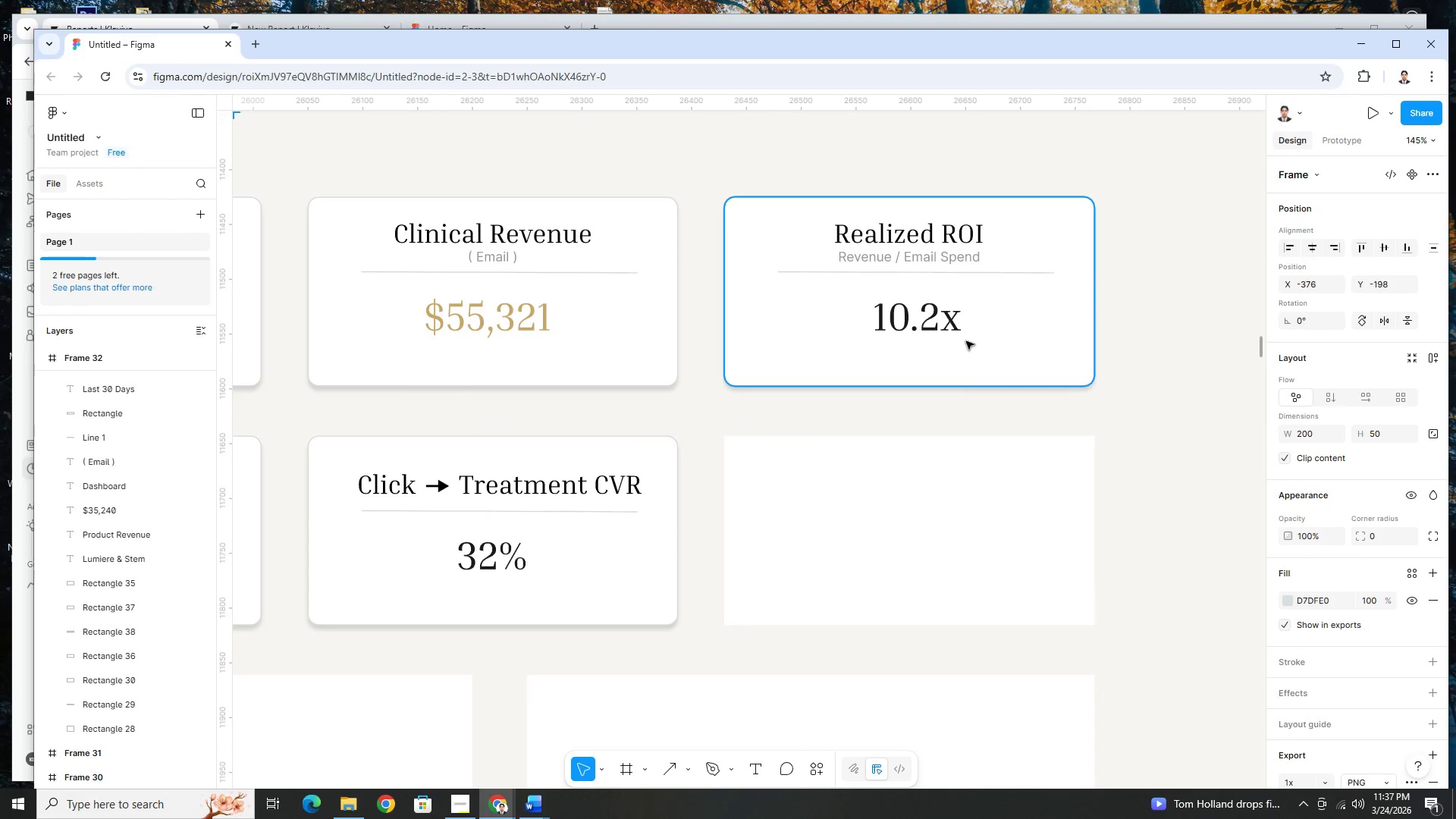 
left_click([928, 322])
 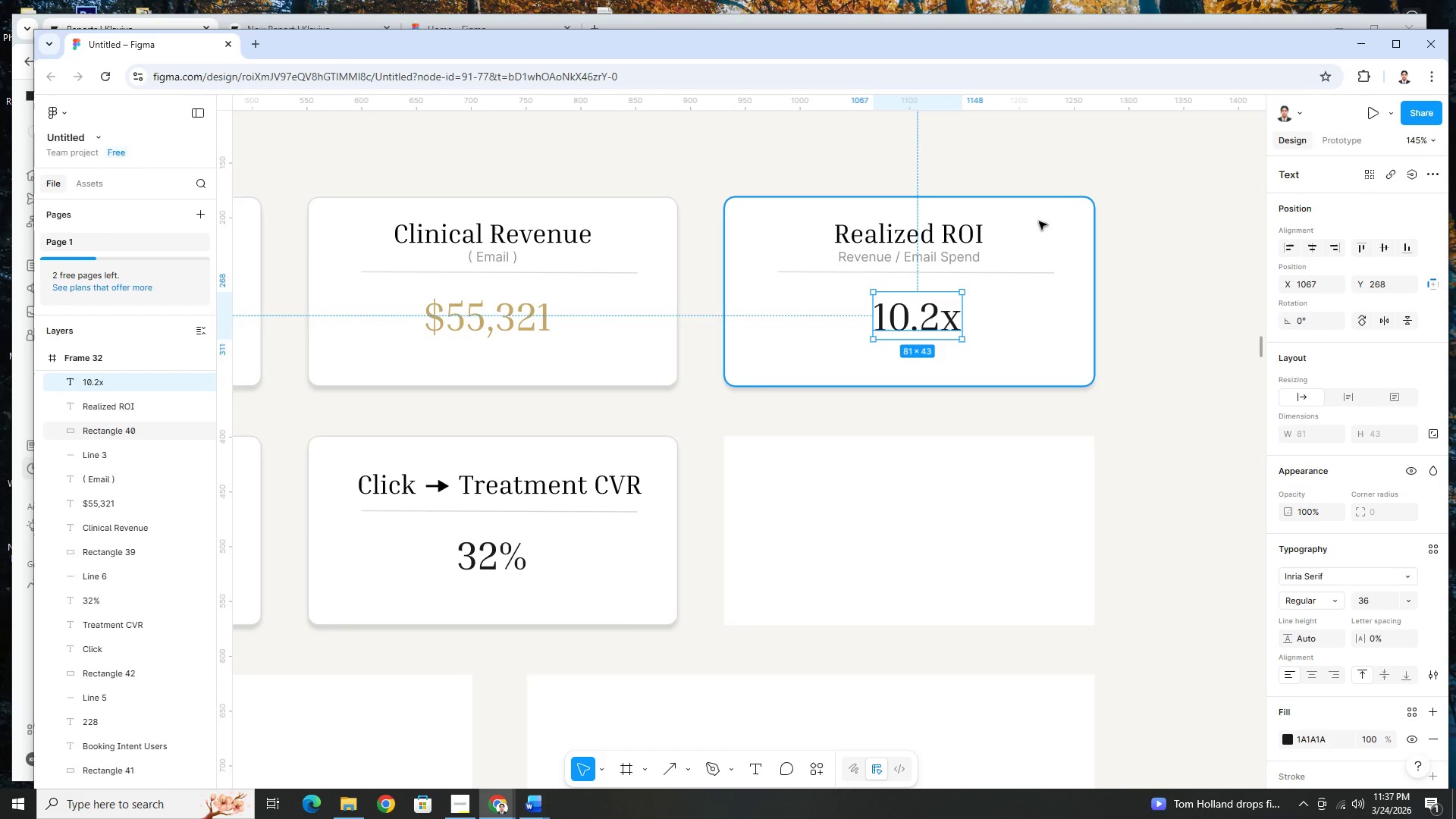 
left_click([1047, 224])
 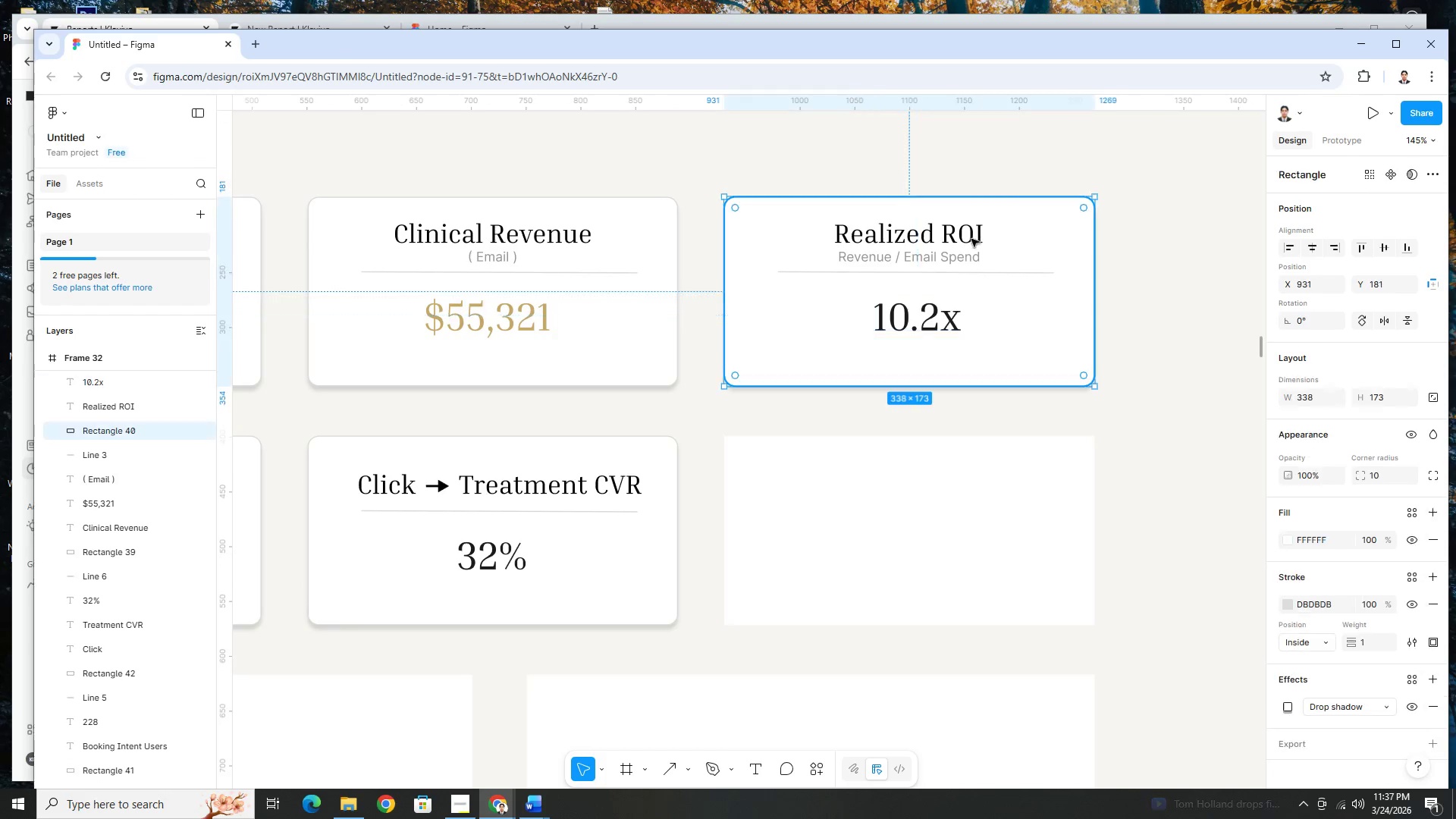 
hold_key(key=ShiftLeft, duration=1.5)
double_click([966, 262])
 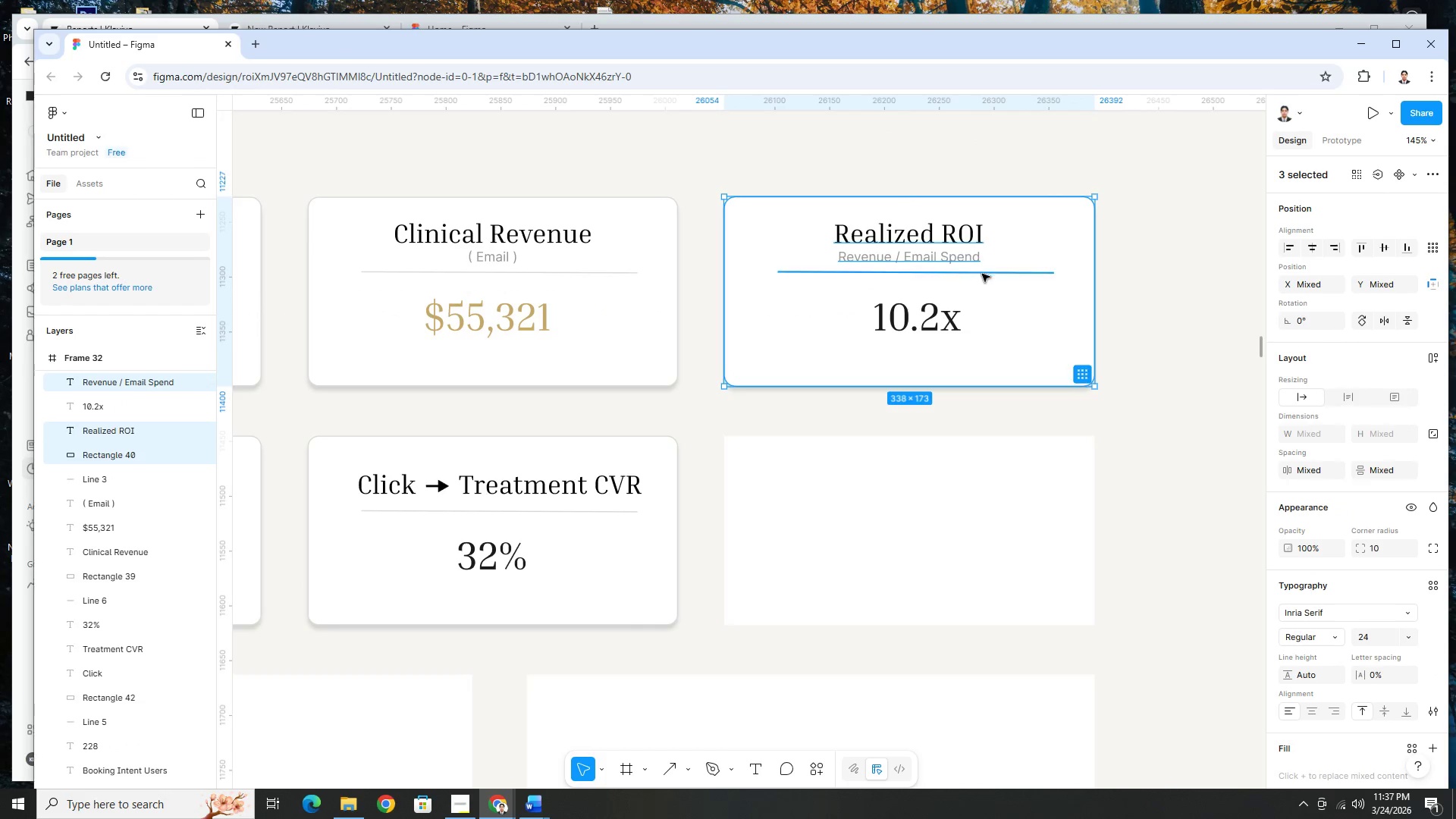 
hold_key(key=ShiftLeft, duration=1.41)
left_click([984, 275])
 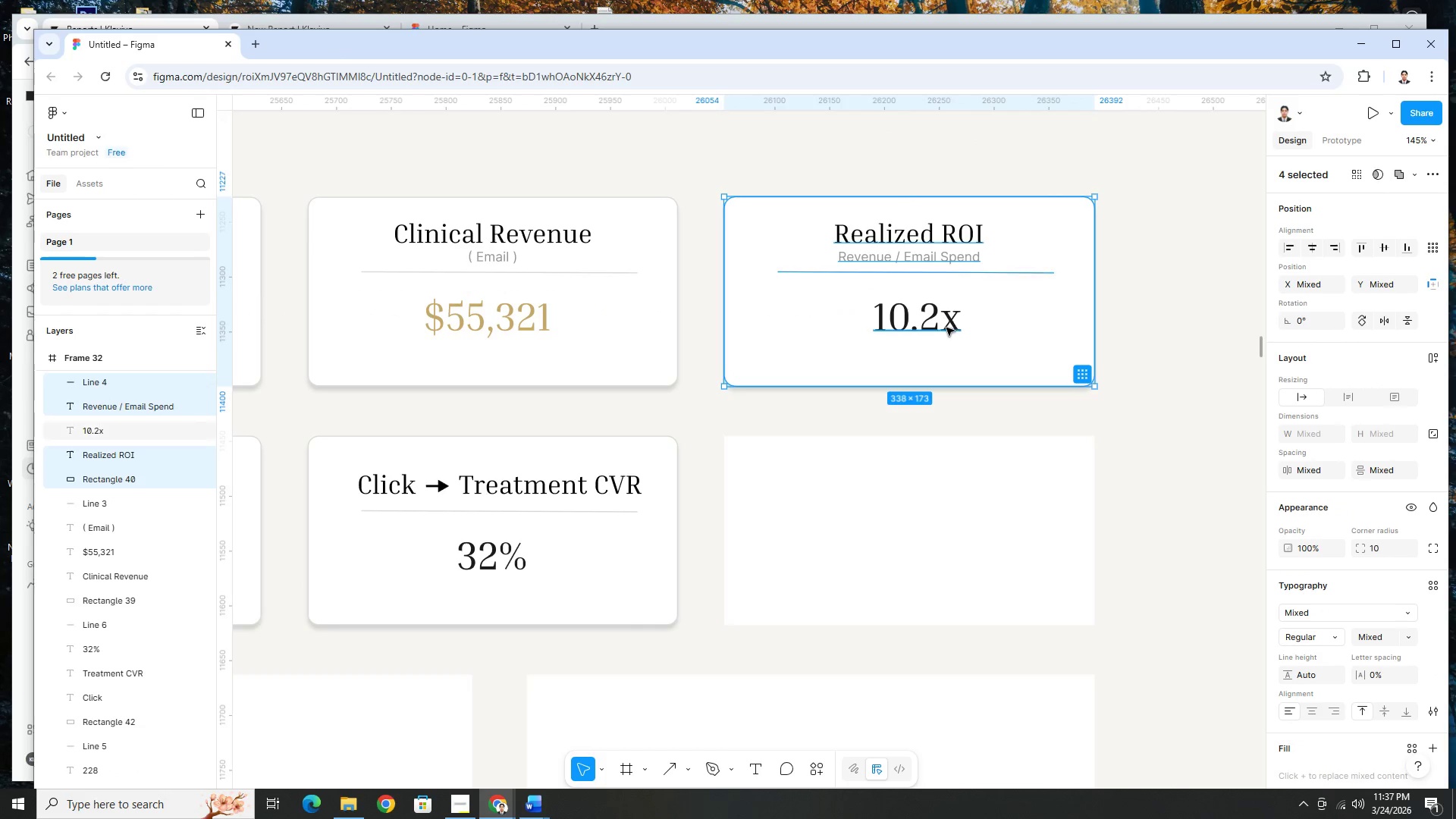 
left_click([946, 328])
 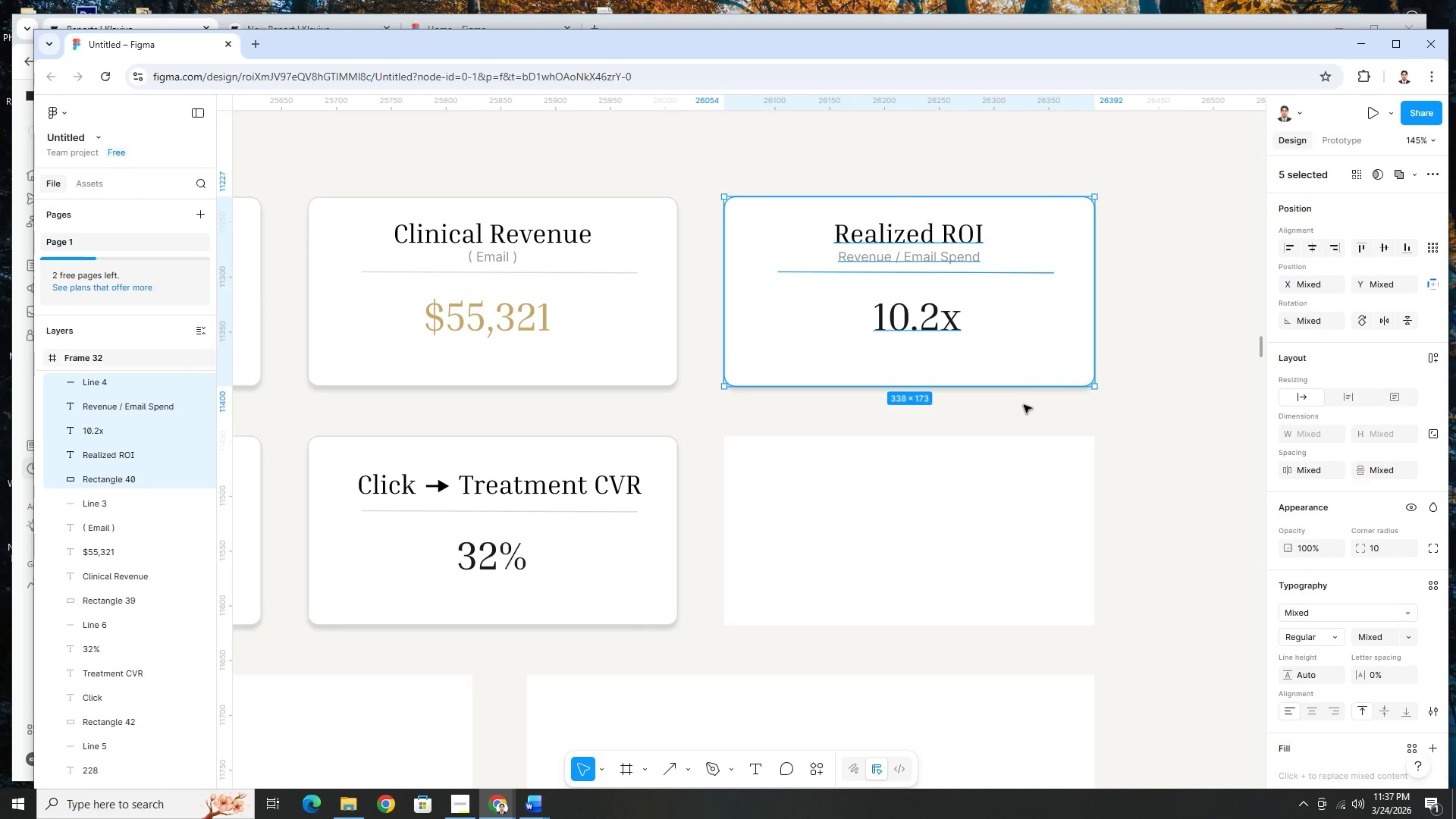 
key(Control+C)
 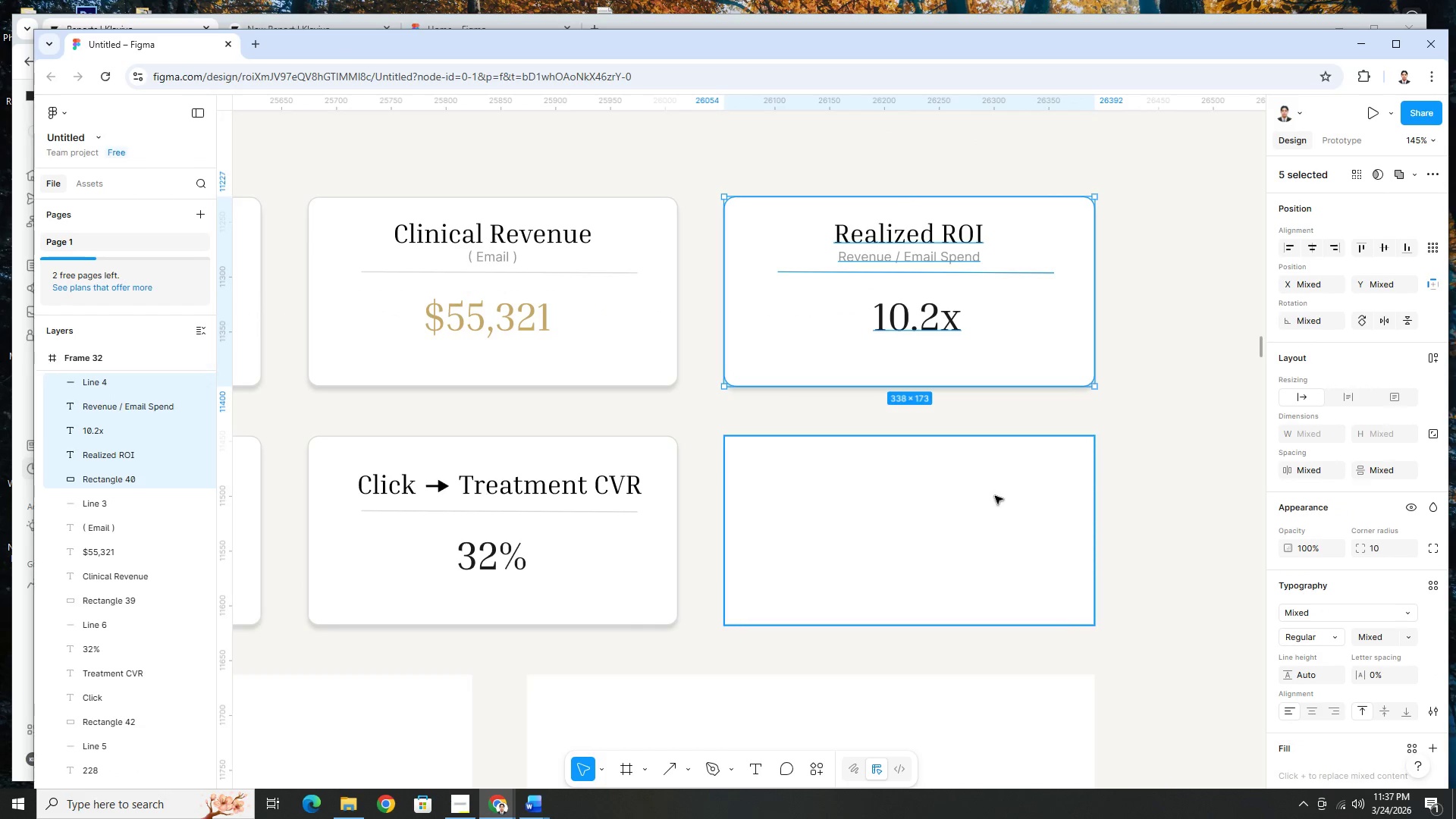 
left_click([995, 496])
 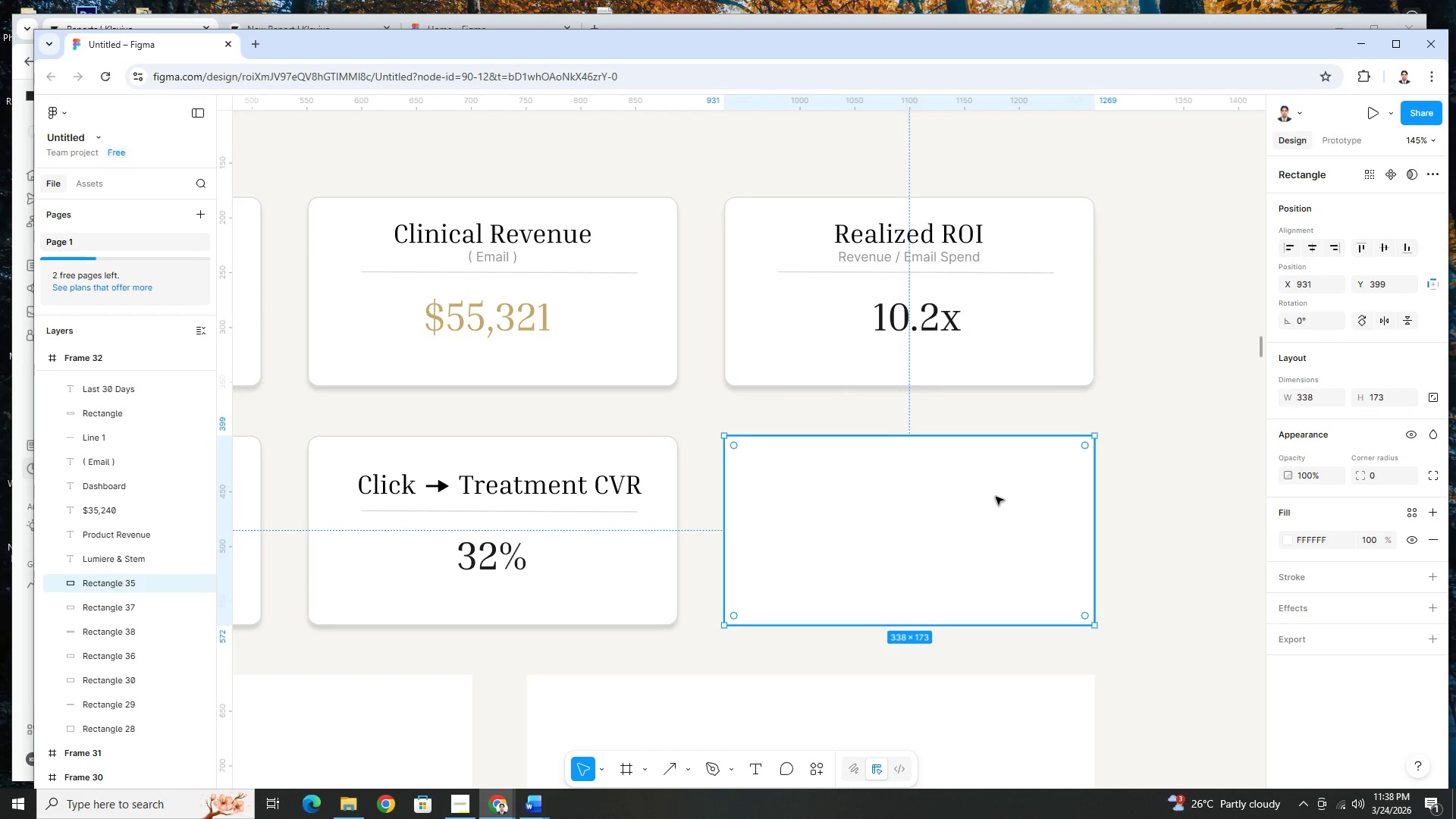 
key(Delete)
 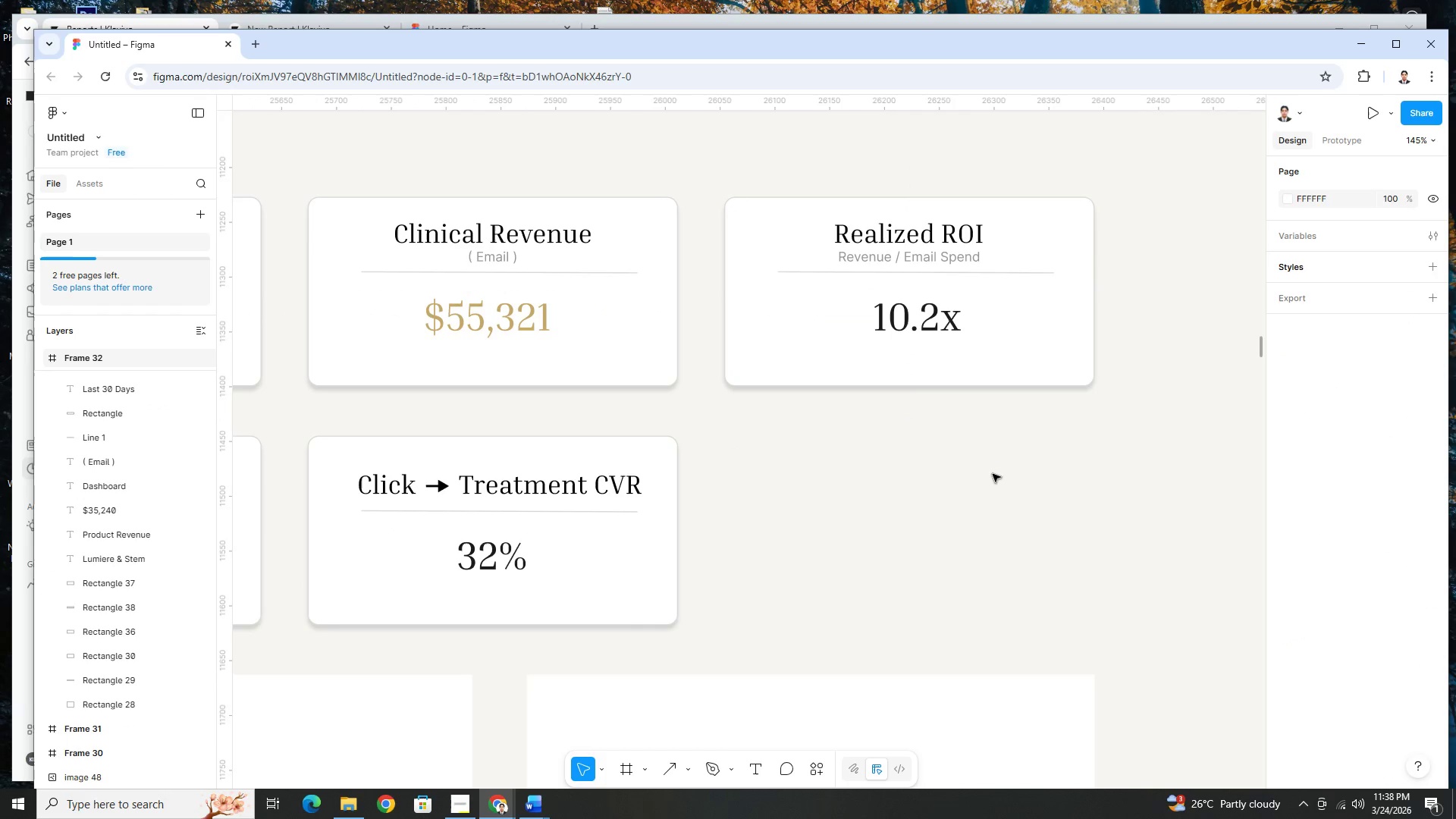 
key(Control+V)
 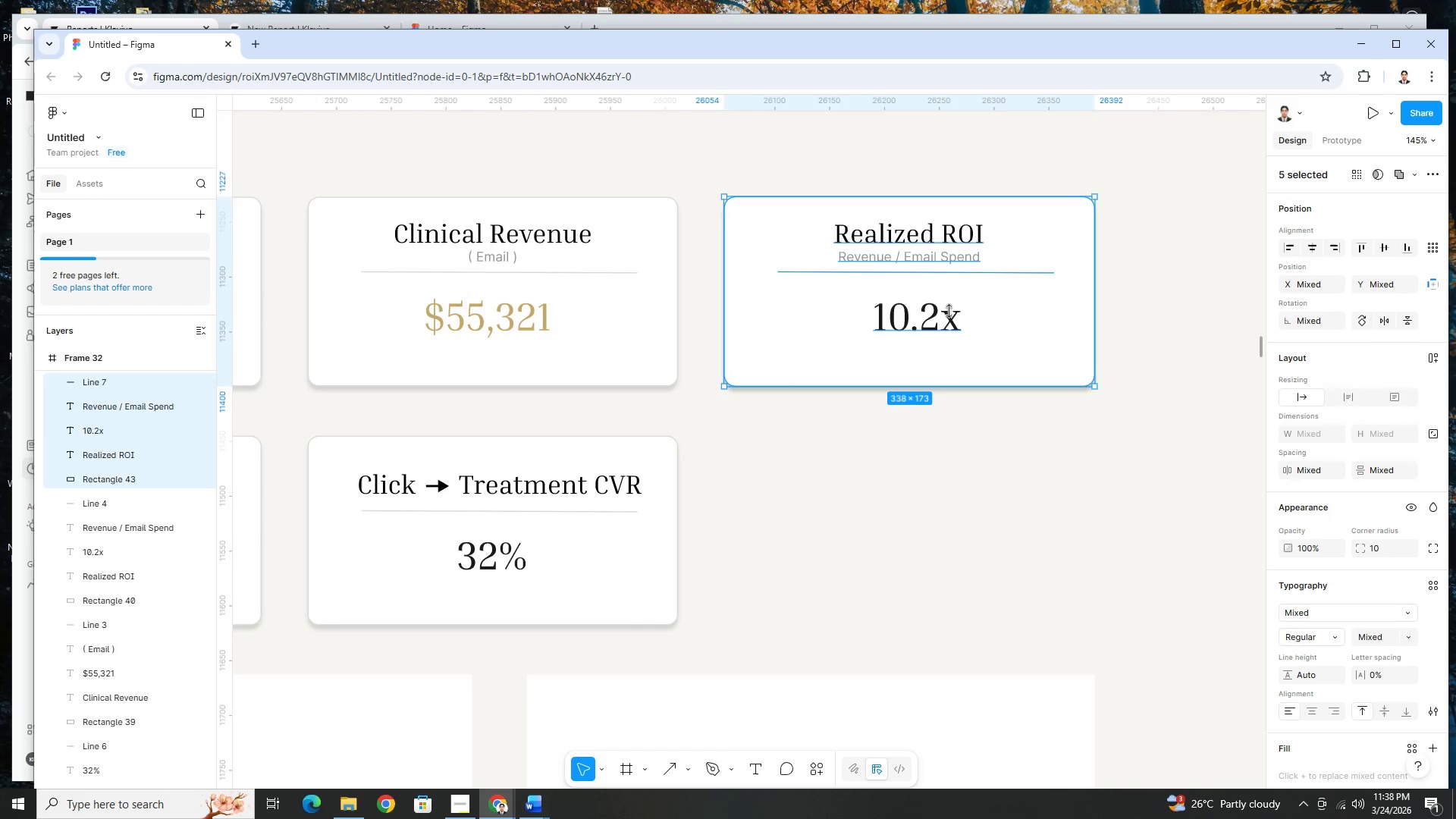 
left_click_drag(start_coordinate=[951, 305], to_coordinate=[952, 541])
 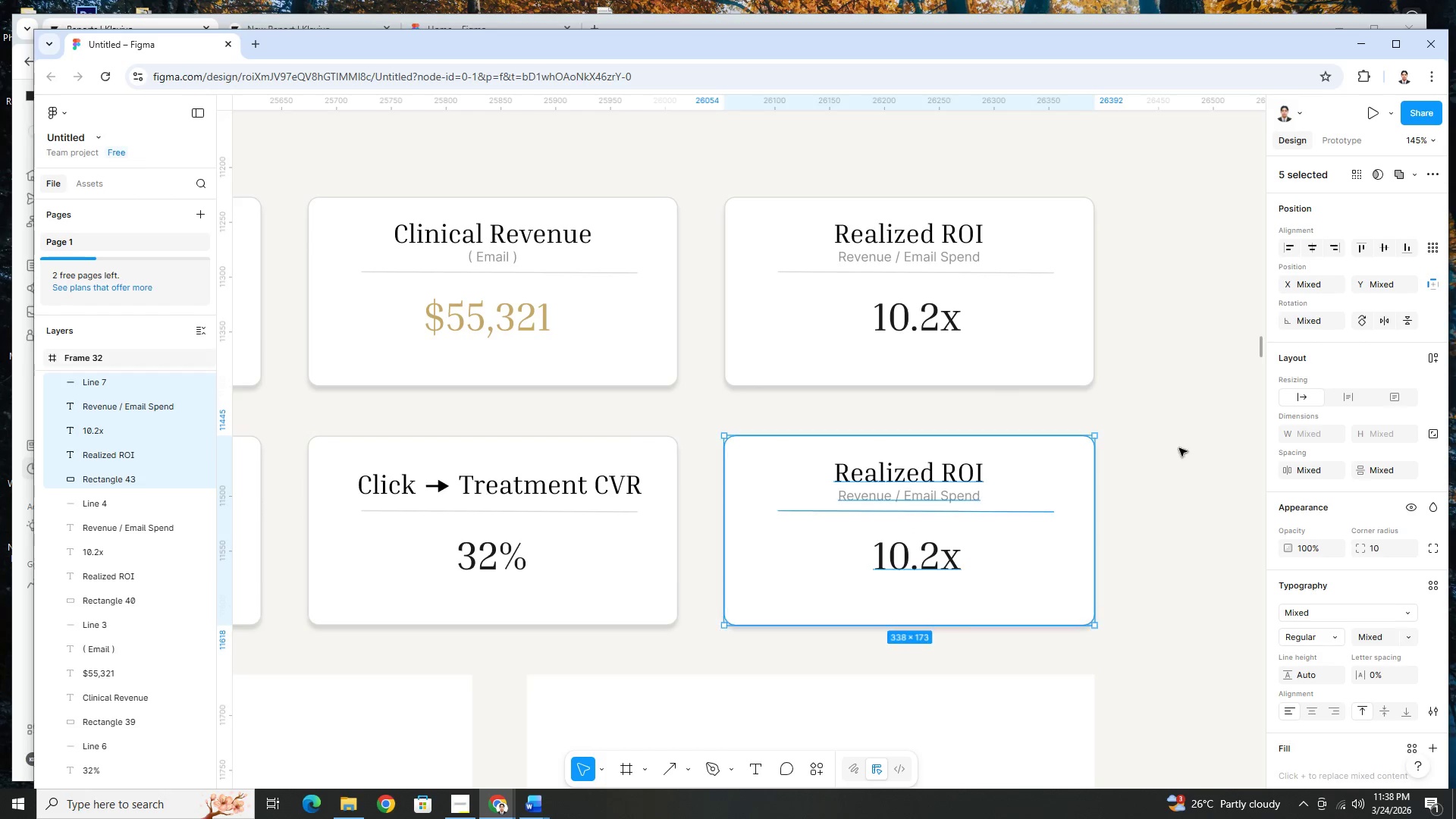 
left_click([1179, 448])
 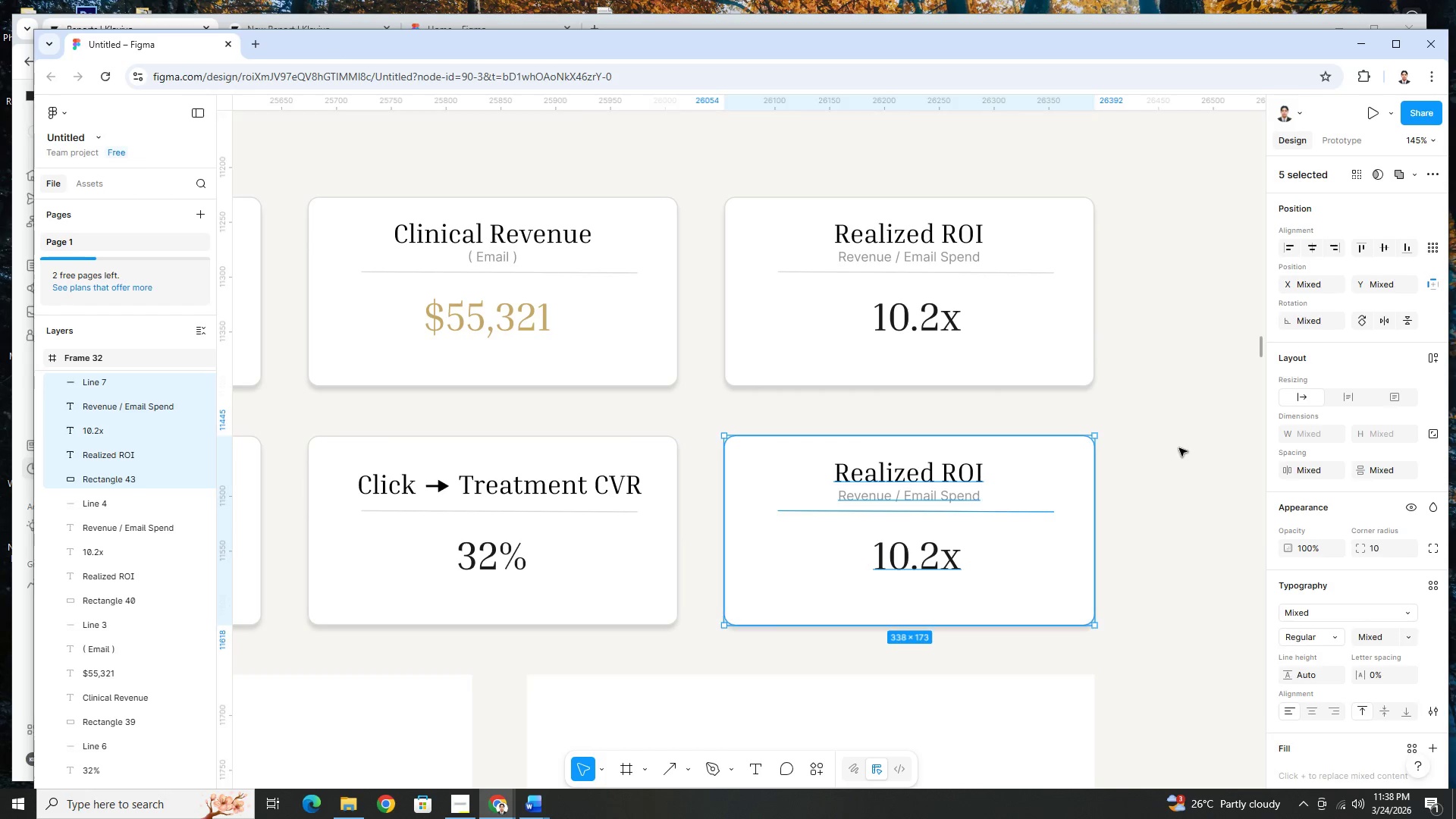 
hold_key(key=ControlLeft, duration=1.5)
 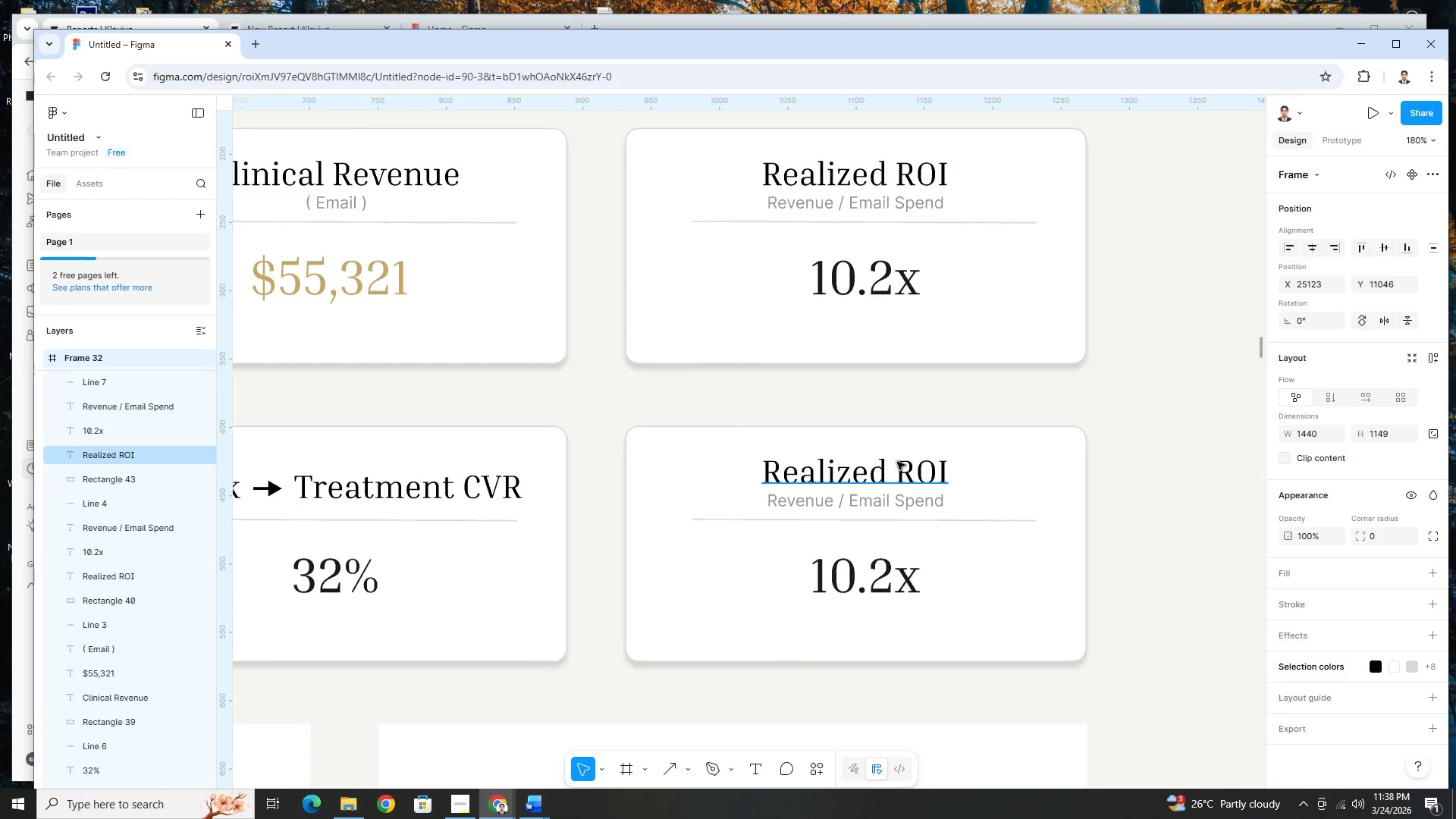 
key(Control+ControlLeft)
 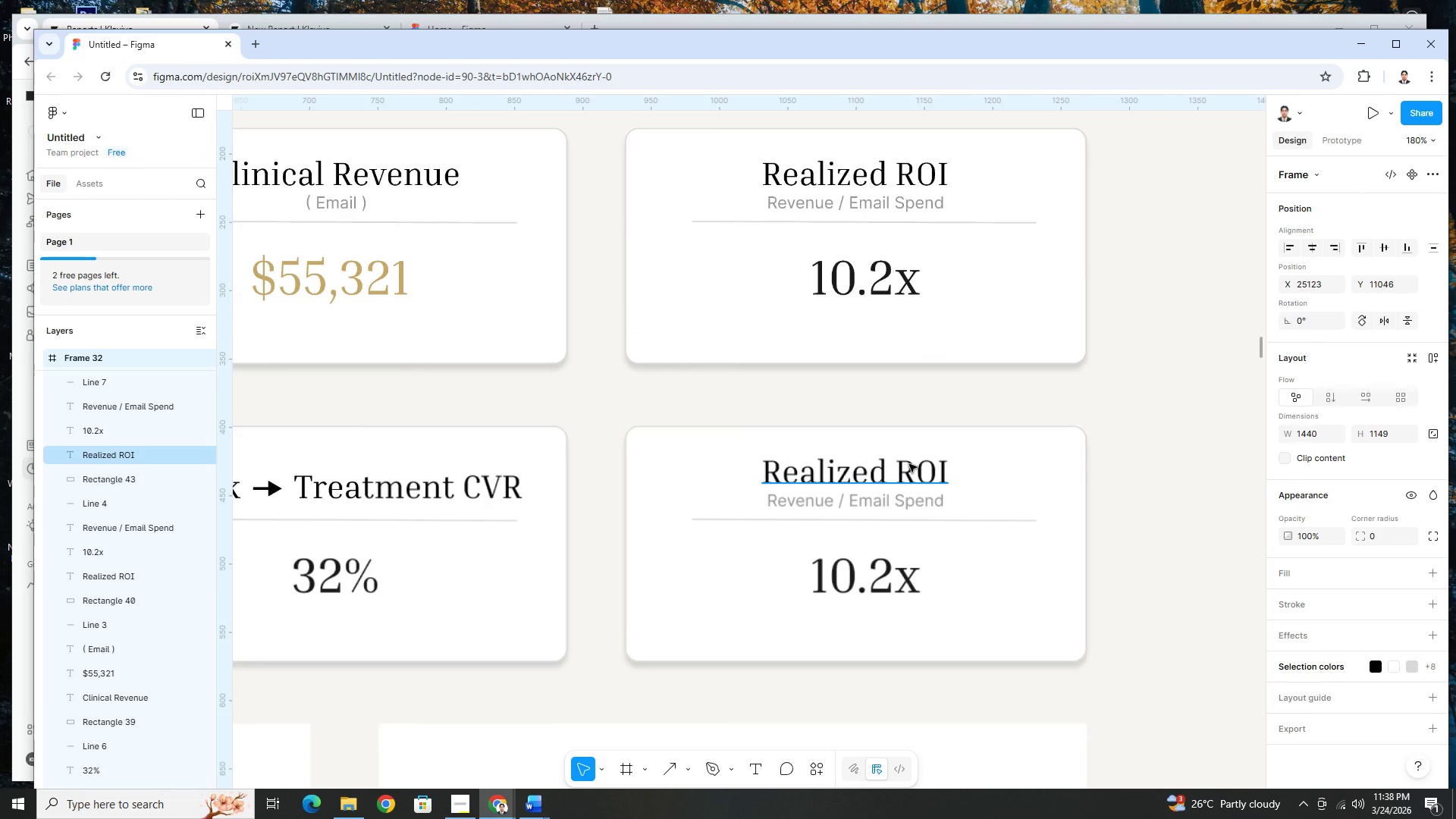 
key(Control+ControlLeft)
 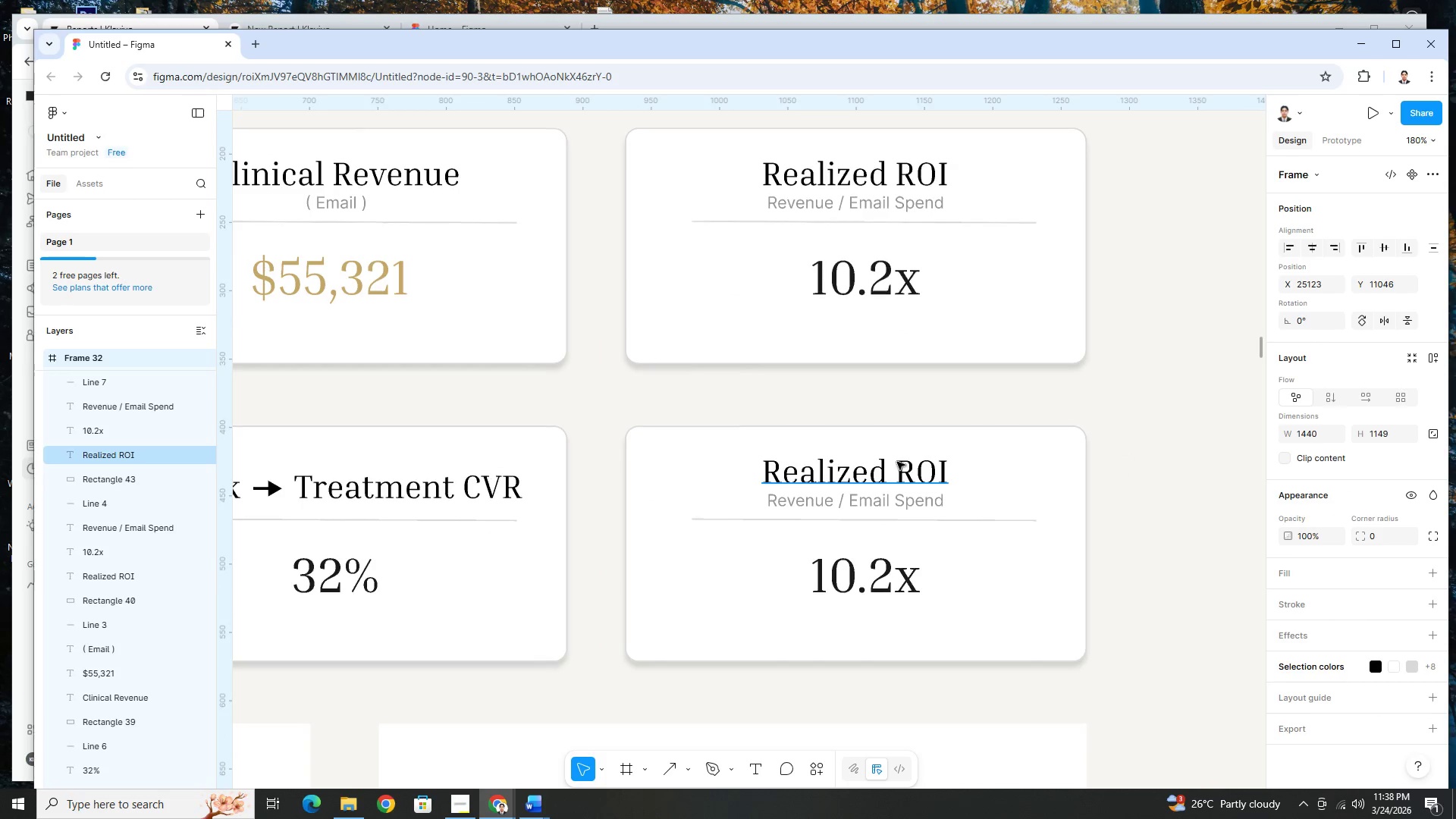 
double_click([897, 462])
 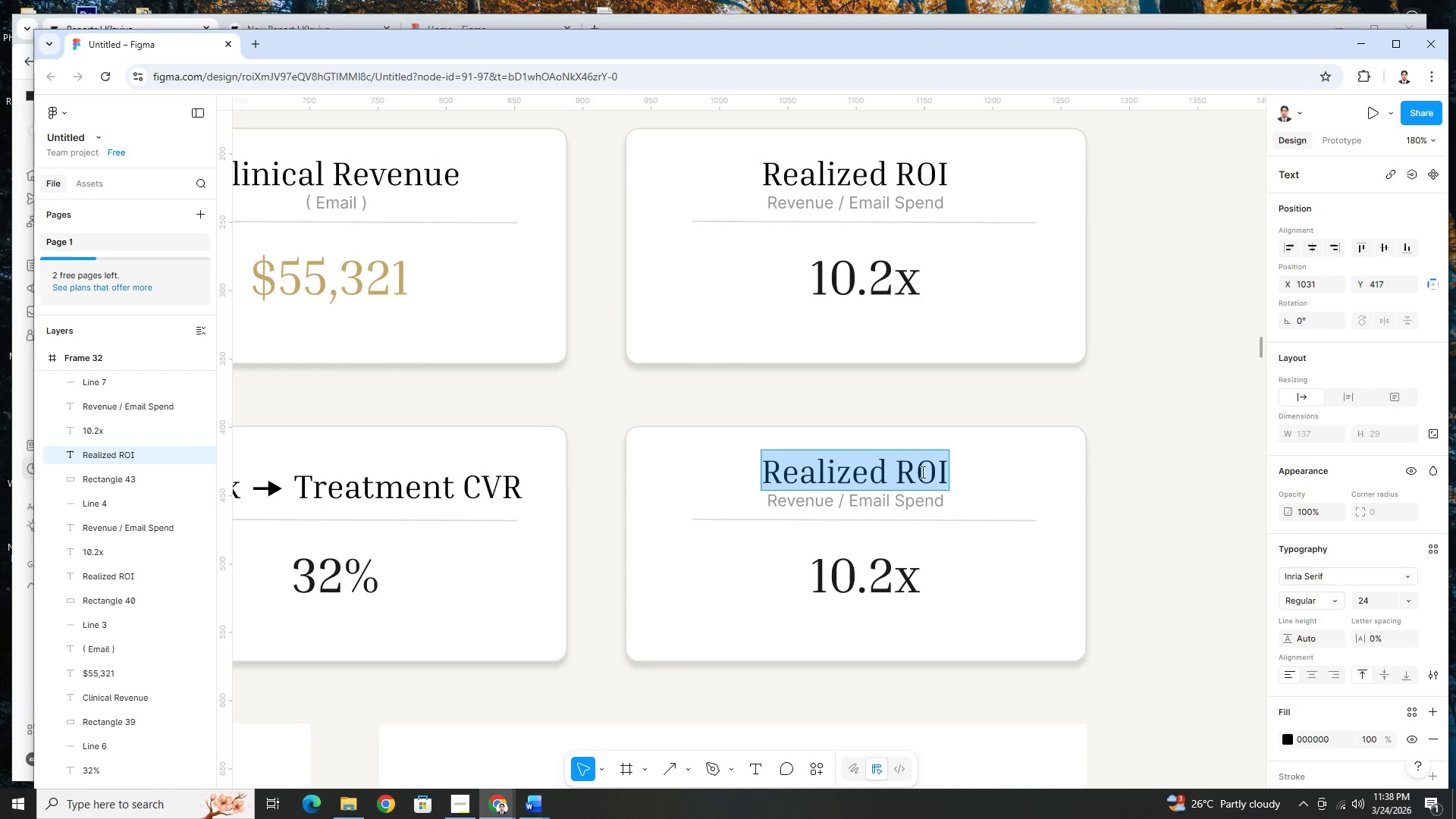 
scroll: coordinate [1158, 453], scroll_direction: up, amount: 4.0
 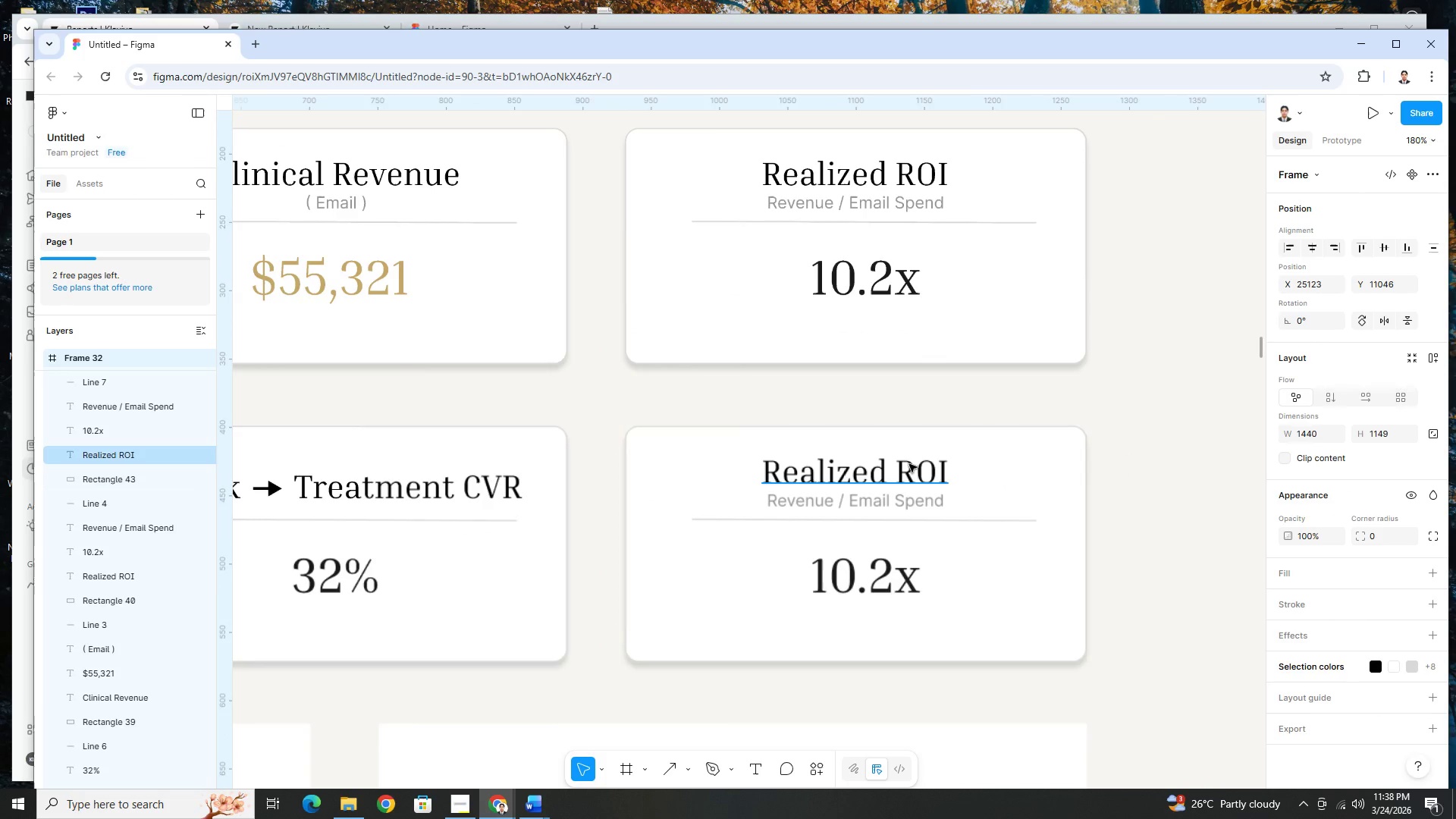 
wait(5.02)
 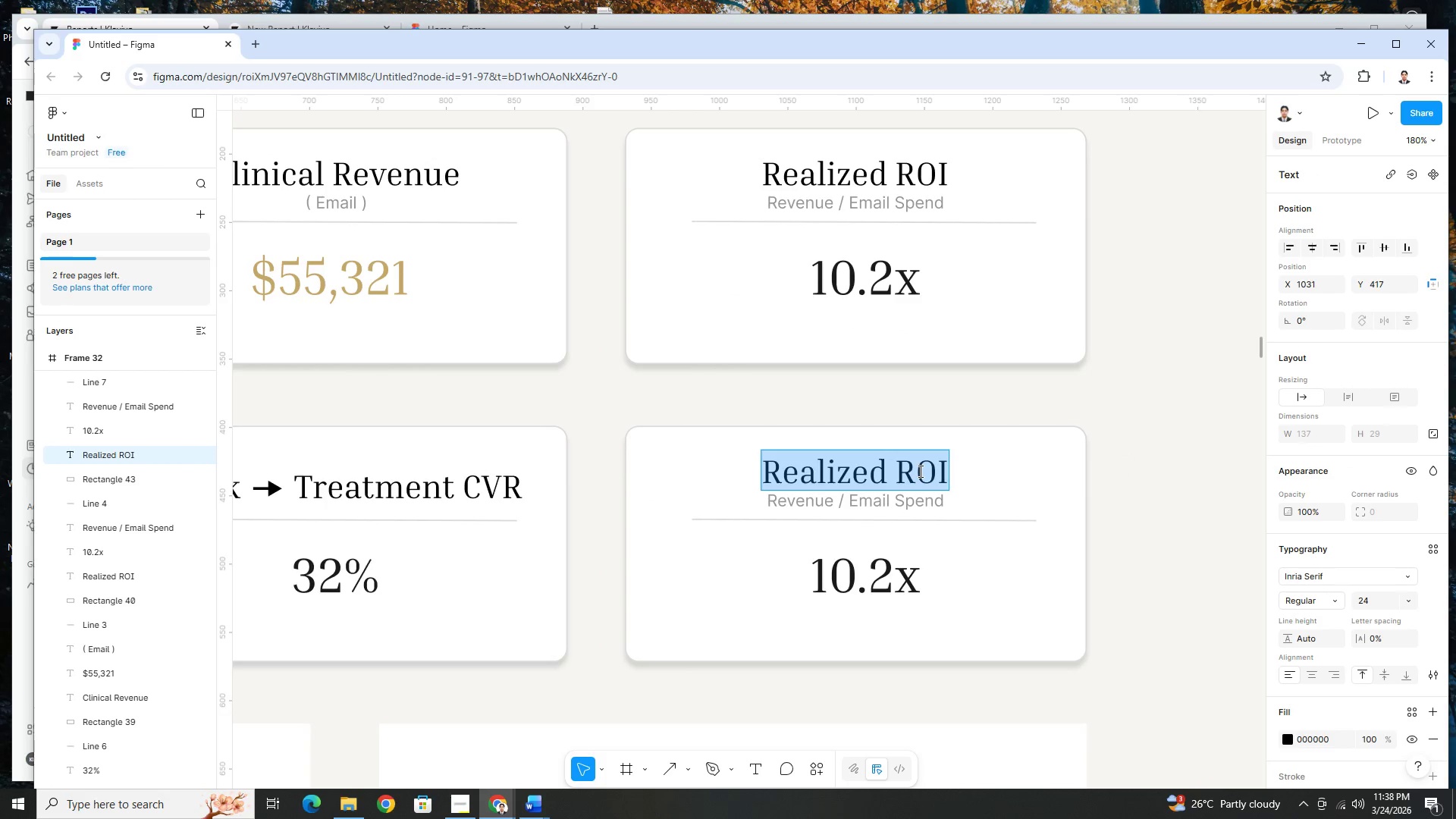 
type(Projected Clinical Pipeline)
 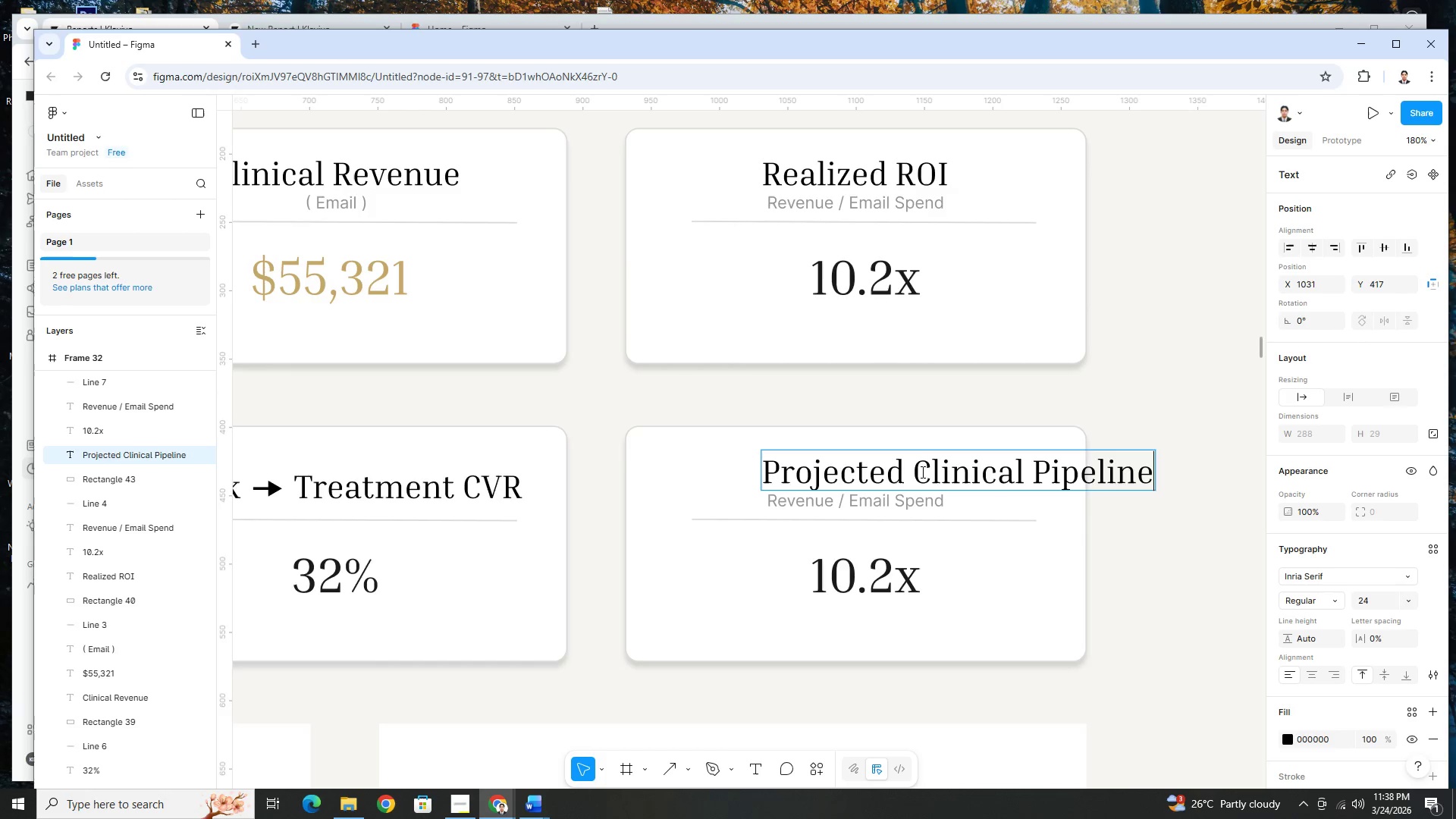 
left_click([1165, 576])
 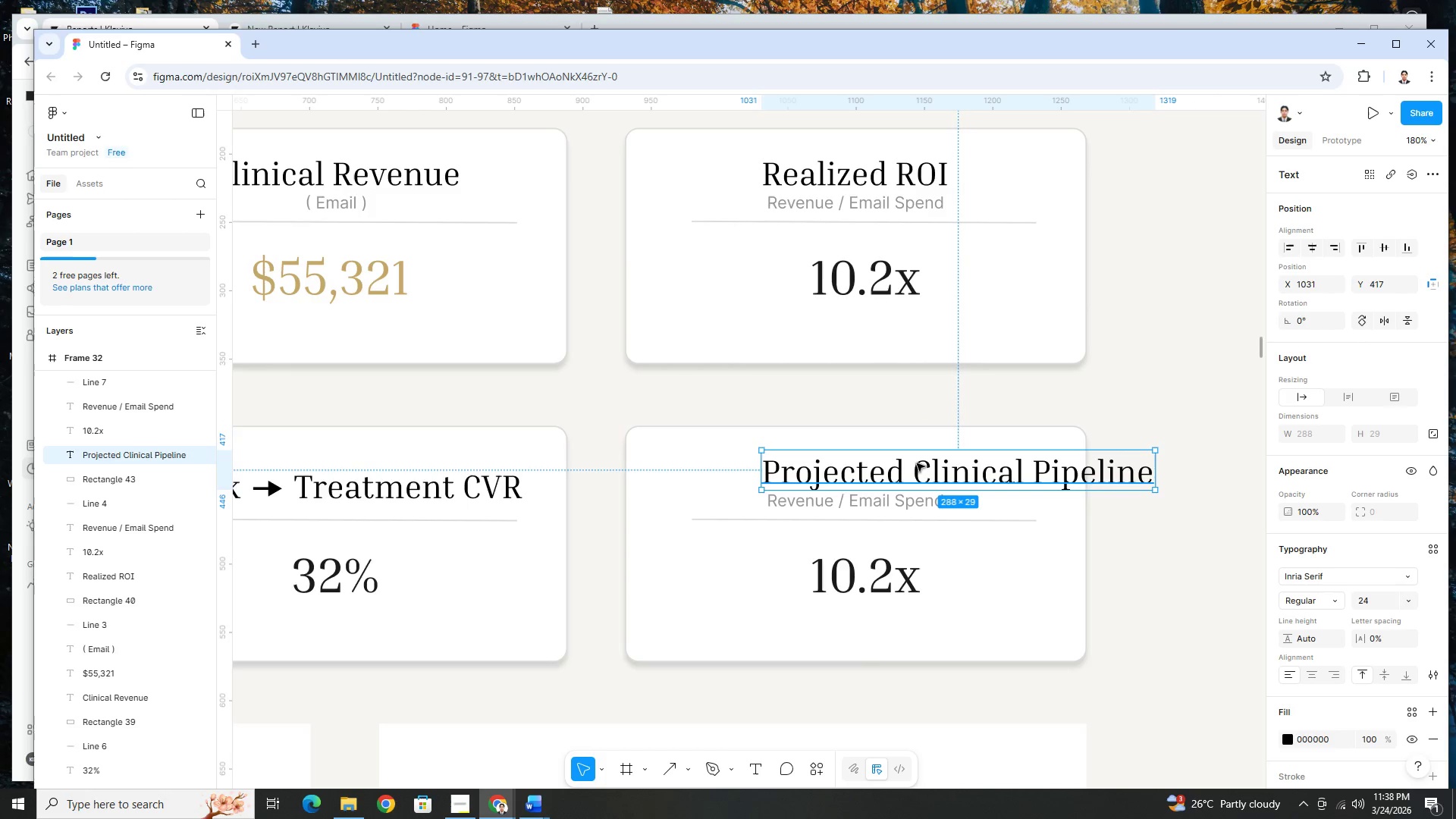 
left_click_drag(start_coordinate=[916, 468], to_coordinate=[824, 469])
 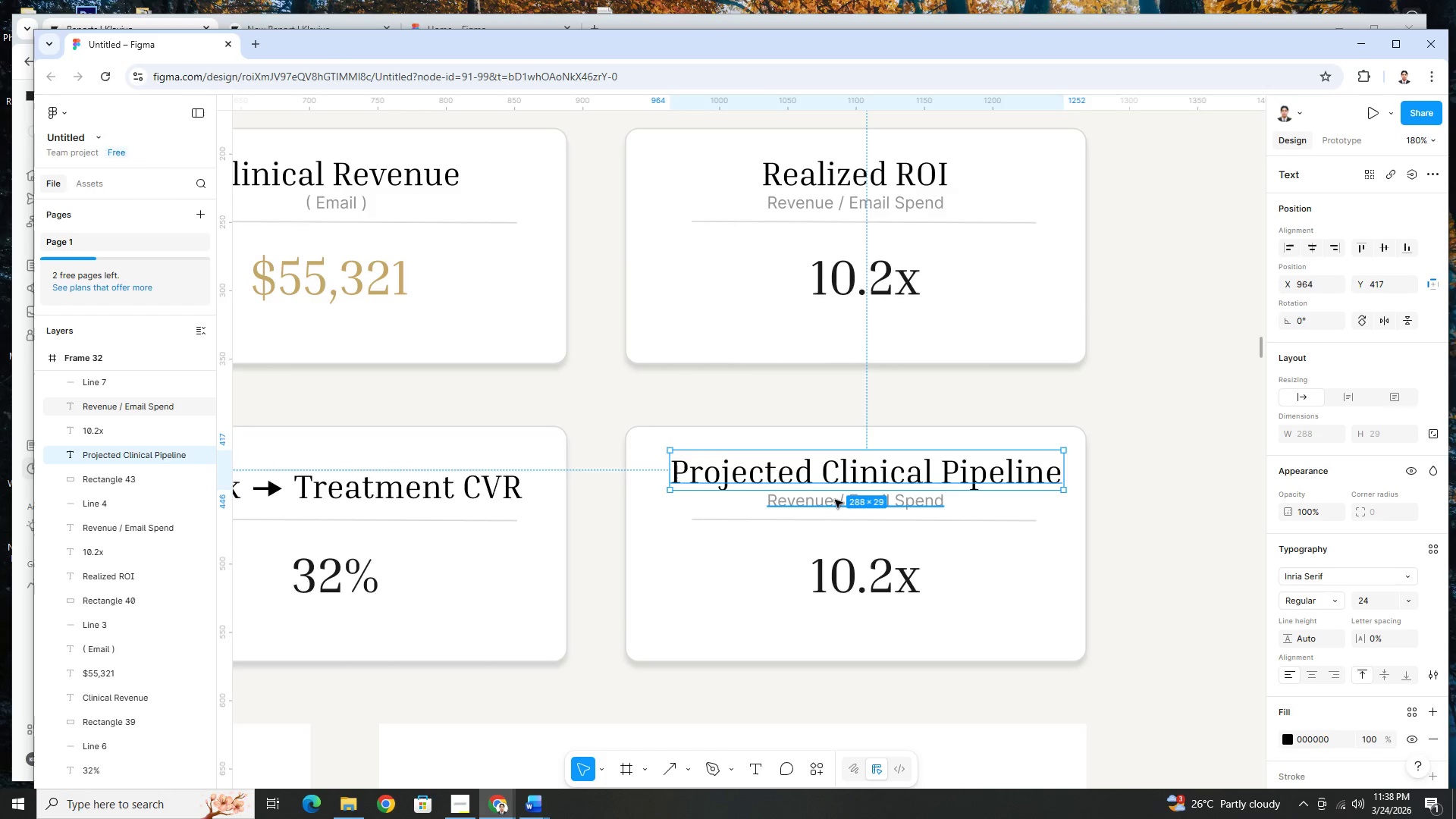 
double_click([835, 500])
 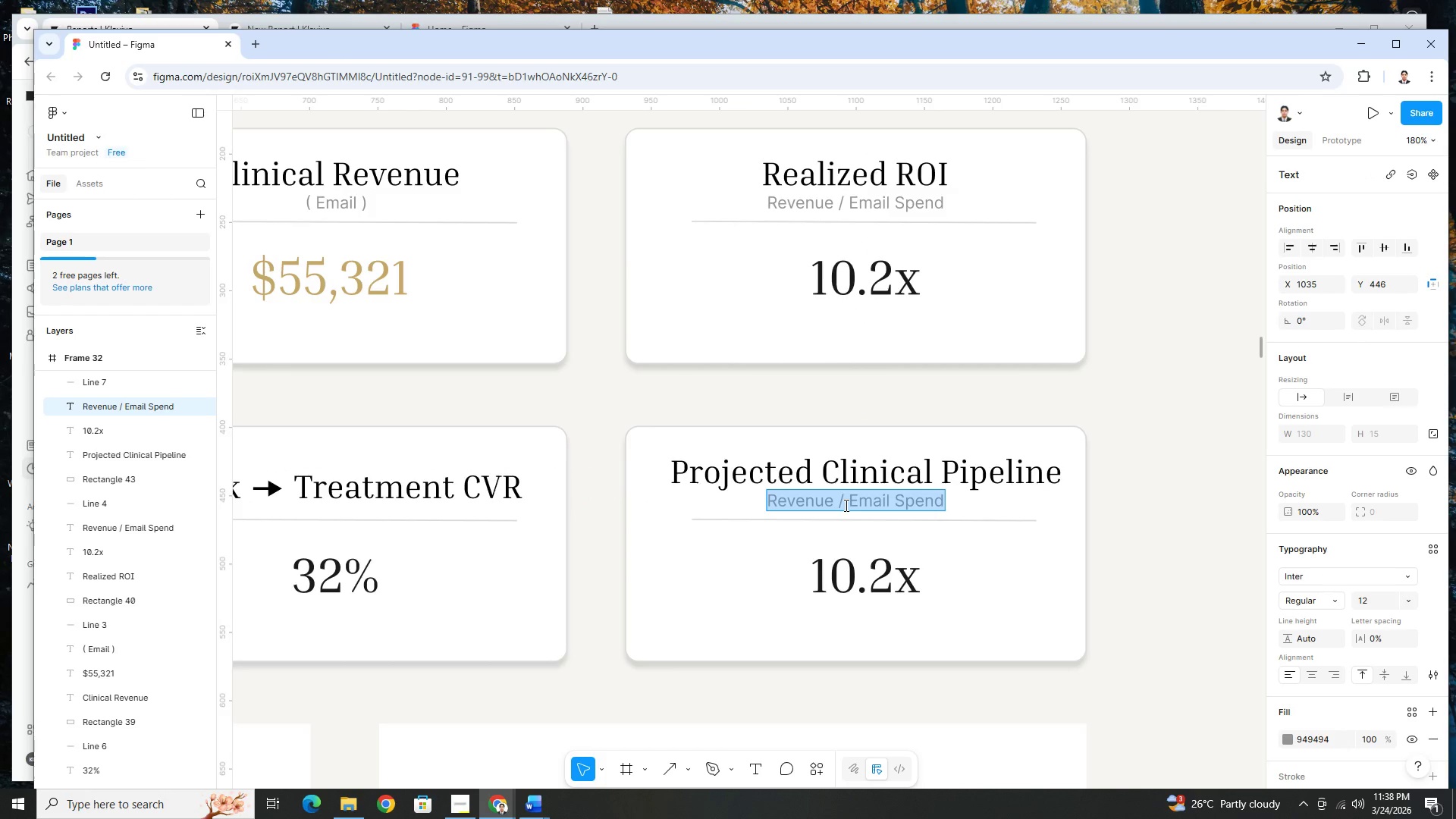 
type(From Boo)
key(Backspace)
key(Backspace)
key(Backspace)
type(booking intent only)
 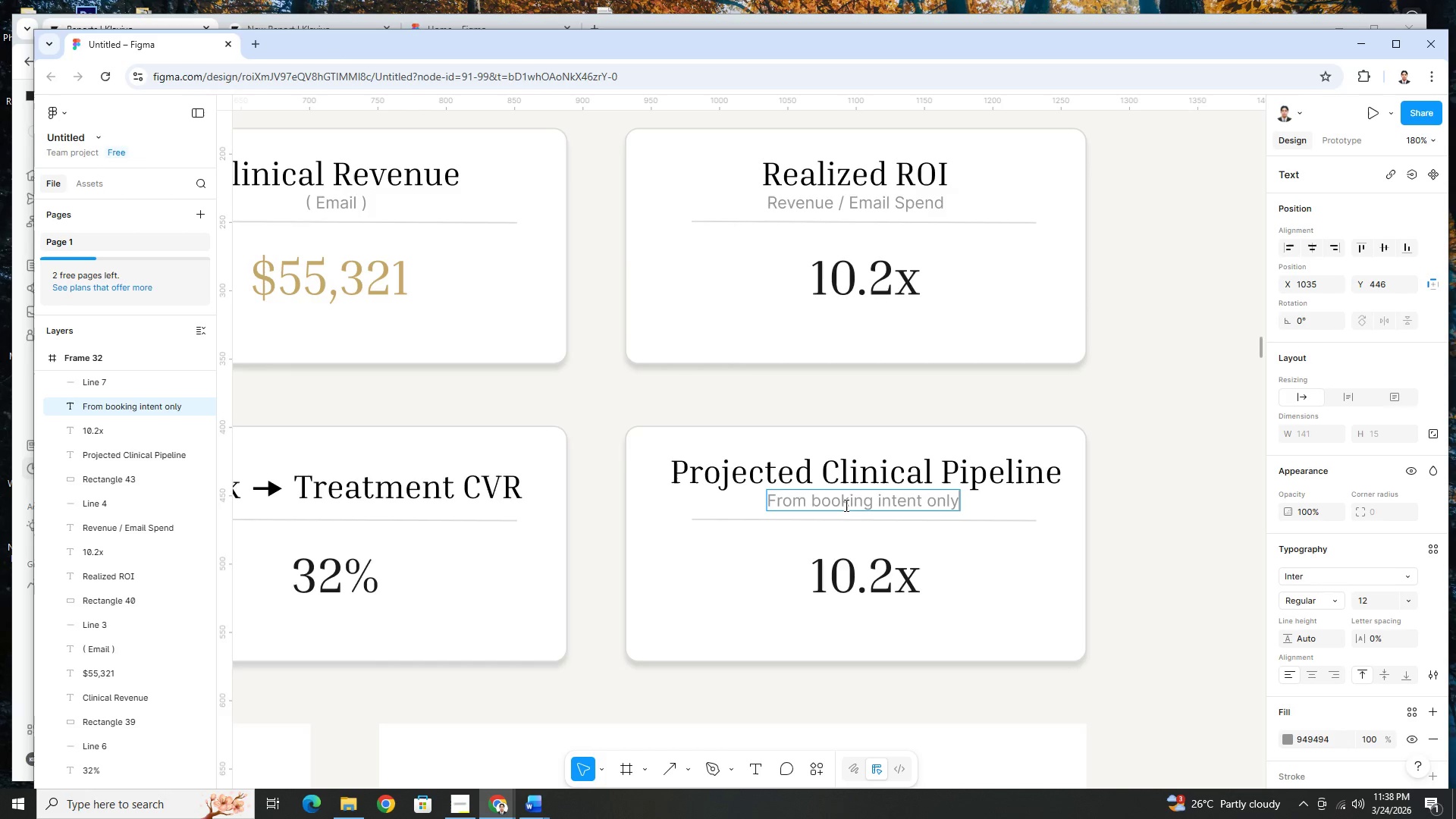 
double_click([1168, 542])
 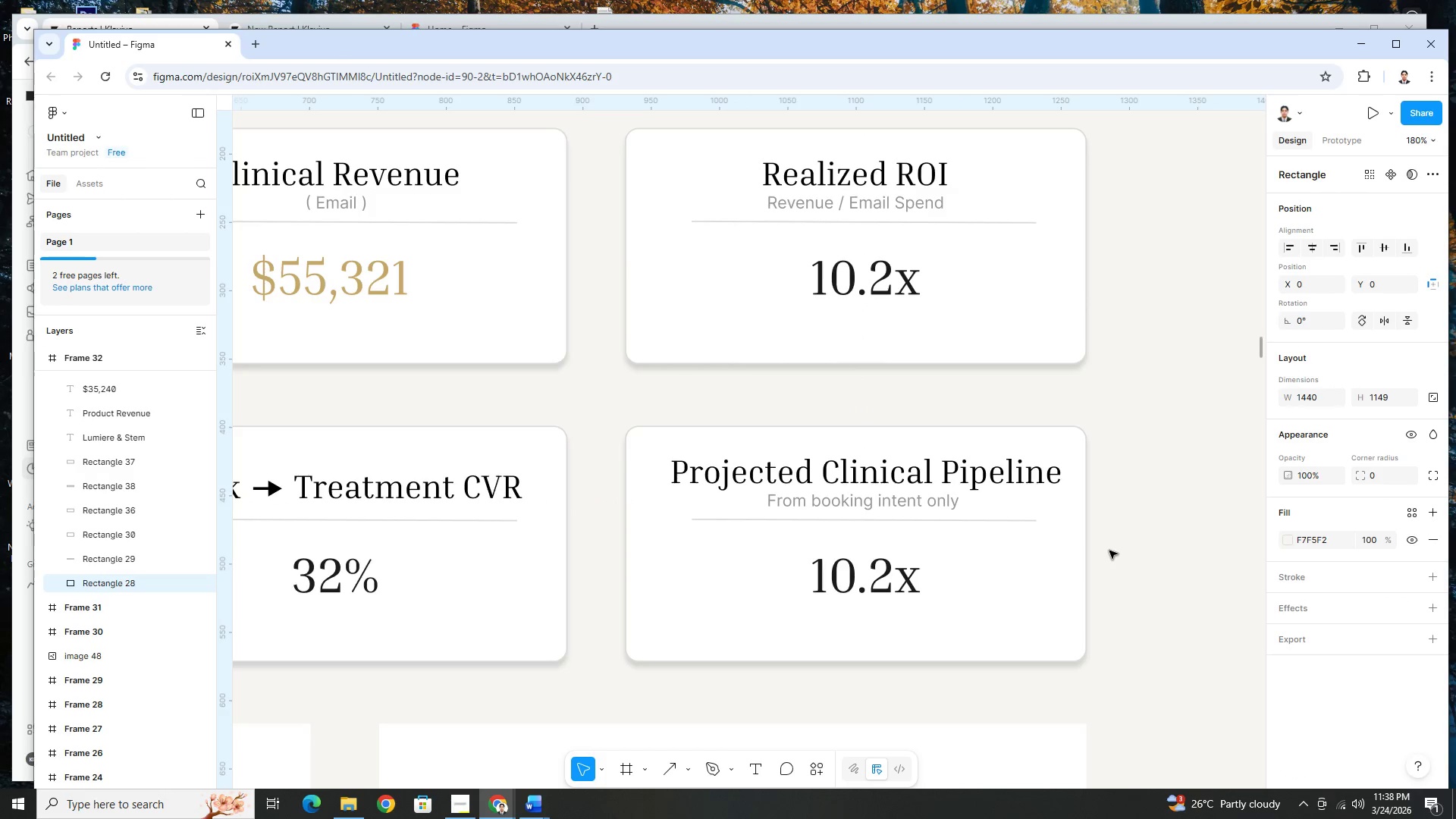 
hold_key(key=ControlLeft, duration=1.5)
scroll: coordinate [1108, 548], scroll_direction: down, amount: 6.0
 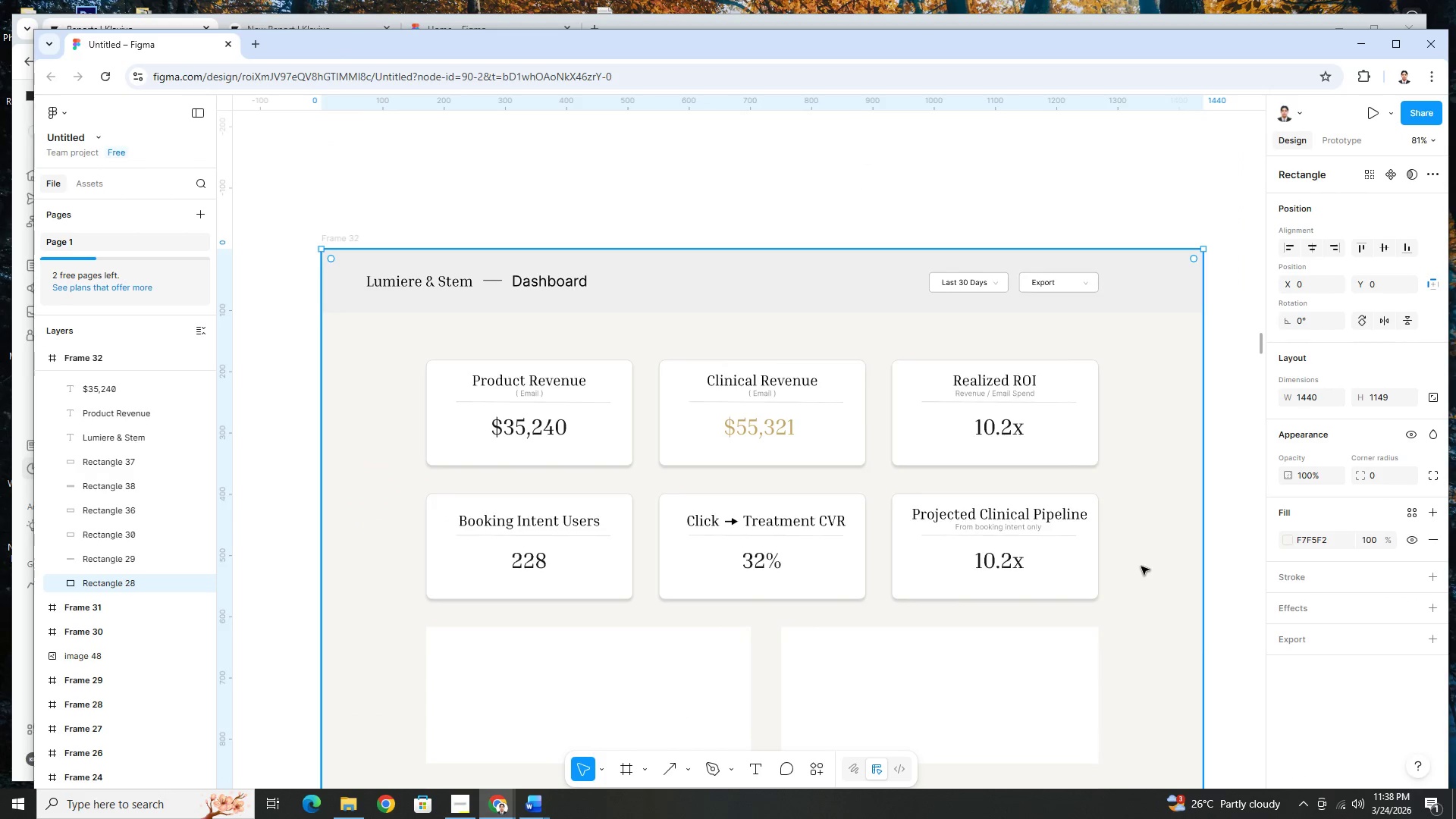 
hold_key(key=ControlLeft, duration=0.95)
scroll: coordinate [1133, 573], scroll_direction: up, amount: 6.0
 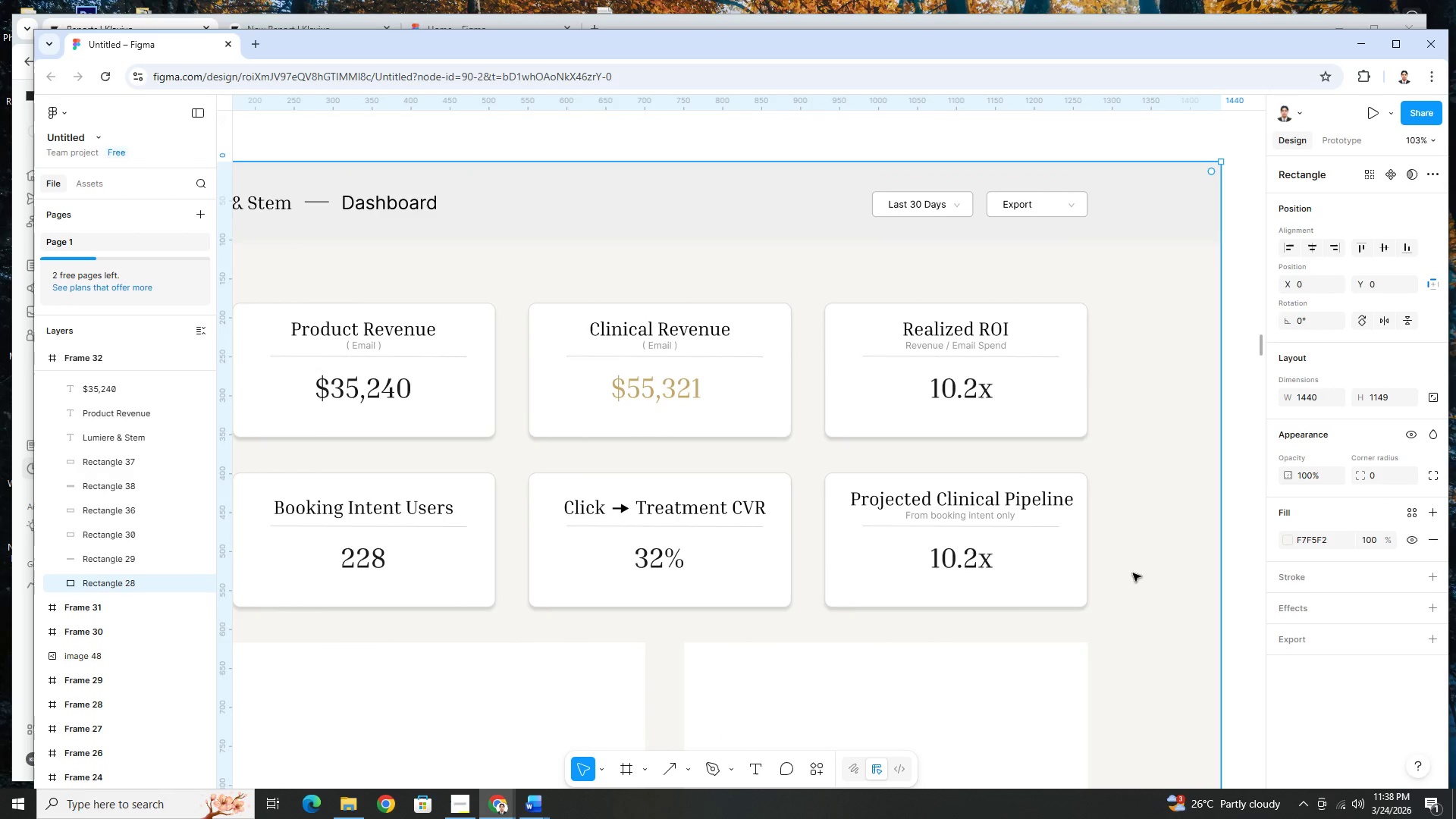 
wait(7.52)
 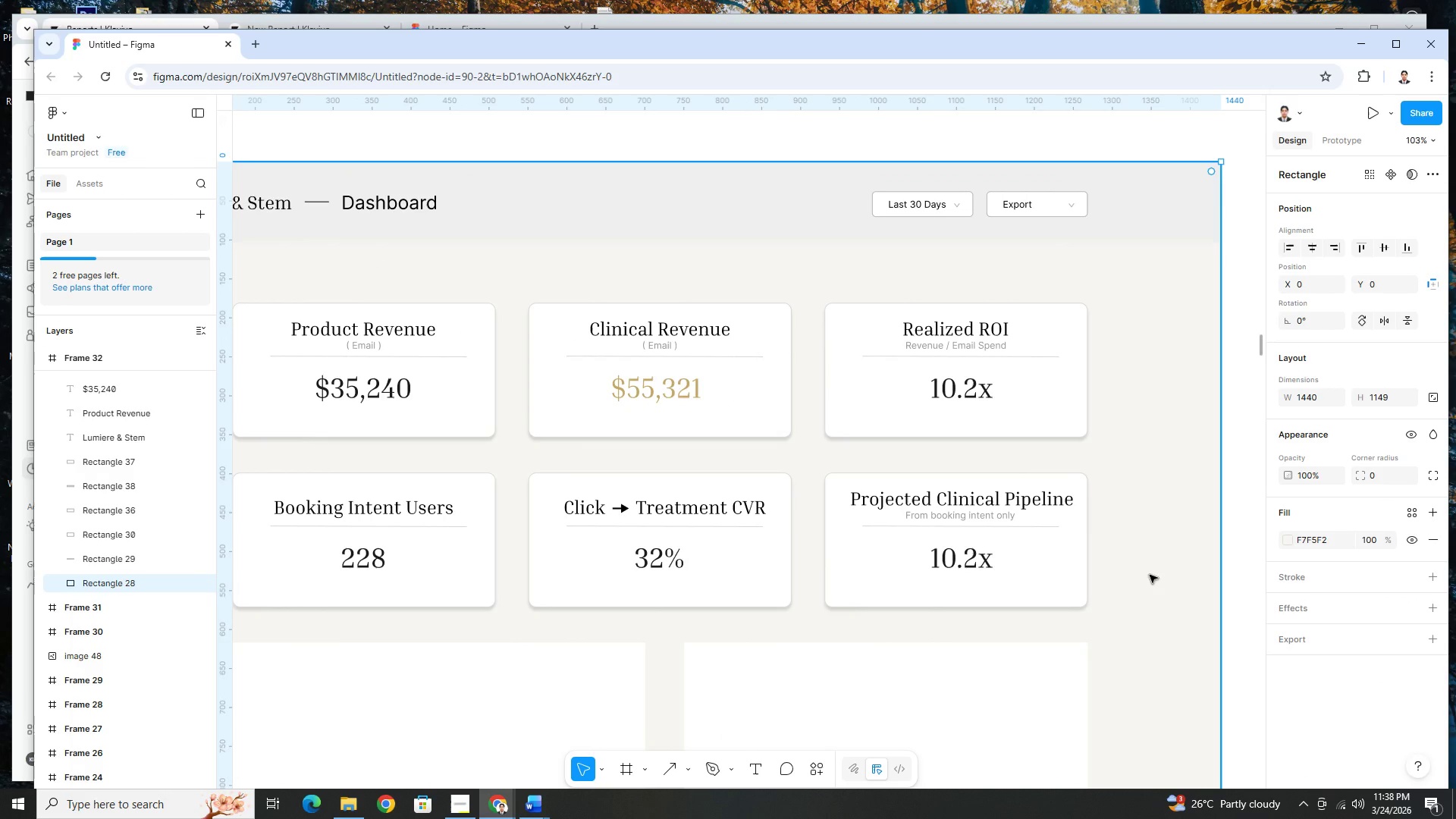 
hold_key(key=ControlLeft, duration=1.53)
 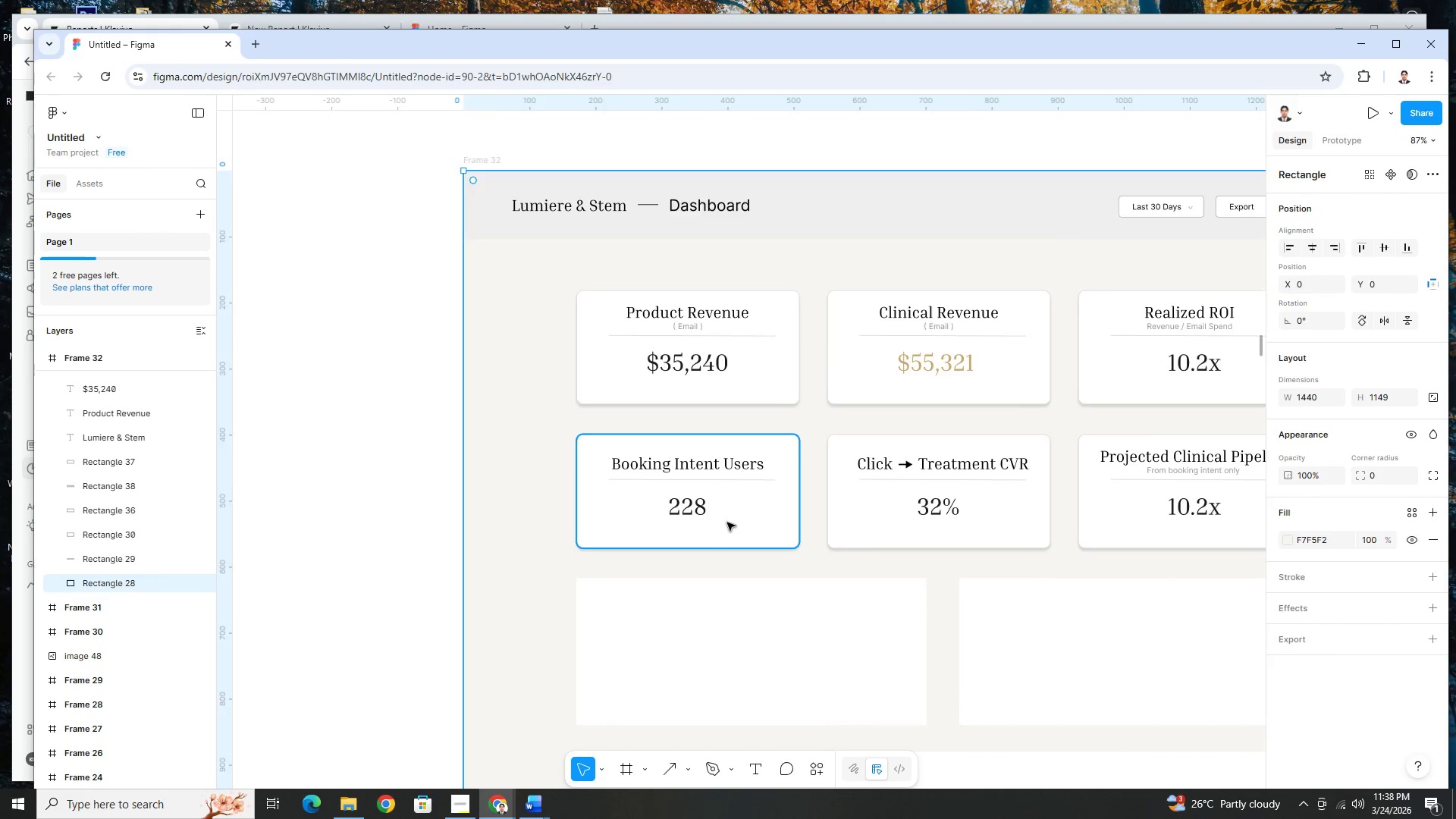 
hold_key(key=ControlLeft, duration=1.52)
 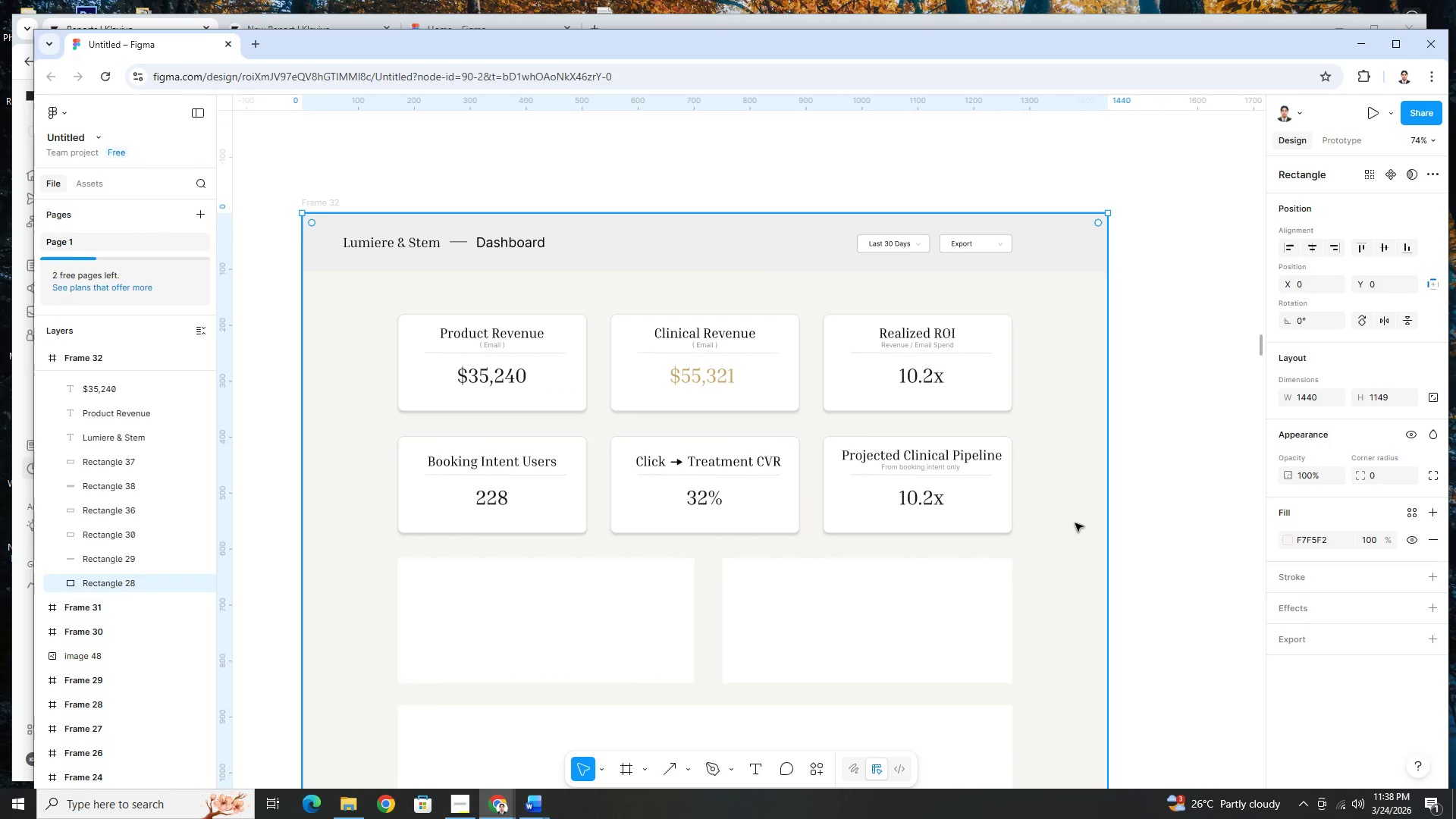 
scroll: coordinate [913, 583], scroll_direction: down, amount: 1.0
 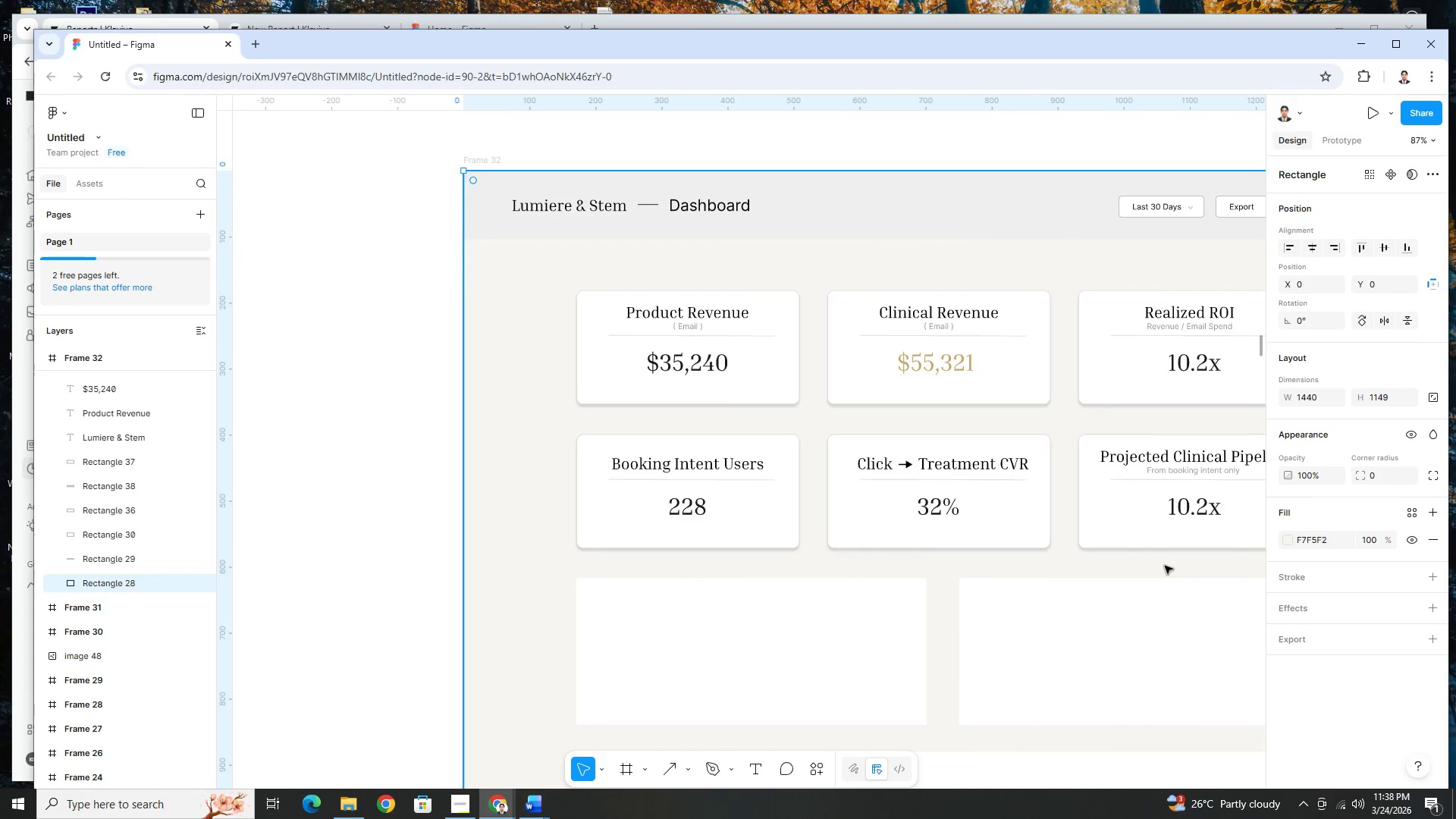 
key(Control+ControlLeft)
 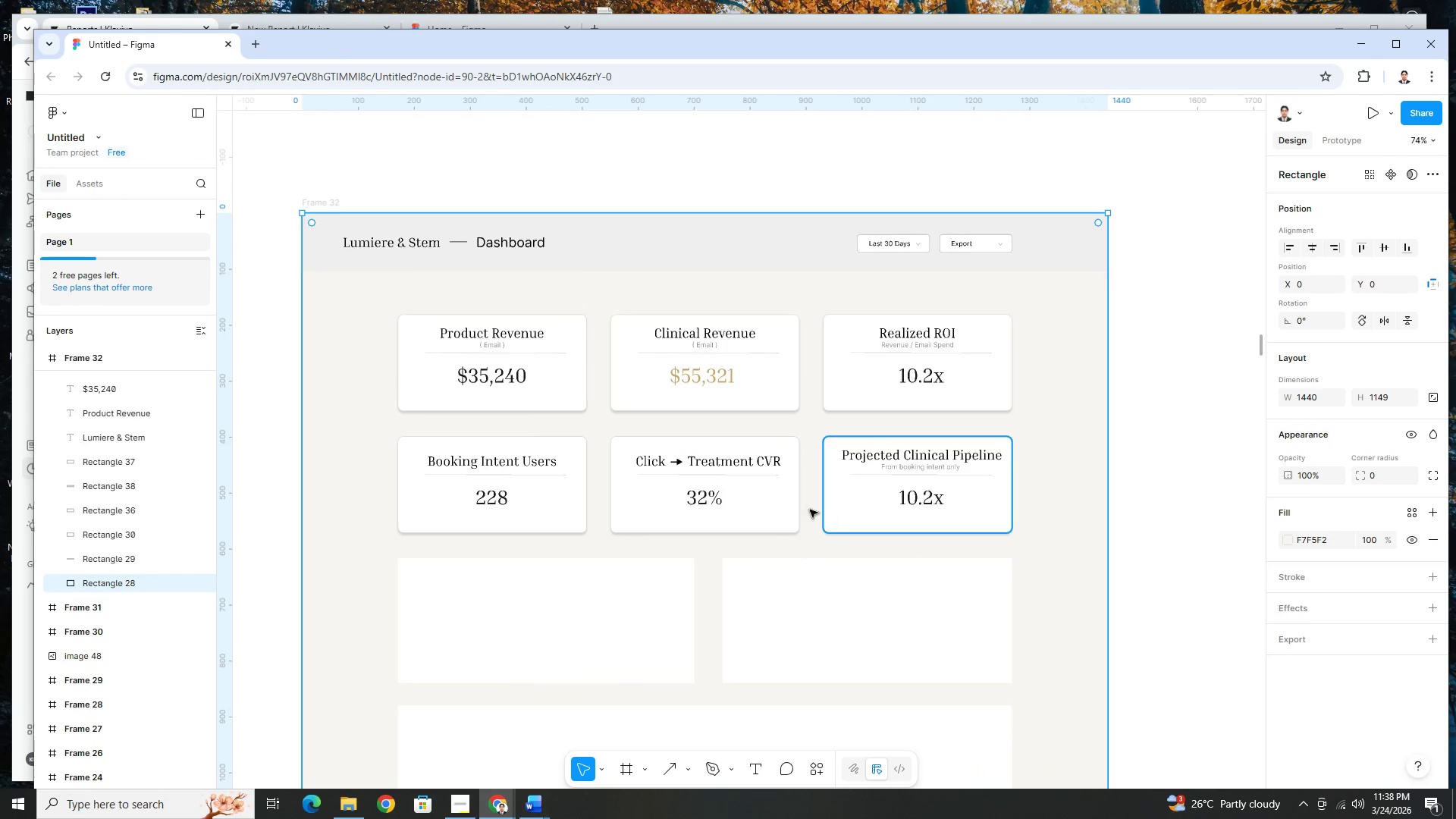 
key(Control+ControlLeft)
 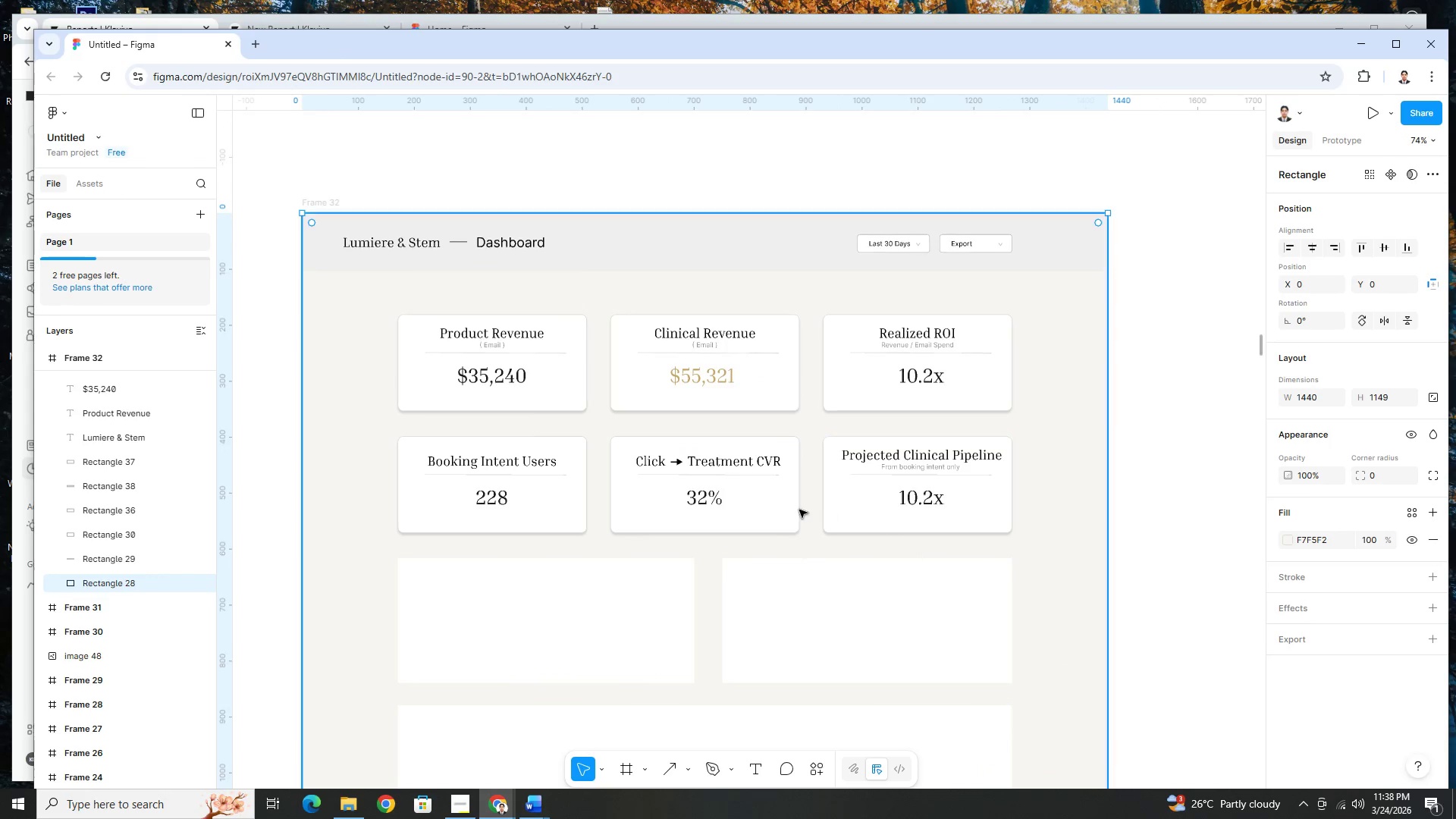 
key(Control+ControlLeft)
 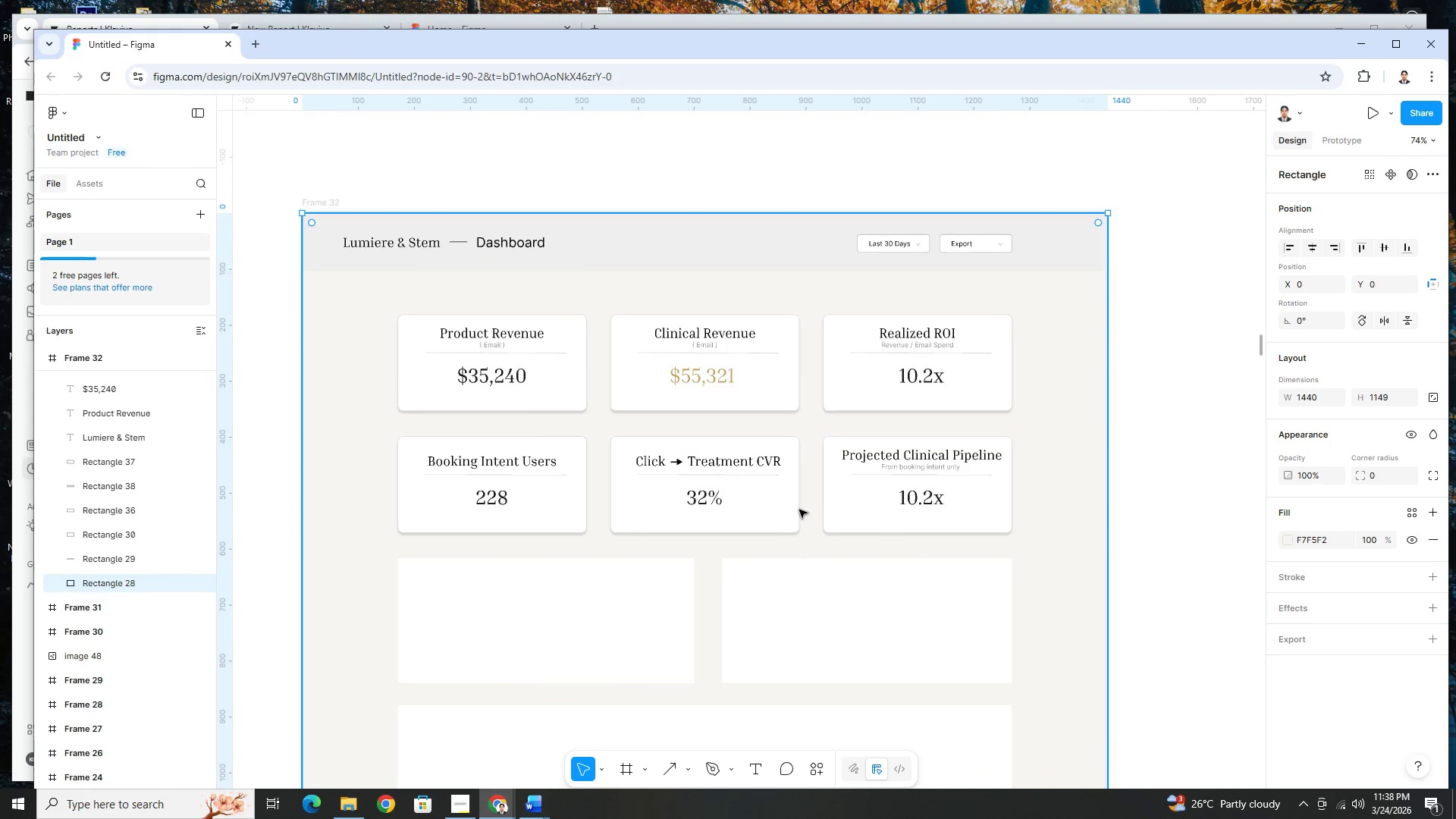 
key(Control+ControlLeft)
 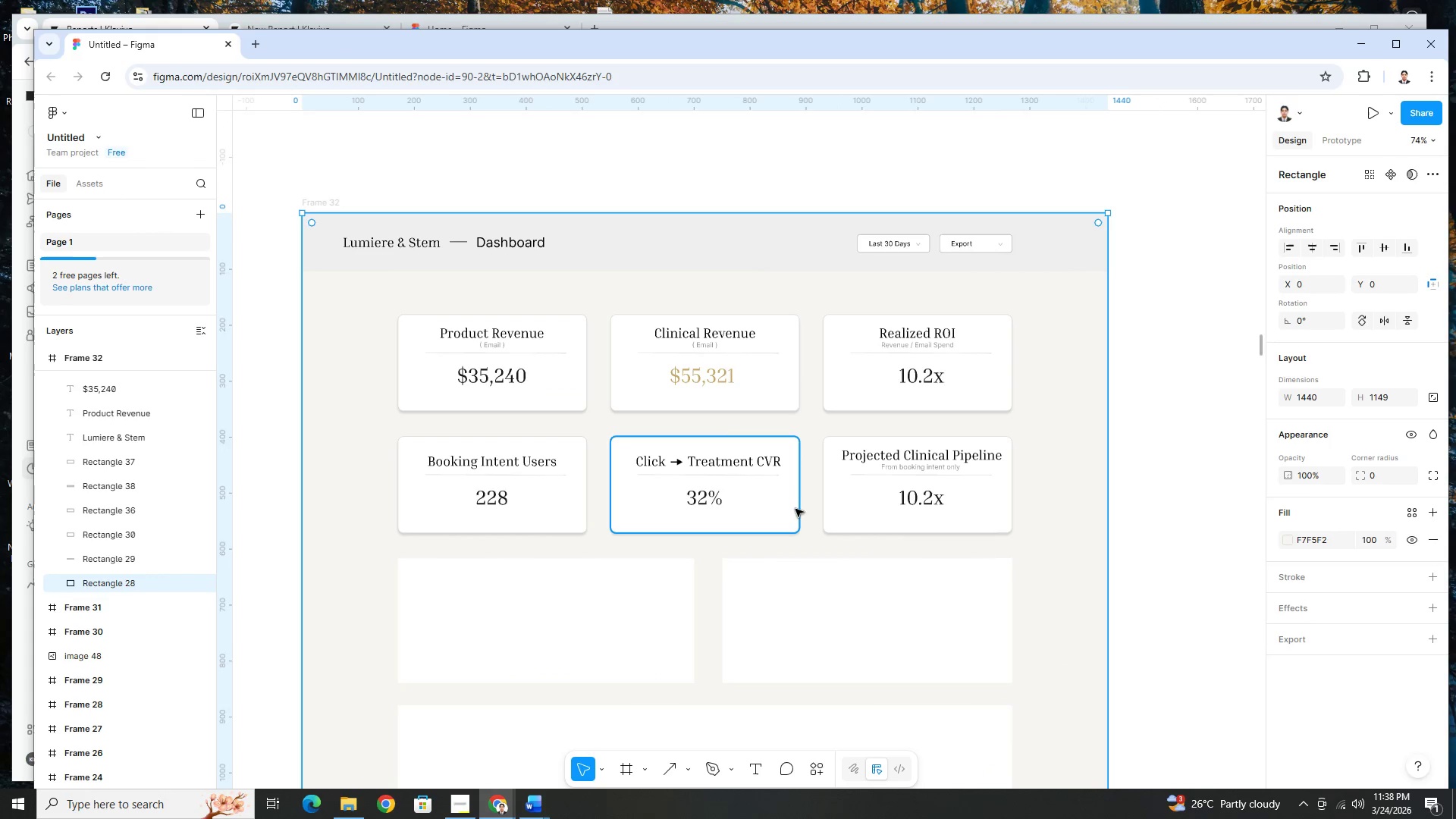 
key(Control+ControlLeft)
 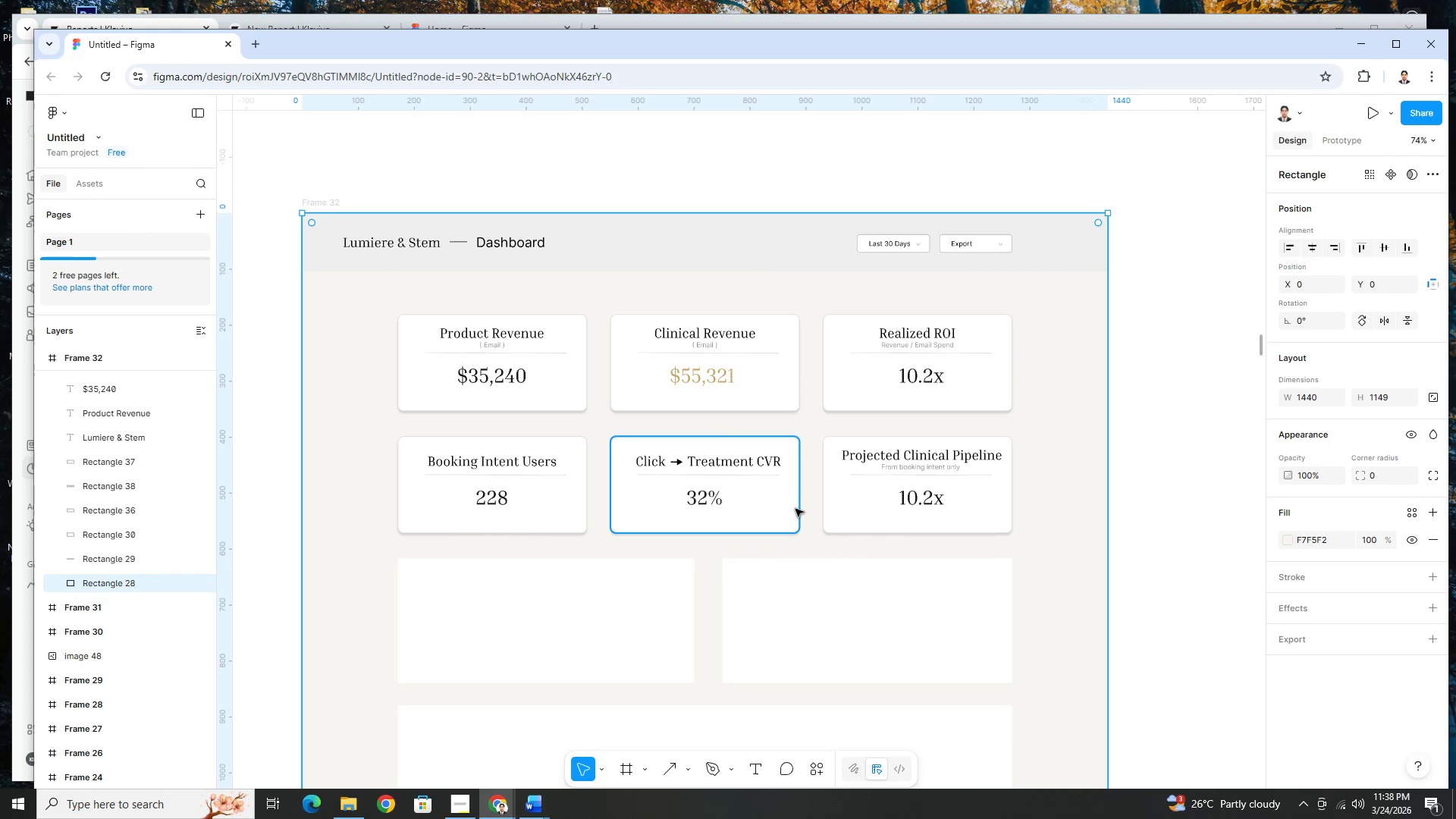 
key(Control+ControlLeft)
 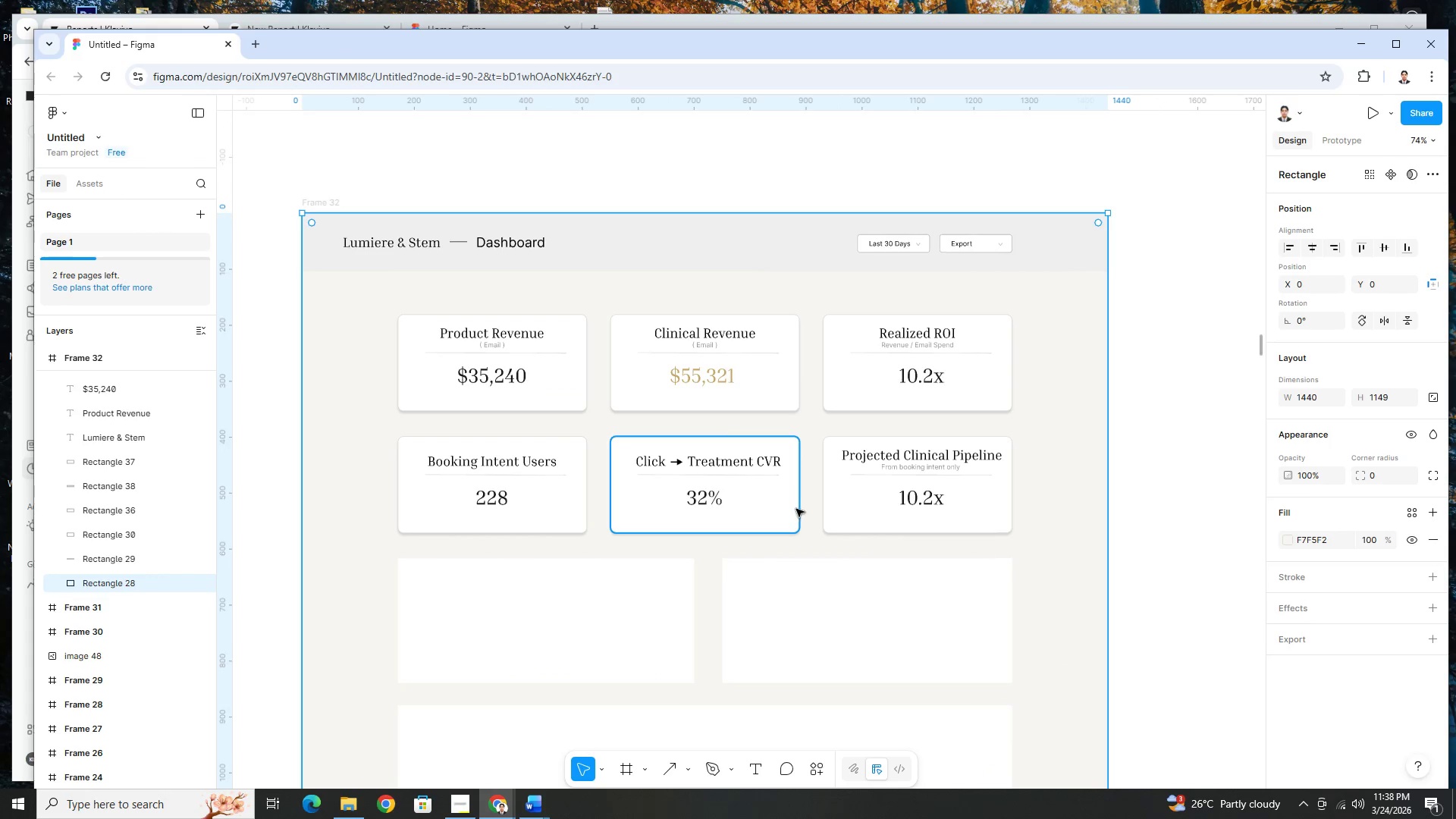 
key(Control+ControlLeft)
 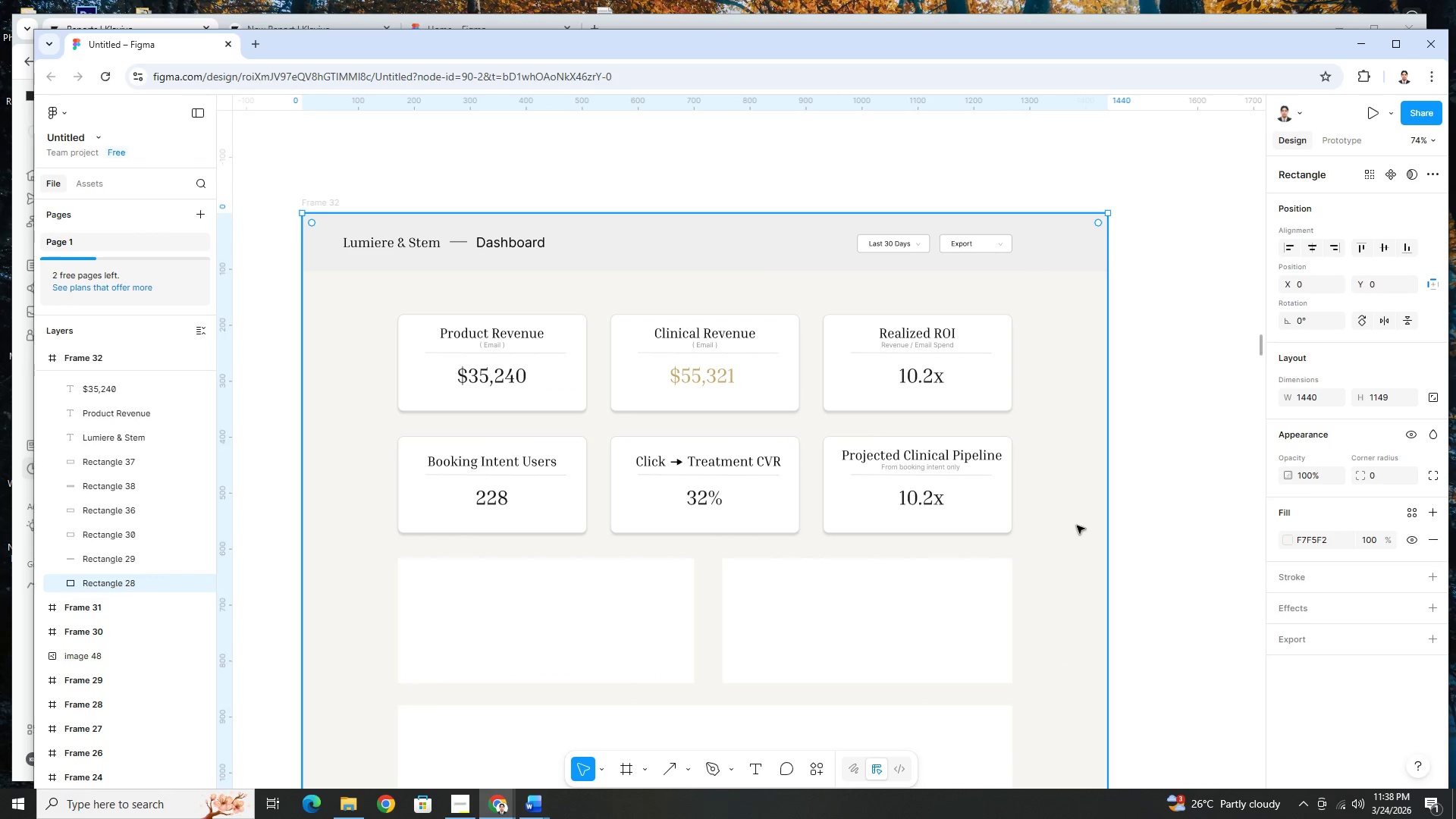 
scroll: coordinate [984, 529], scroll_direction: down, amount: 1.0
 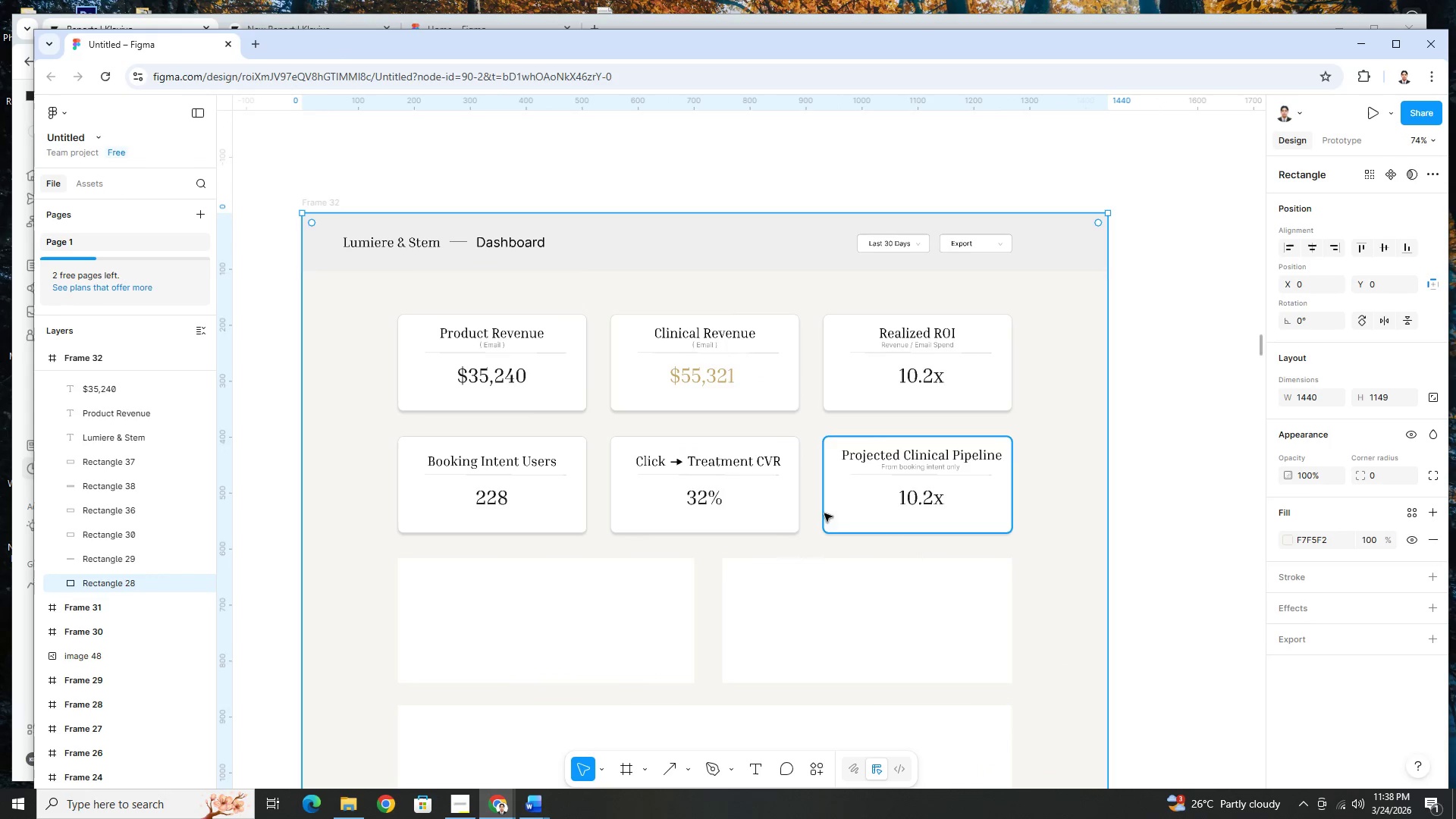 
left_click_drag(start_coordinate=[1077, 526], to_coordinate=[701, 505])
 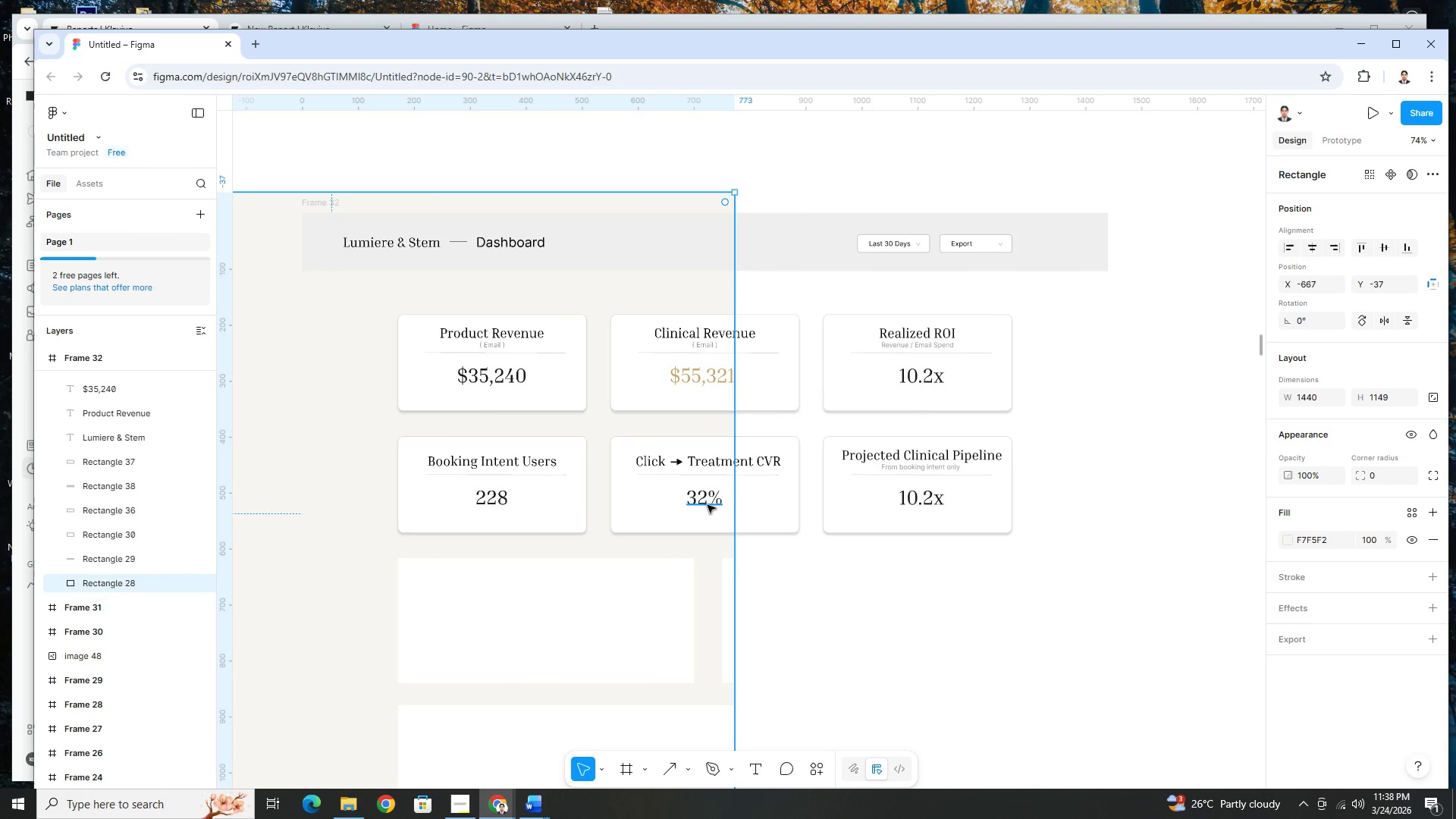 
key(Control+Z)
 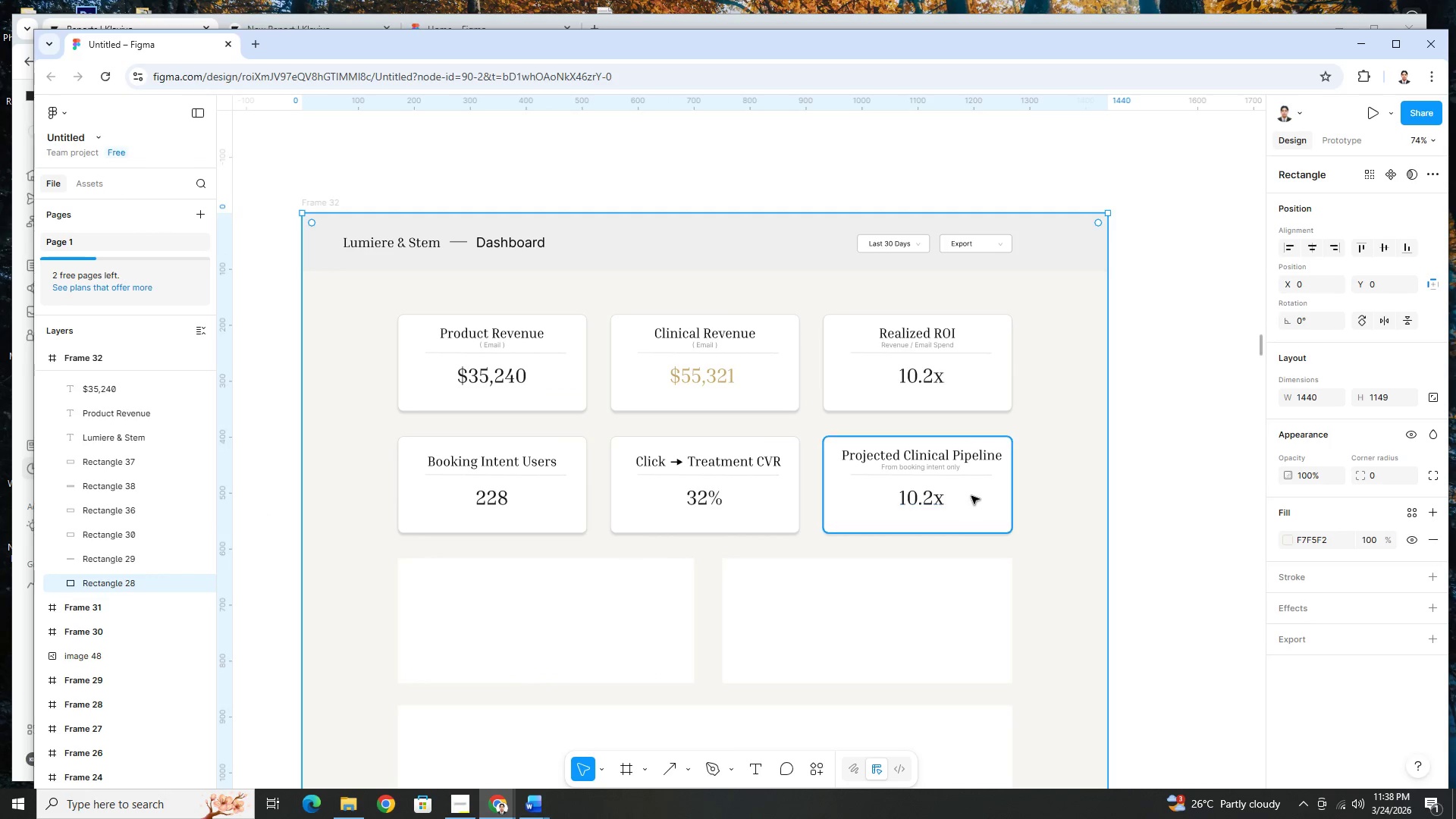 
left_click([972, 494])
 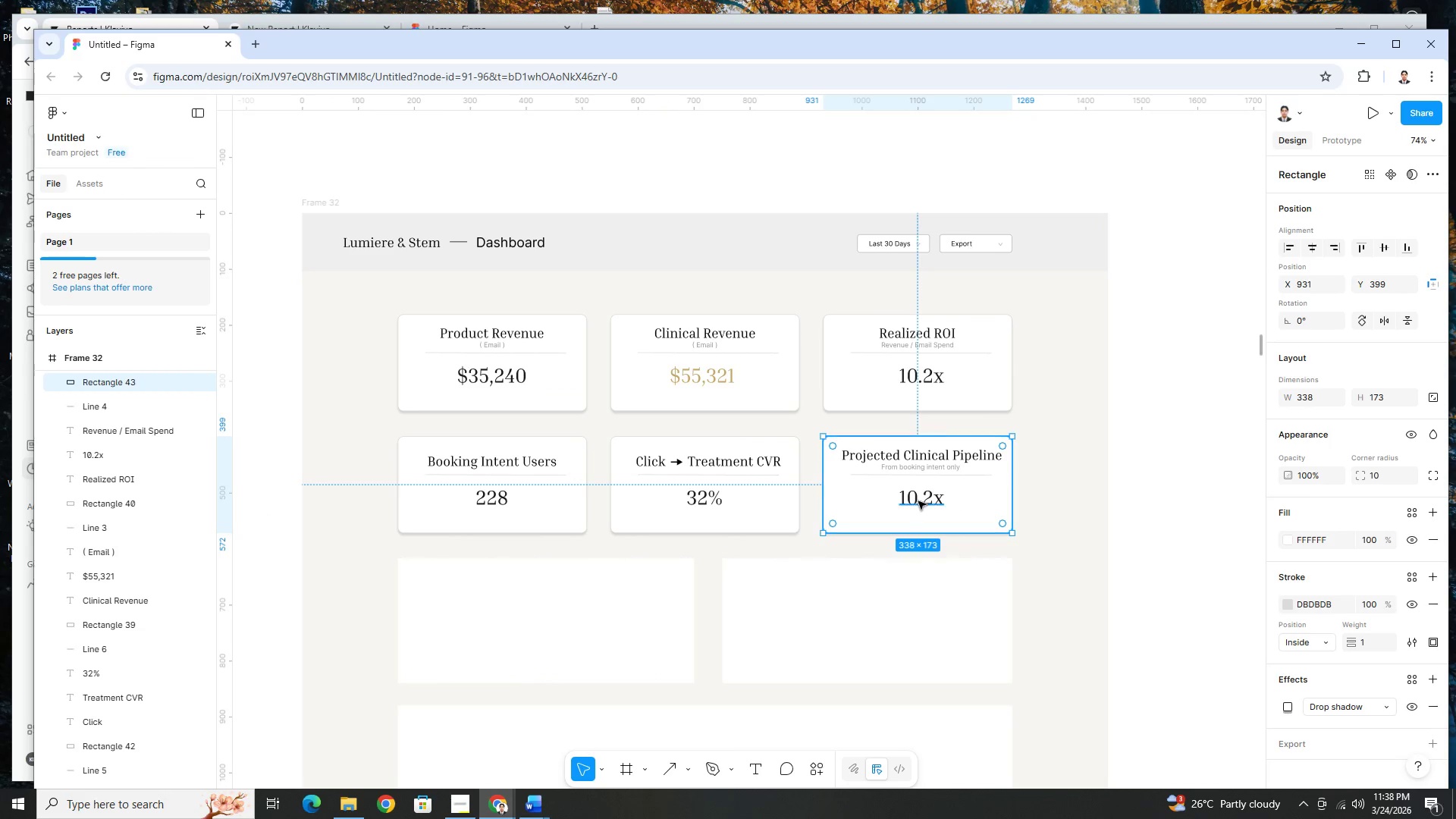 
key(Control+ControlLeft)
 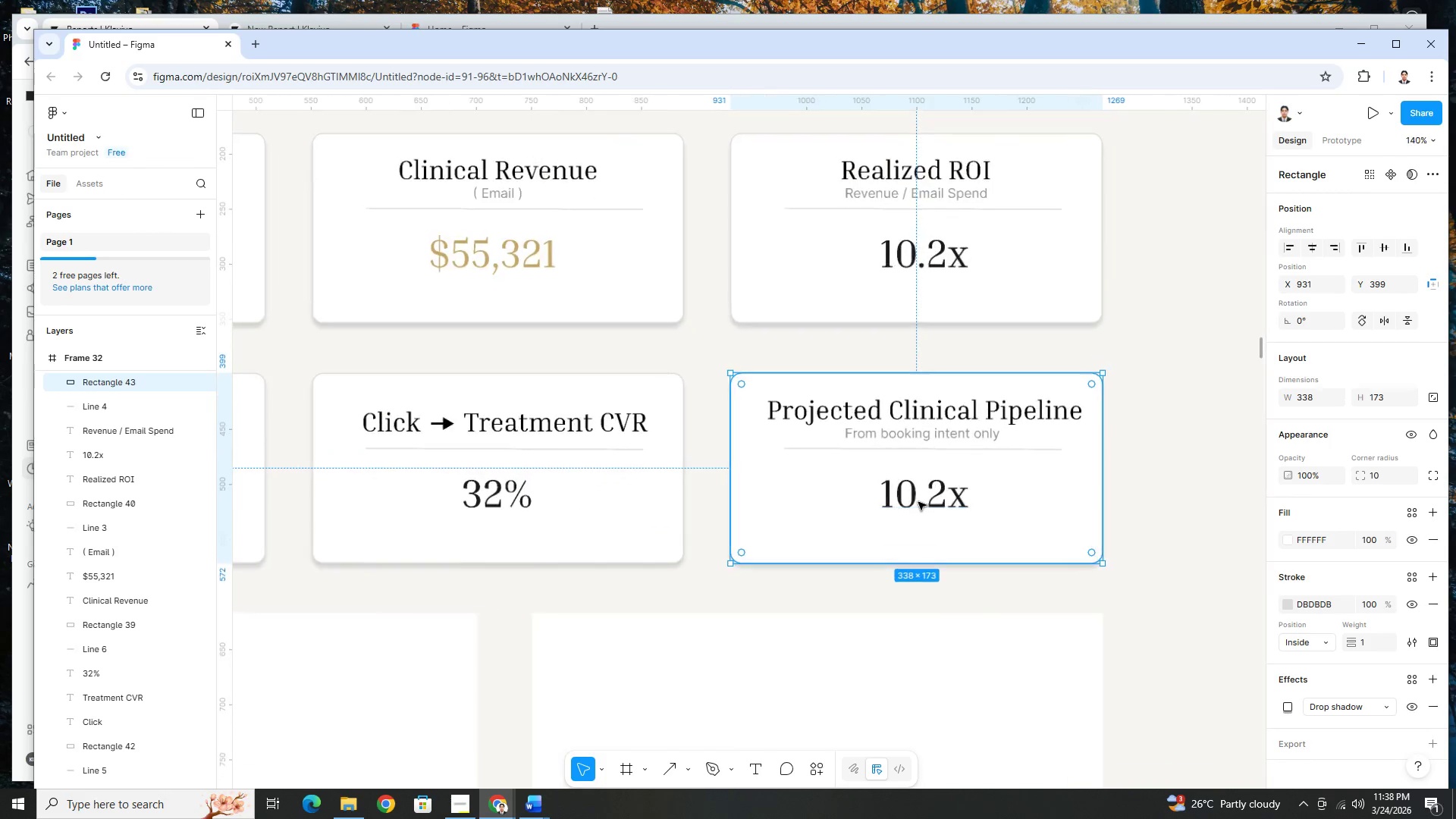 
key(Control+ControlLeft)
 